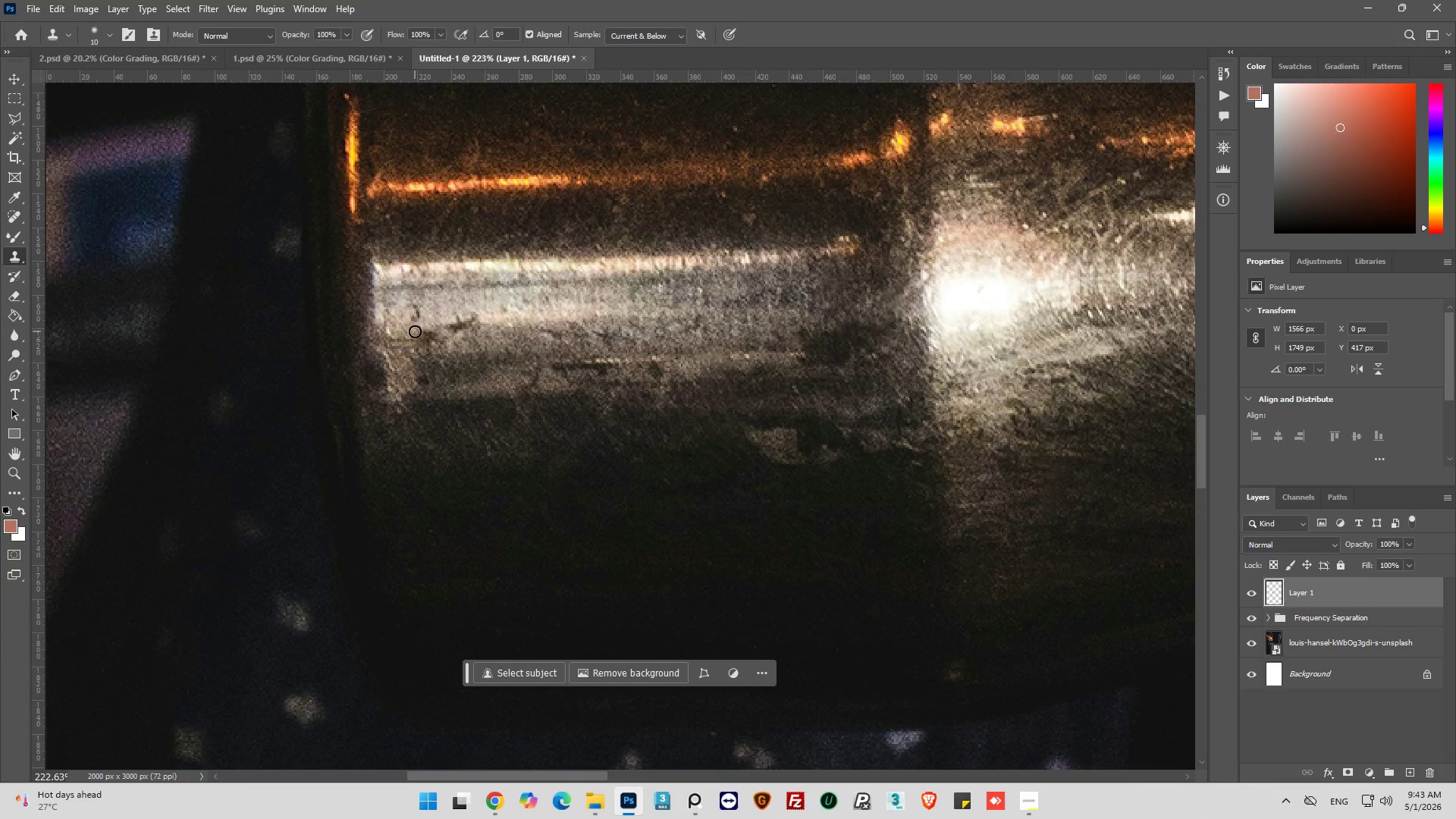 
left_click_drag(start_coordinate=[415, 331], to_coordinate=[417, 342])
 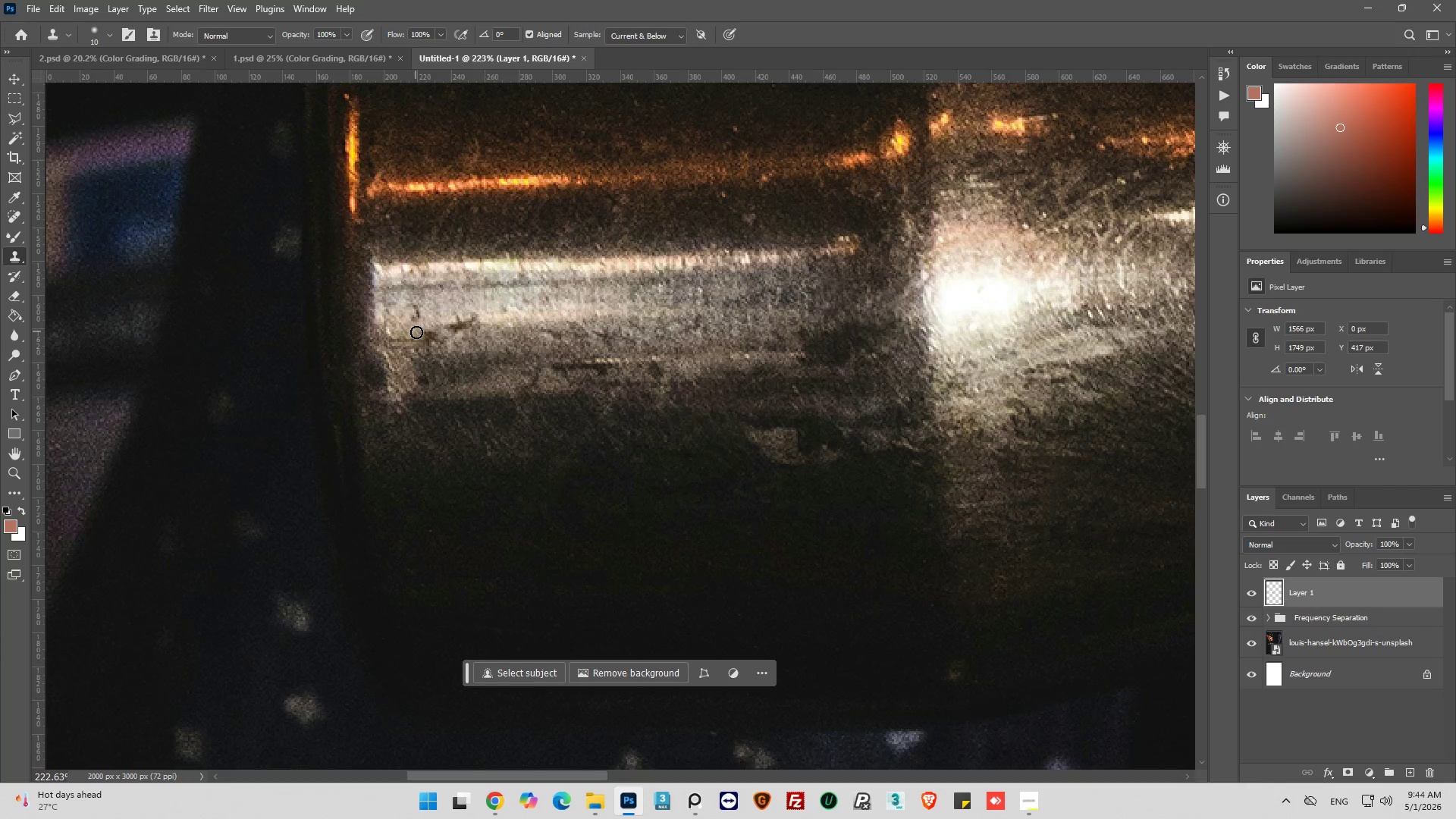 
left_click_drag(start_coordinate=[418, 333], to_coordinate=[426, 340])
 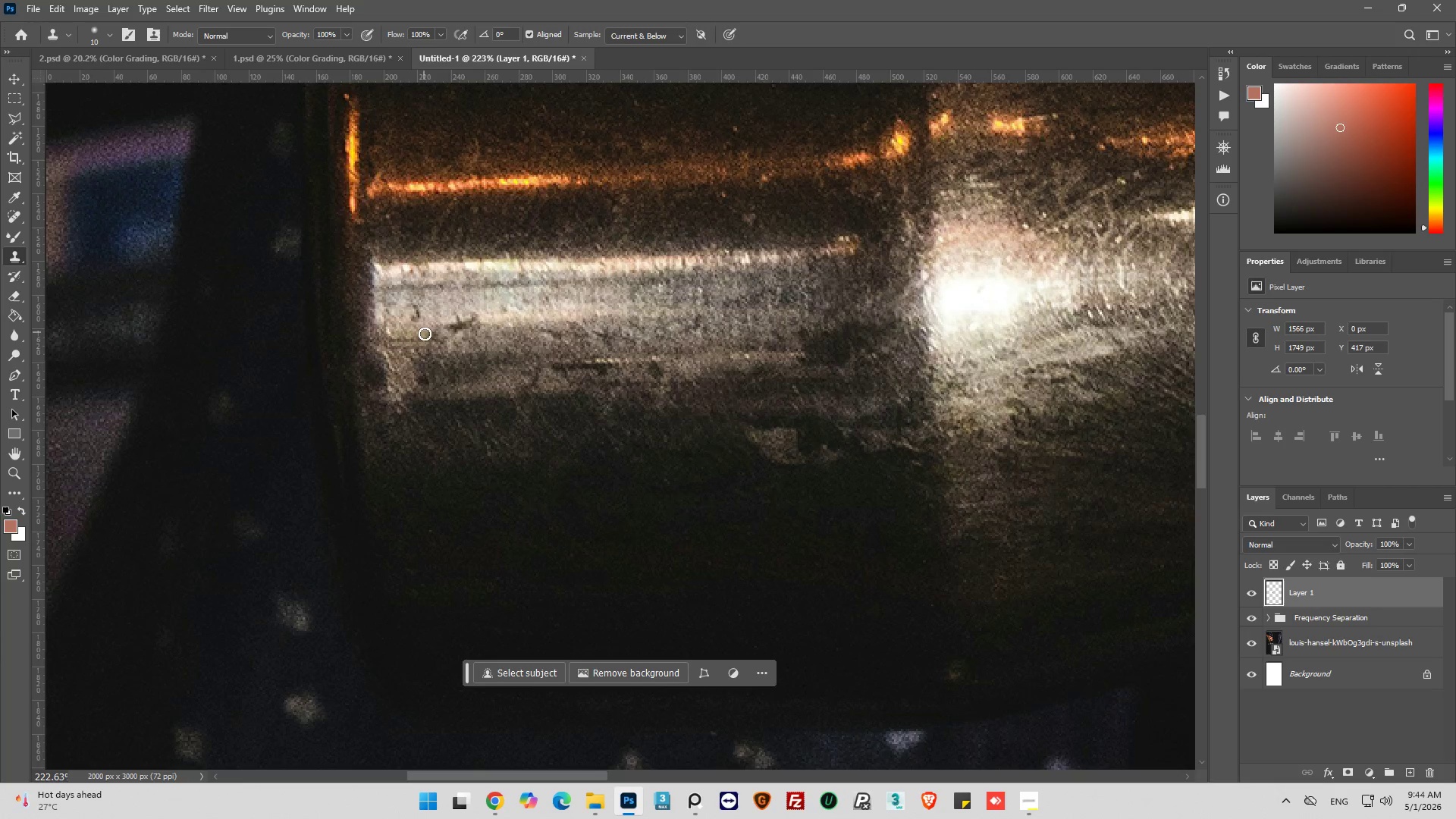 
left_click_drag(start_coordinate=[424, 333], to_coordinate=[436, 334])
 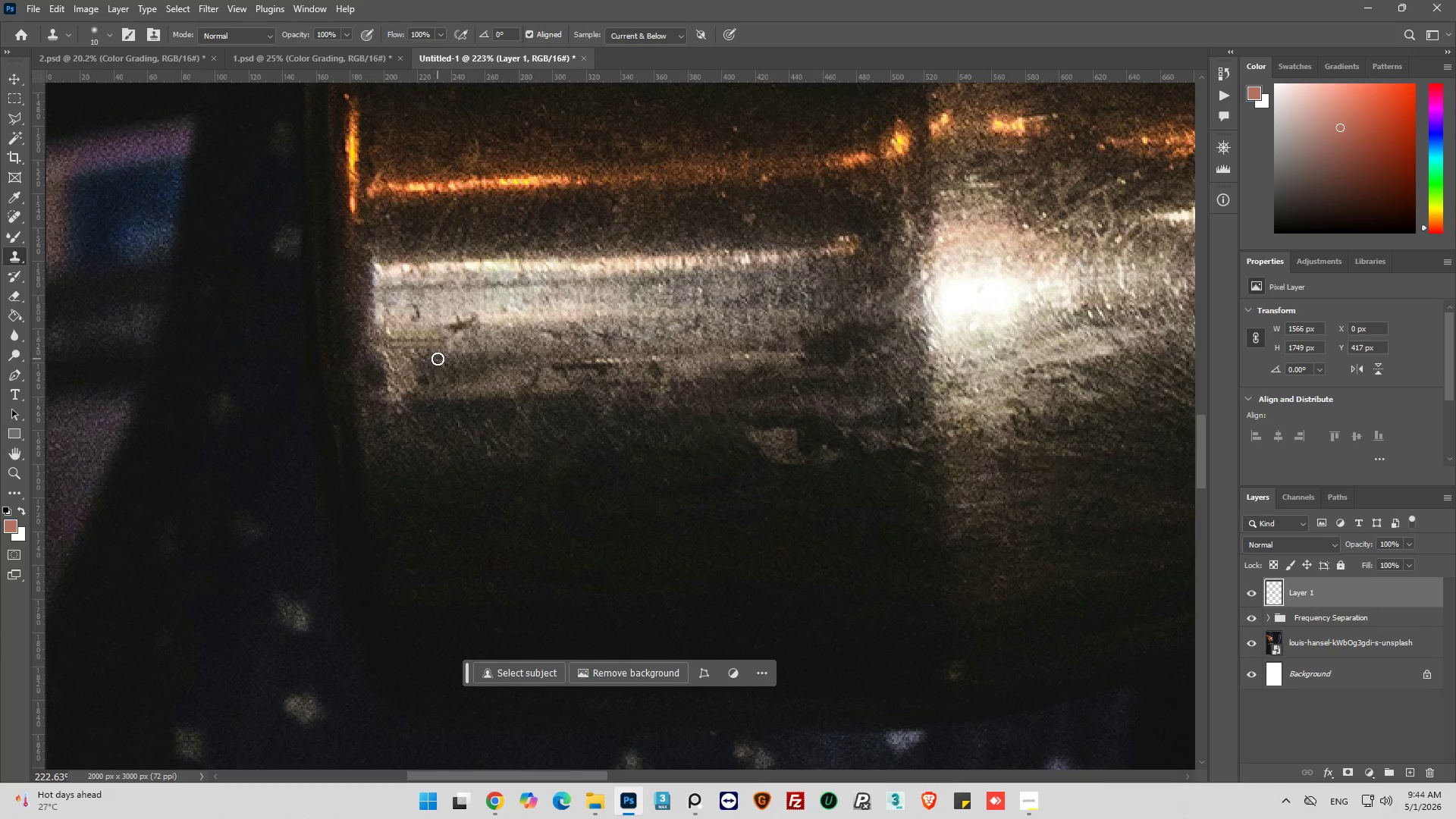 
hold_key(key=AltLeft, duration=0.56)
left_click_drag(start_coordinate=[469, 344], to_coordinate=[463, 344])
 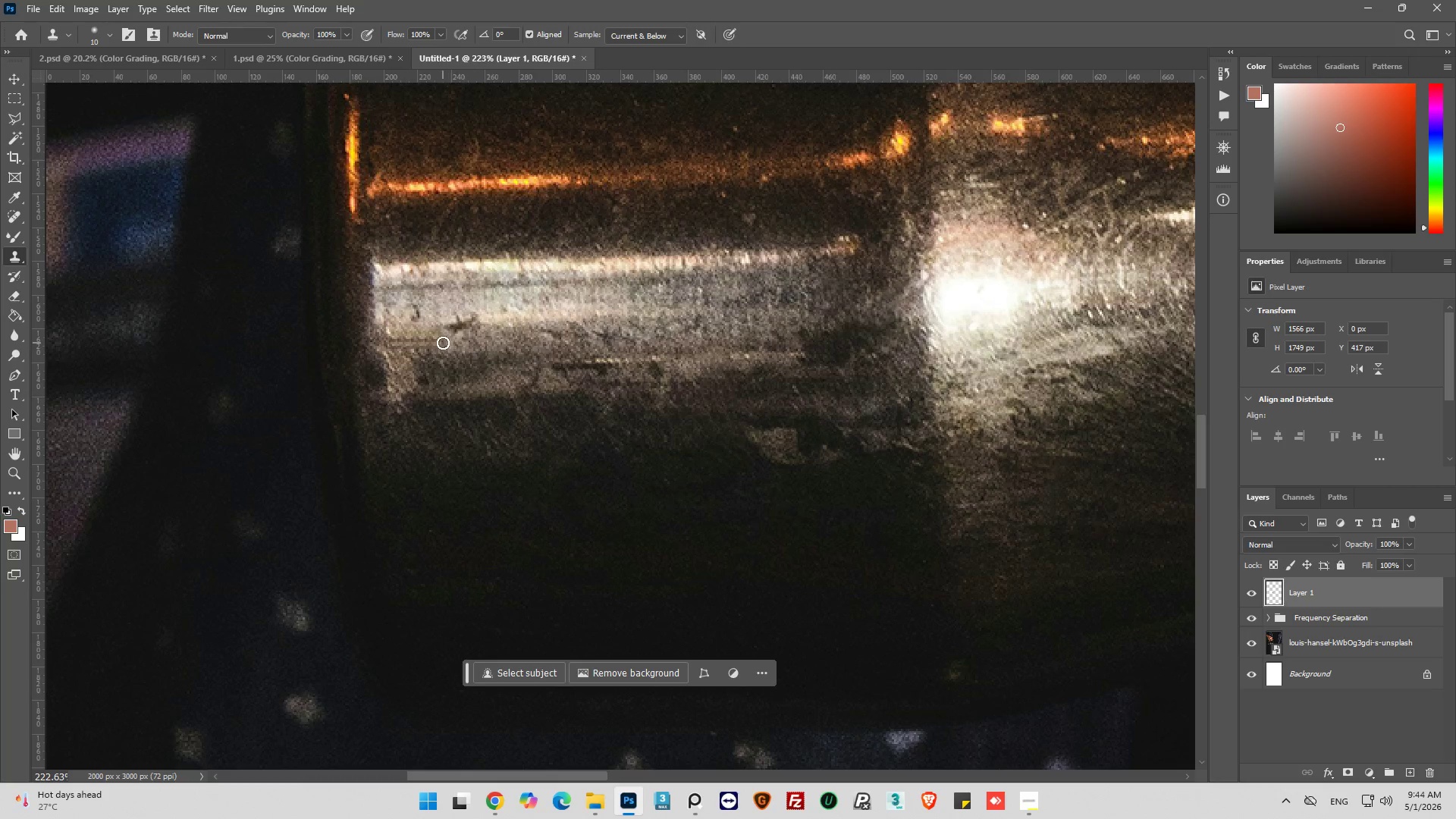 
left_click_drag(start_coordinate=[443, 343], to_coordinate=[430, 339])
 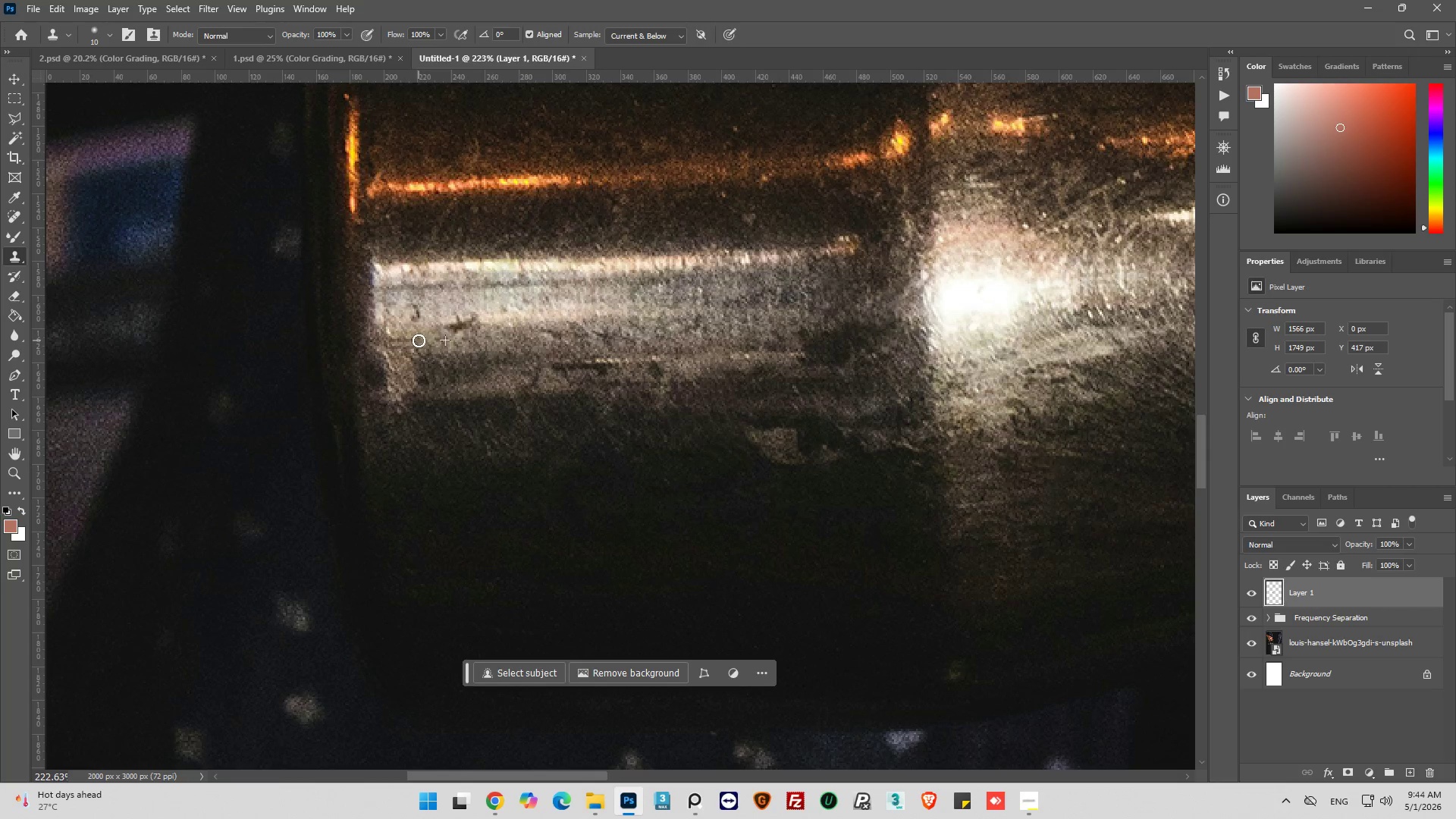 
left_click_drag(start_coordinate=[419, 340], to_coordinate=[416, 344])
 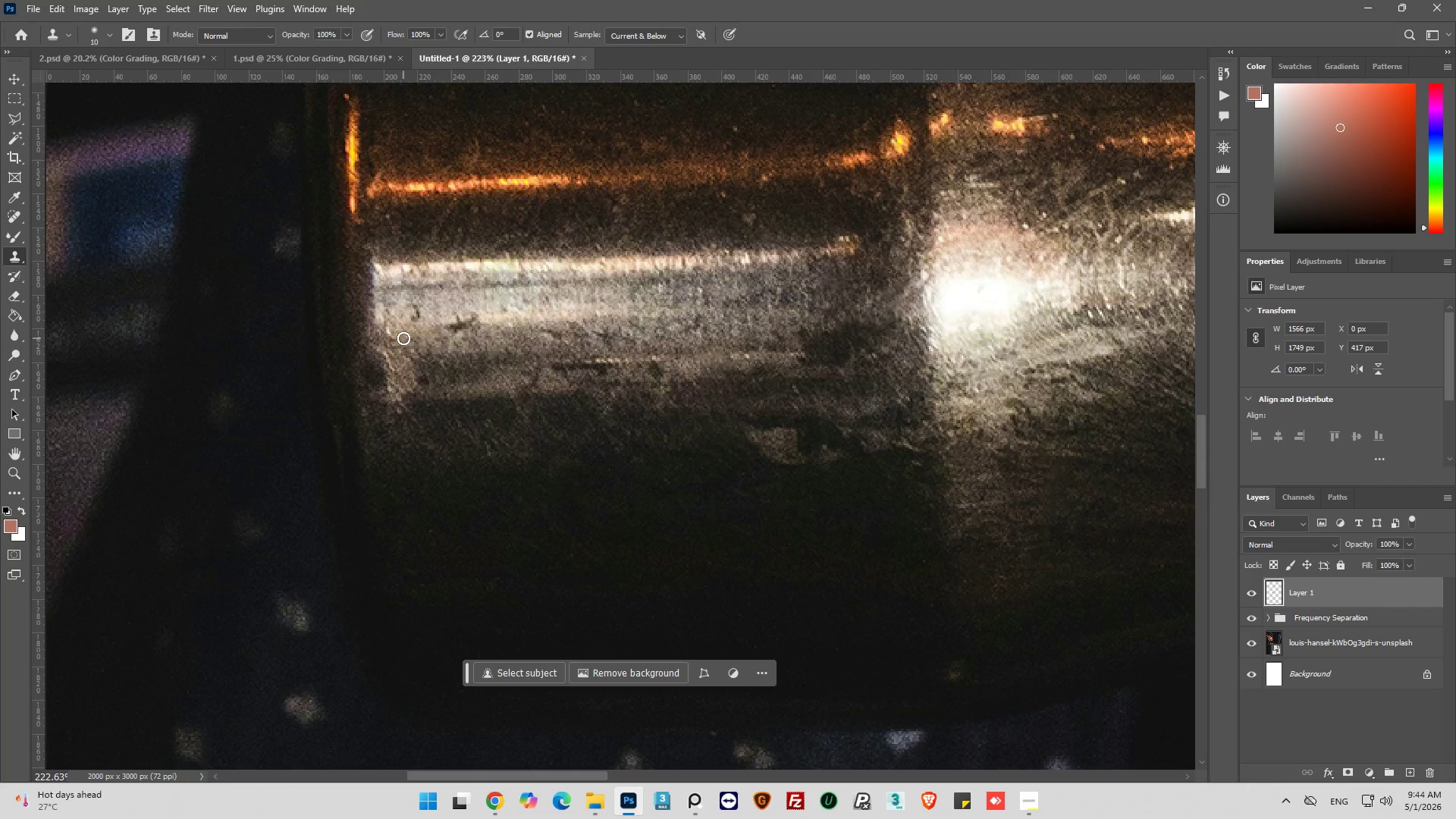 
left_click_drag(start_coordinate=[403, 338], to_coordinate=[411, 351])
 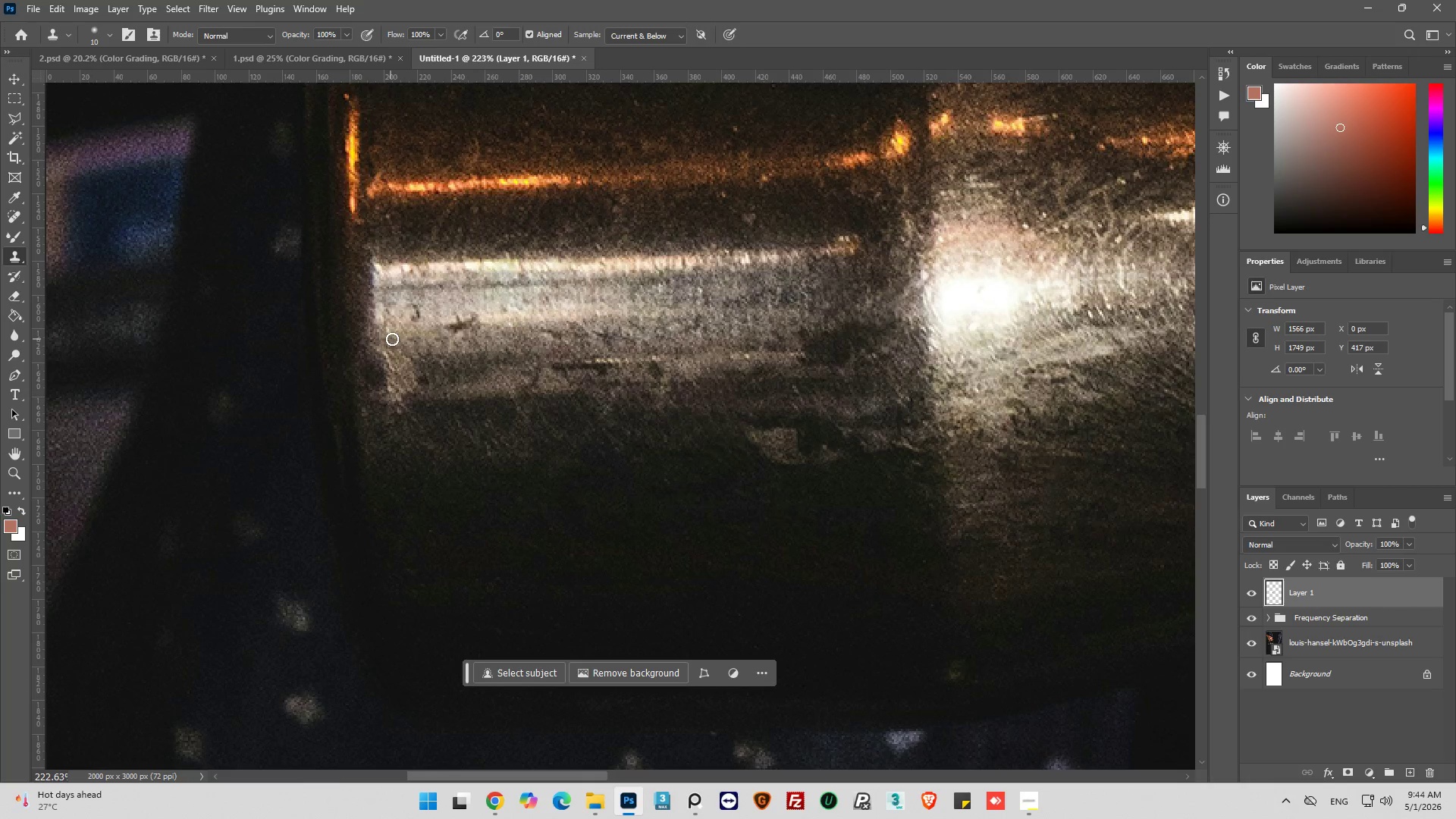 
double_click([393, 362])
 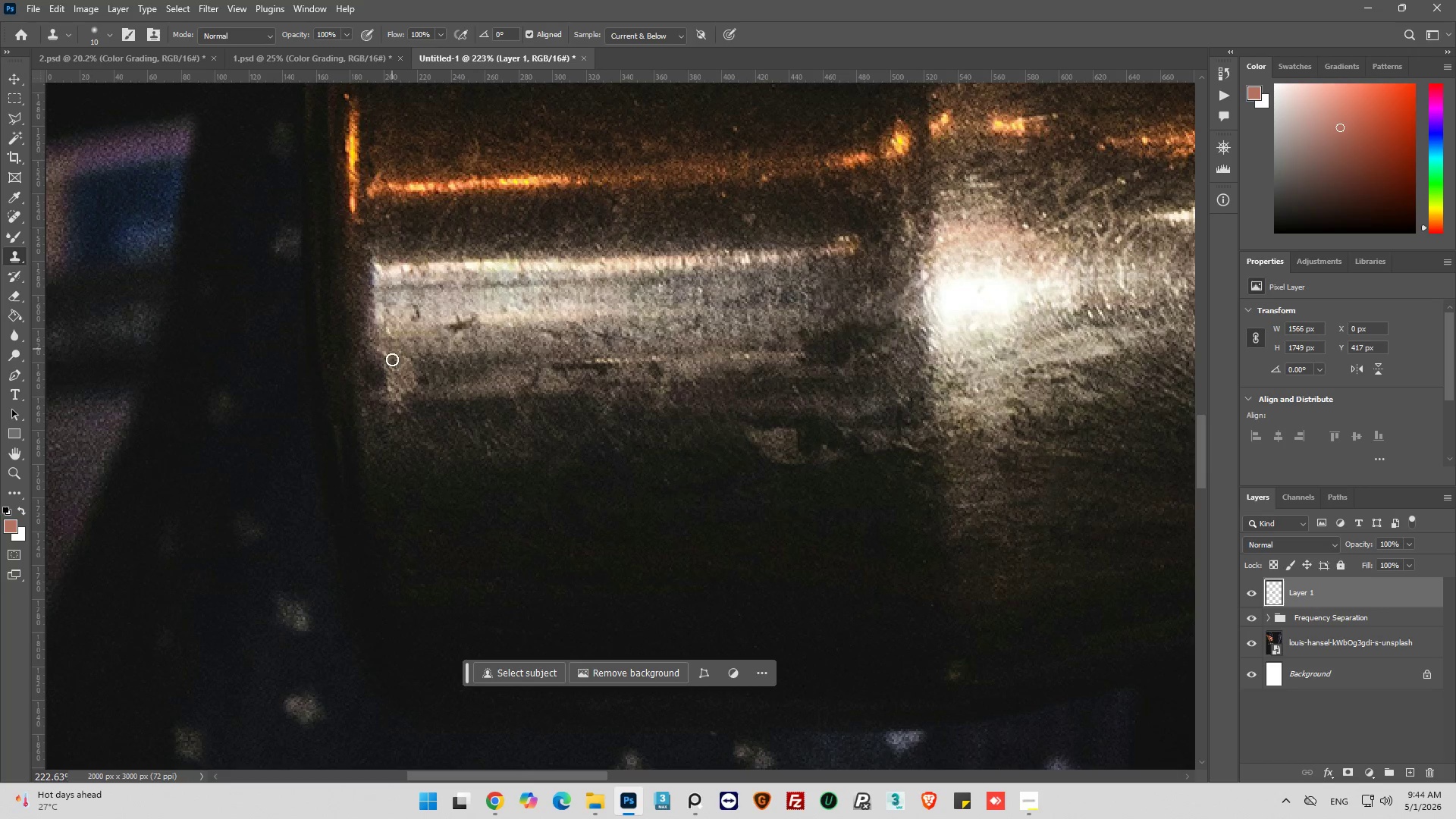 
hold_key(key=AltLeft, duration=0.45)
 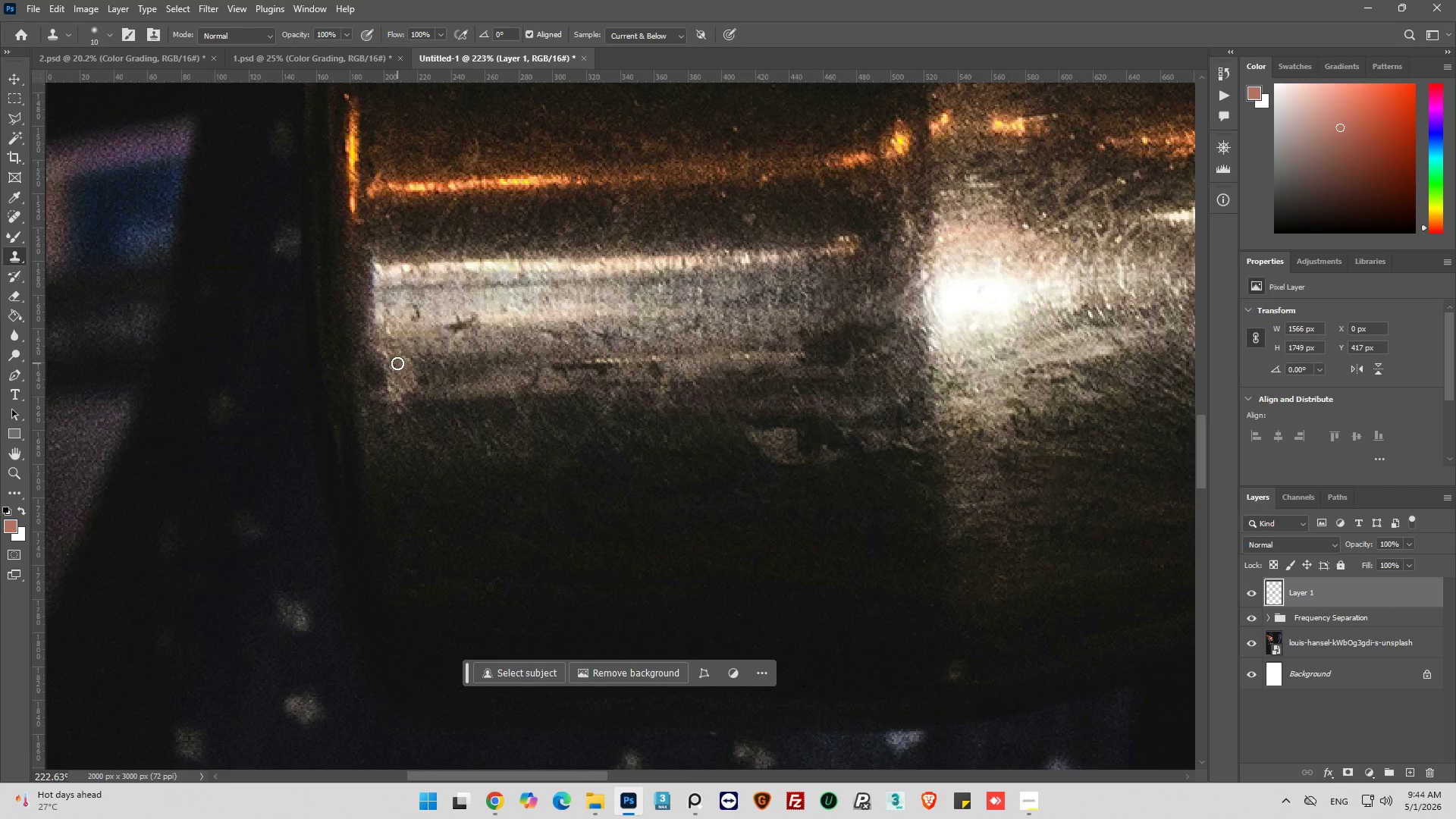 
left_click_drag(start_coordinate=[397, 363], to_coordinate=[391, 351])
 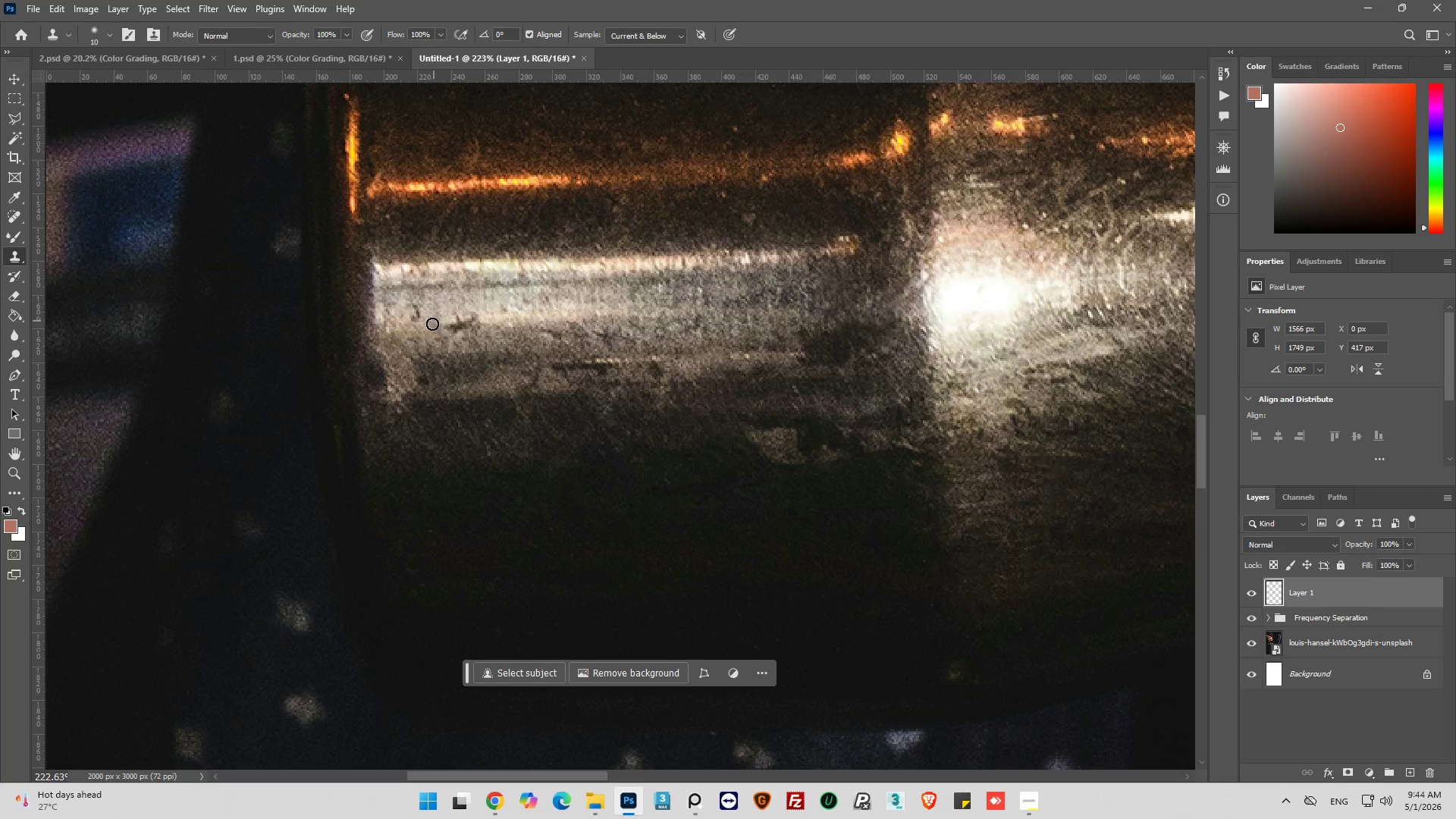 
hold_key(key=AltLeft, duration=0.36)
 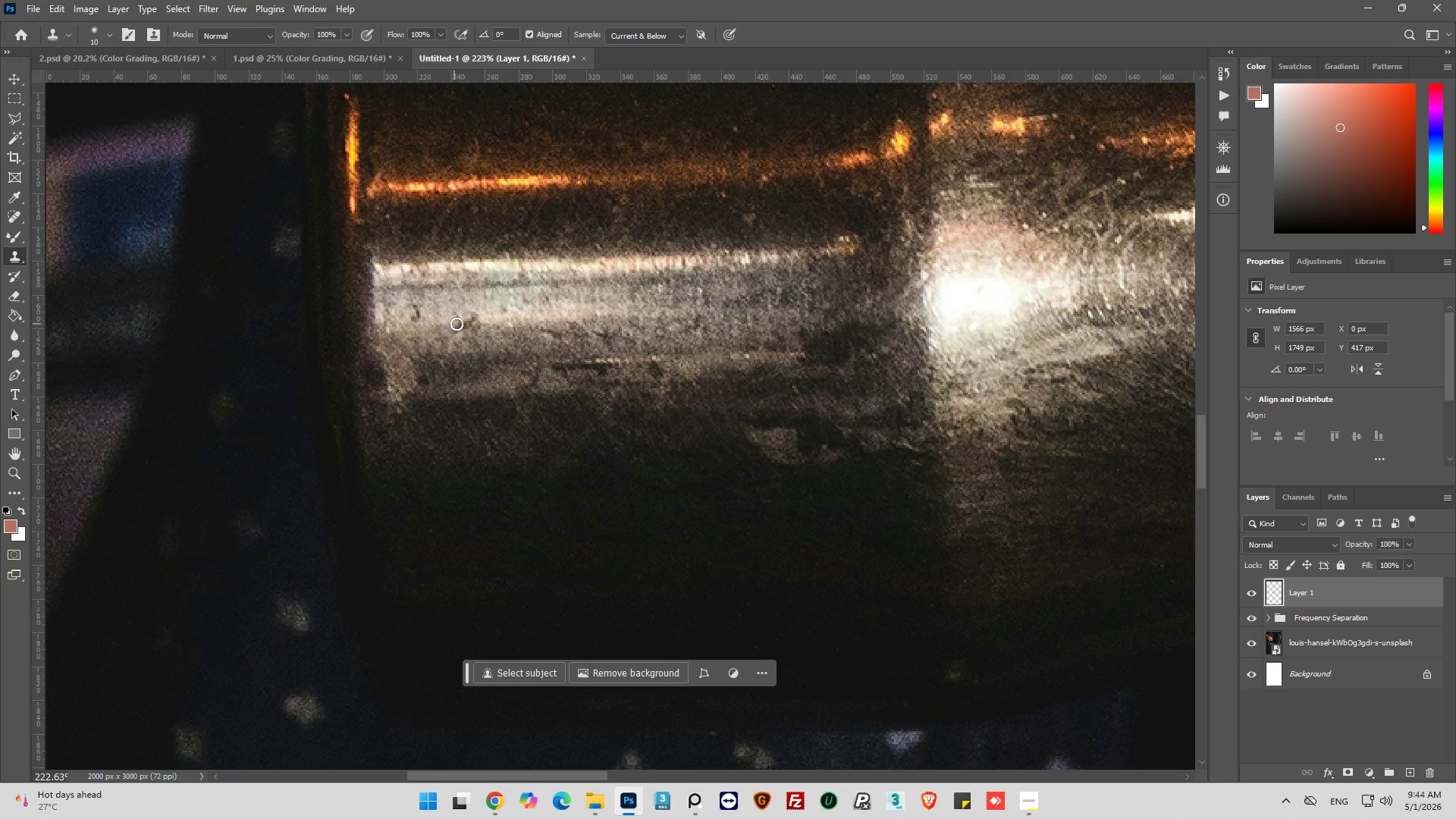 
left_click_drag(start_coordinate=[463, 325], to_coordinate=[466, 337])
 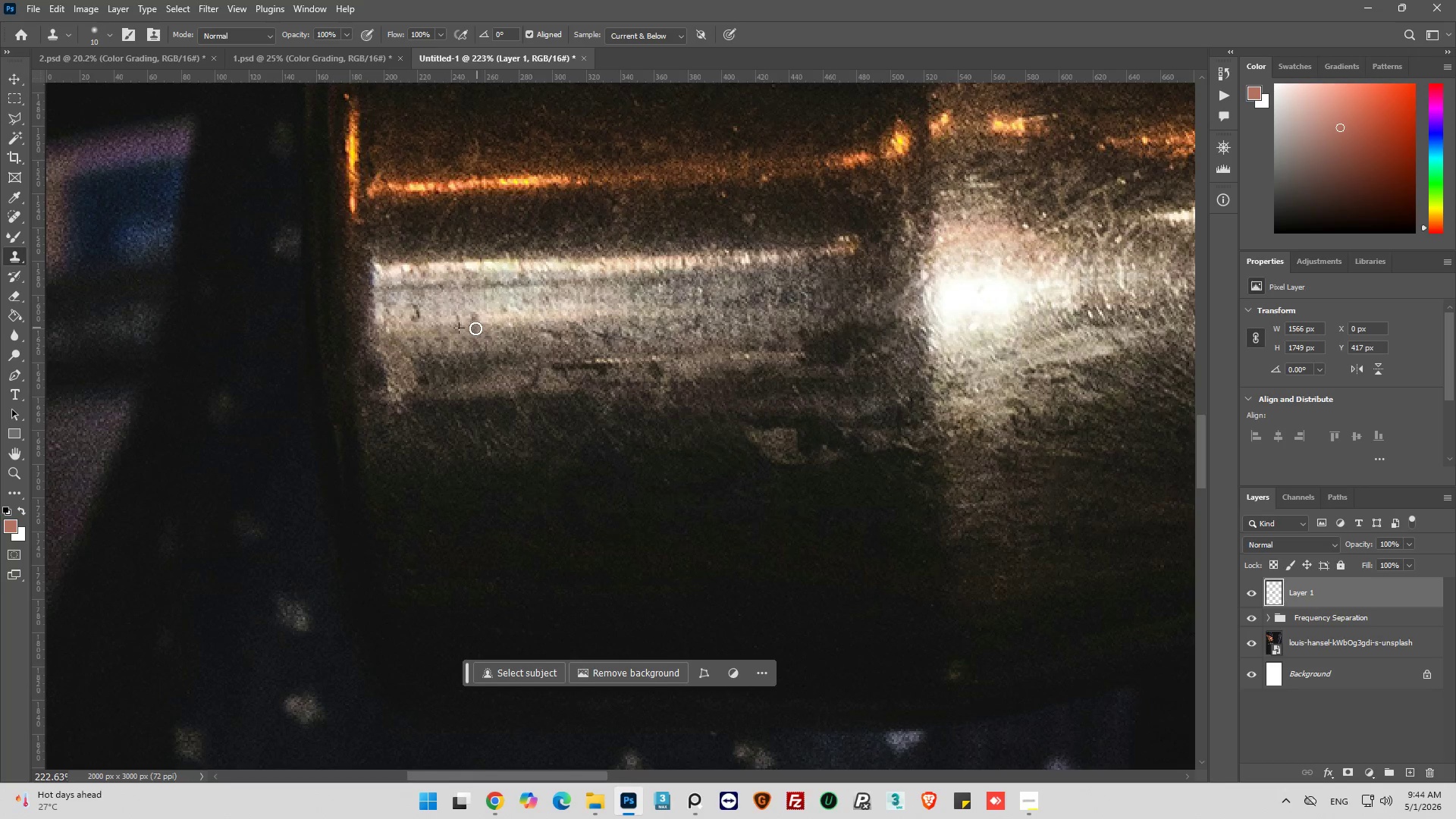 
hold_key(key=AltLeft, duration=0.62)
 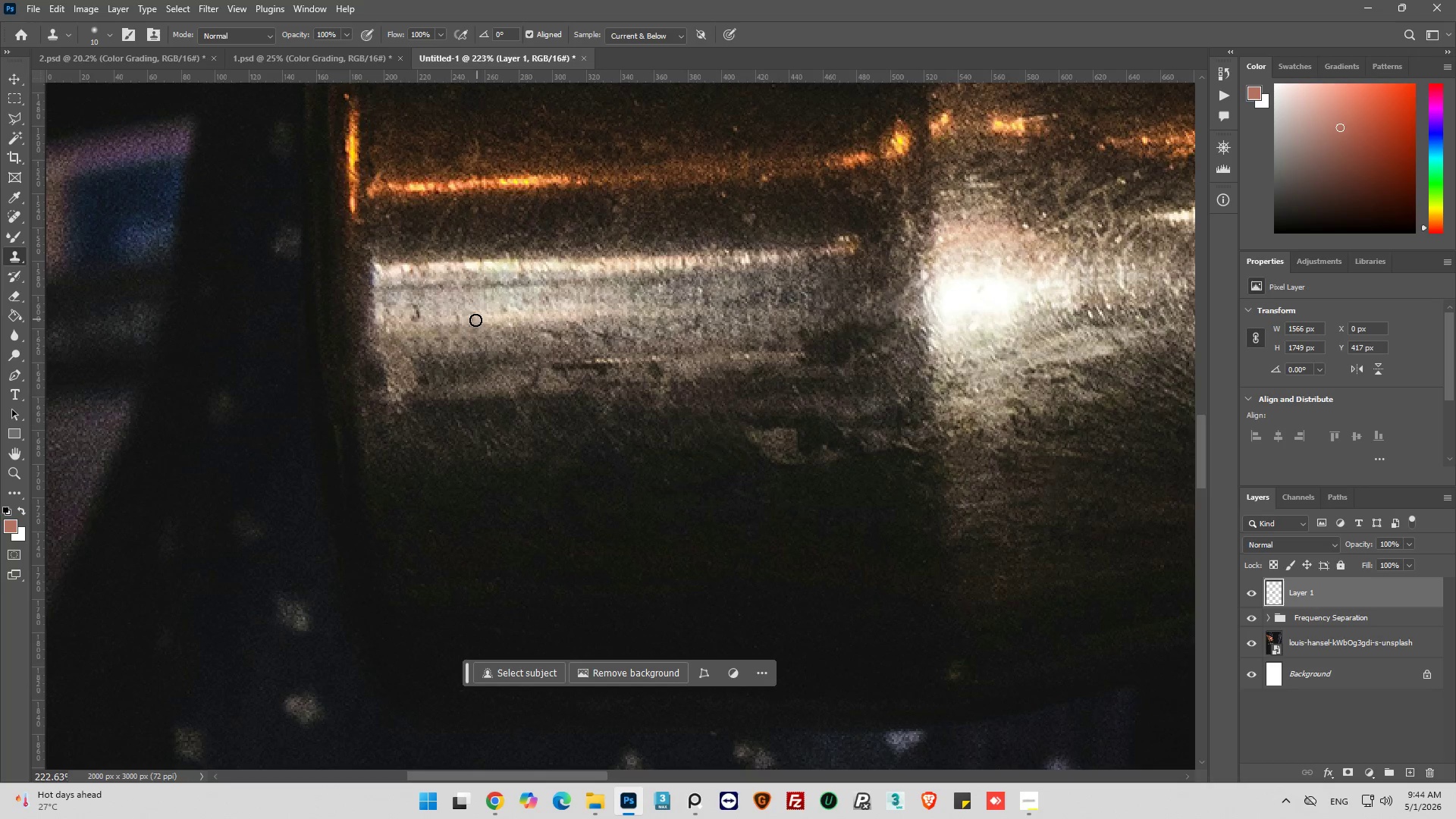 
left_click_drag(start_coordinate=[475, 320], to_coordinate=[470, 320])
 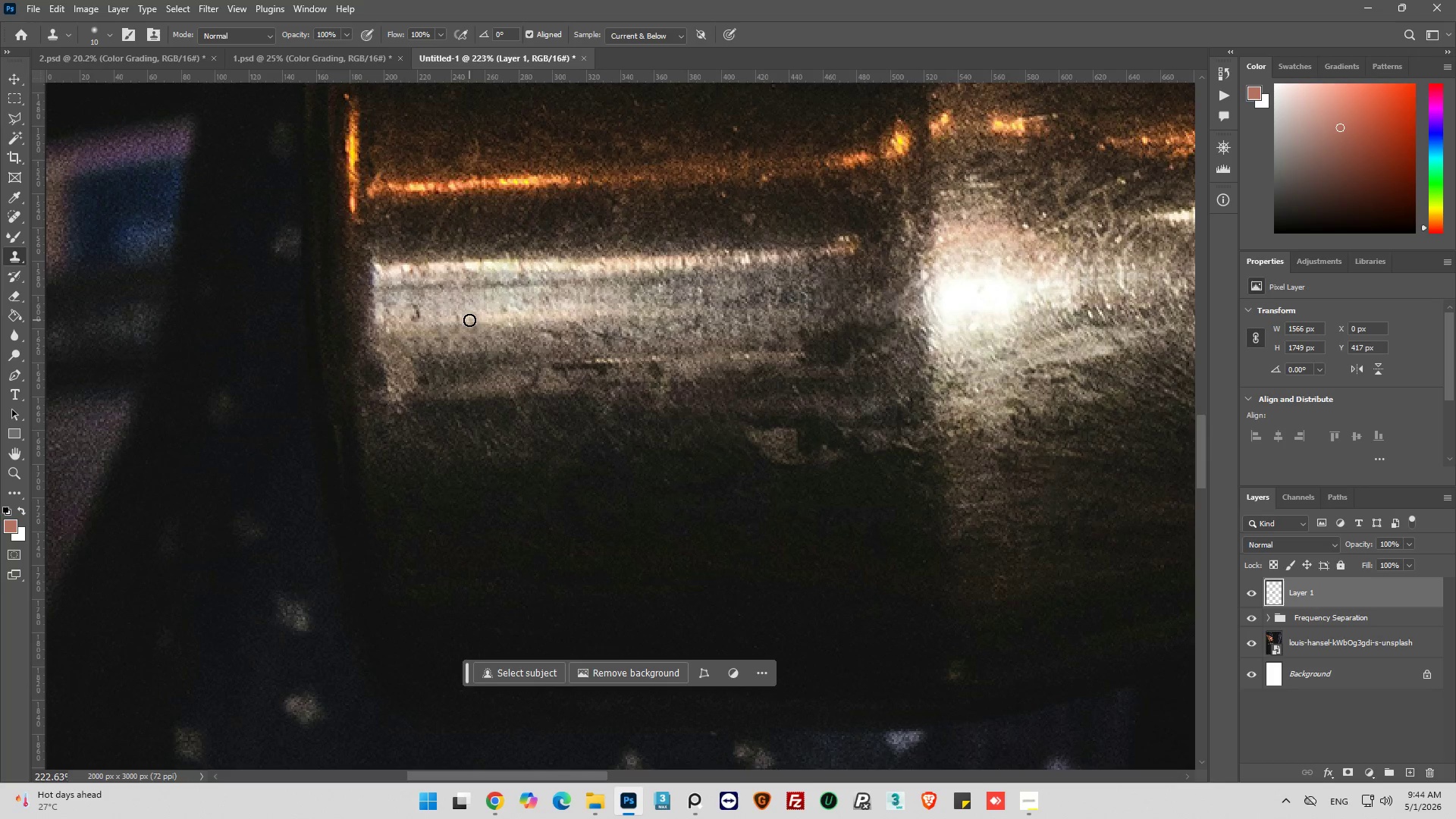 
left_click_drag(start_coordinate=[469, 320], to_coordinate=[473, 317])
 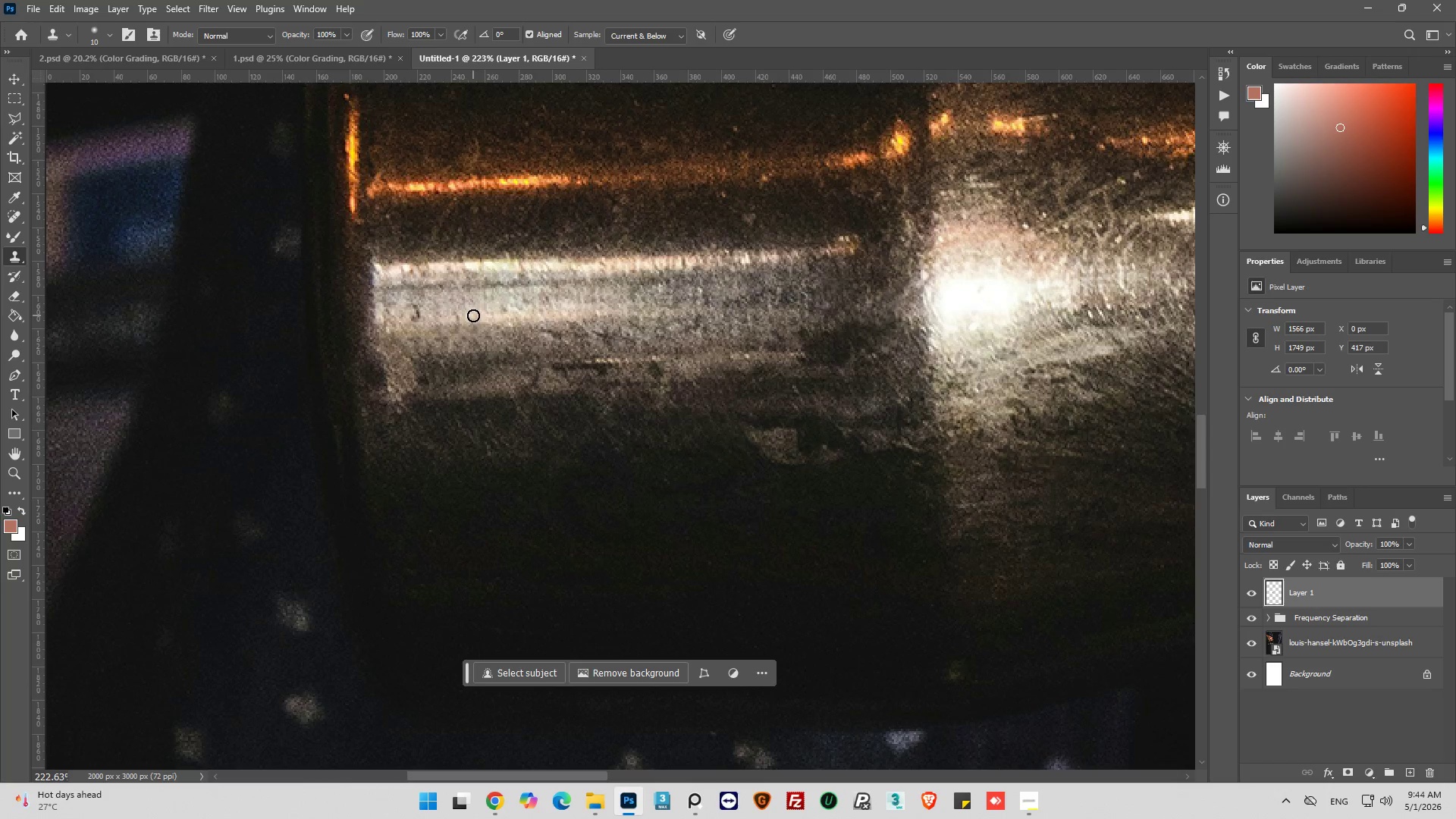 
left_click_drag(start_coordinate=[473, 315], to_coordinate=[470, 320])
 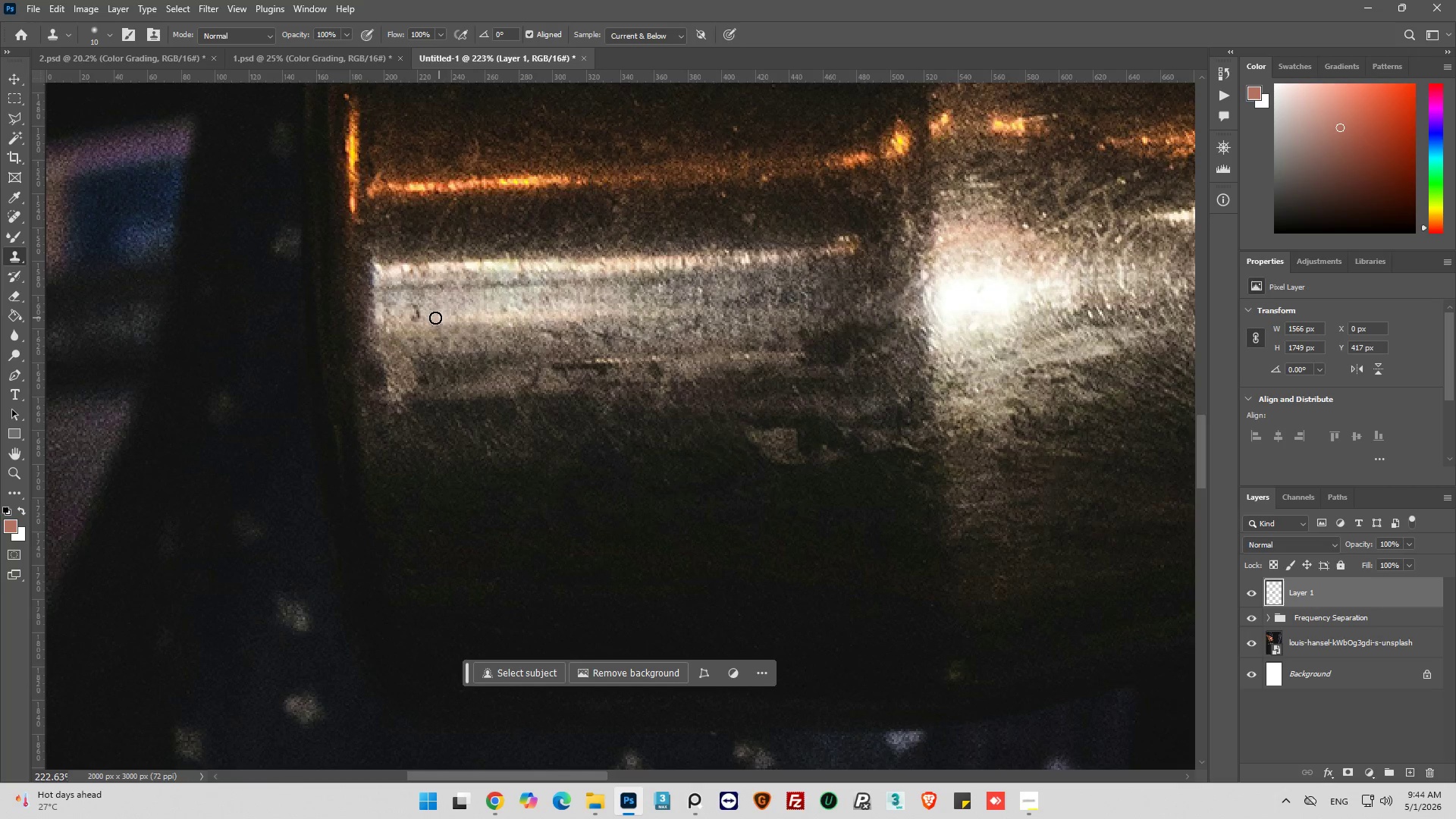 
hold_key(key=AltLeft, duration=0.42)
left_click([433, 312])
 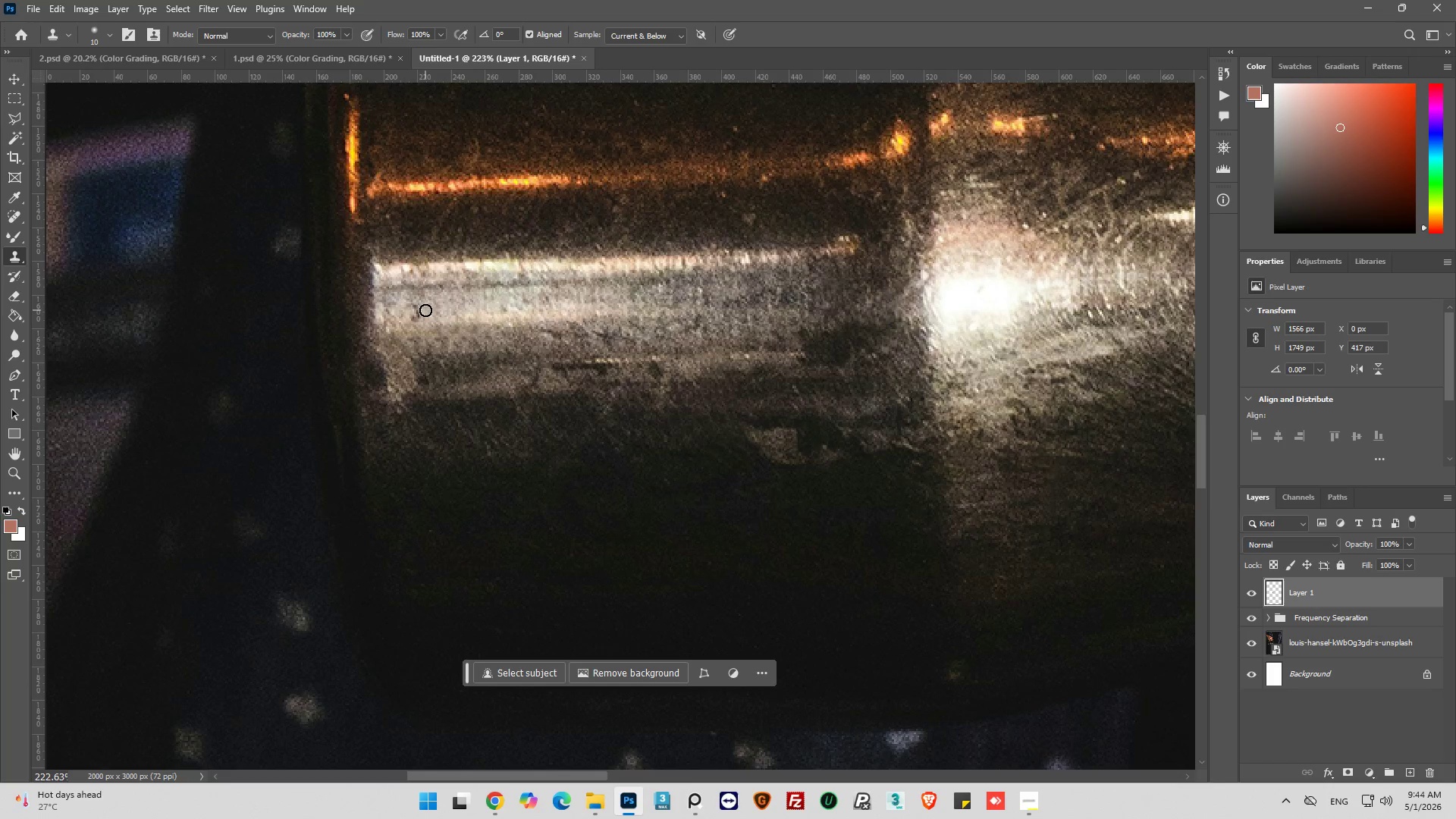 
left_click_drag(start_coordinate=[425, 310], to_coordinate=[420, 312])
 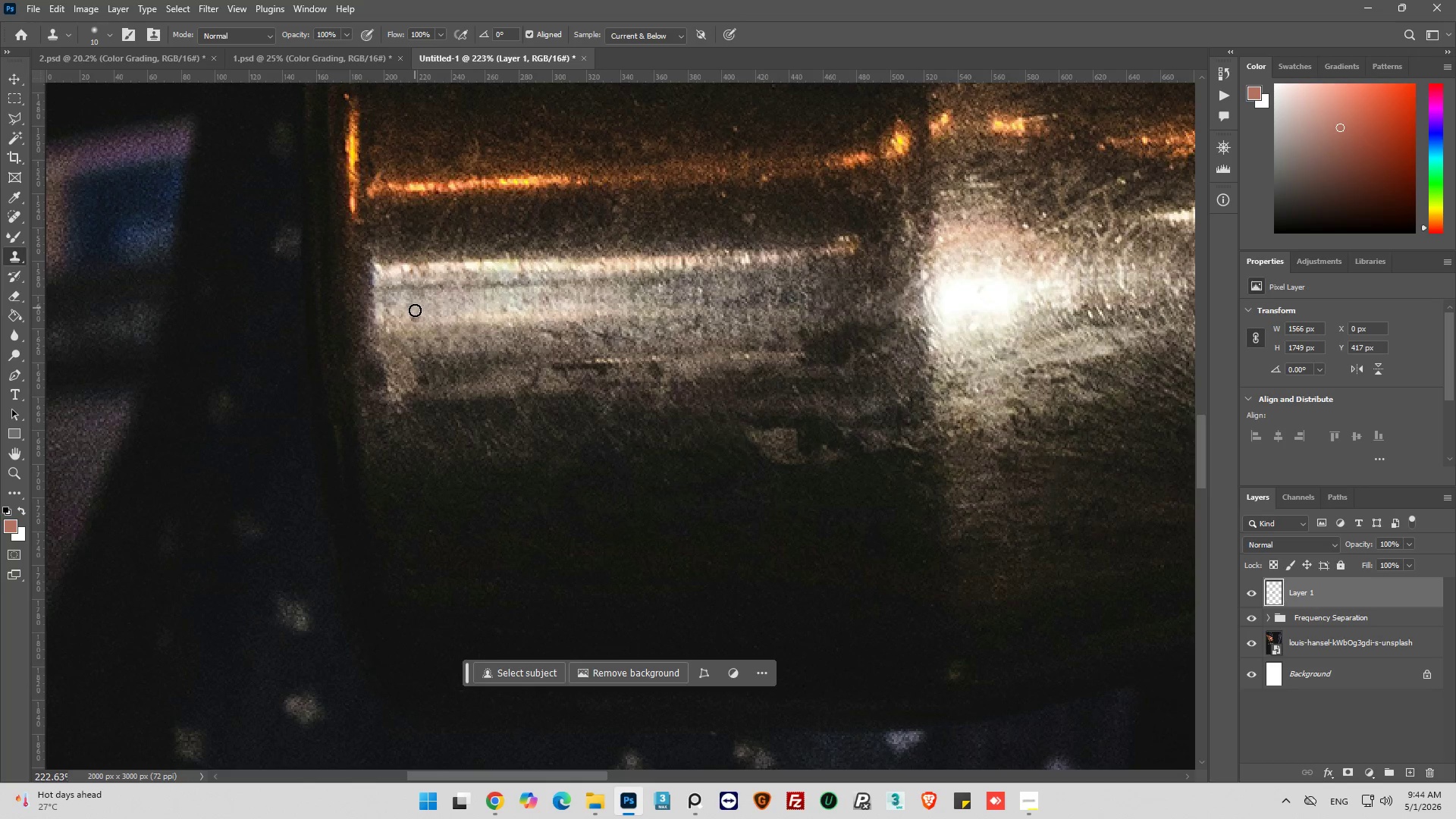 
hold_key(key=AltLeft, duration=0.77)
left_click([392, 315])
 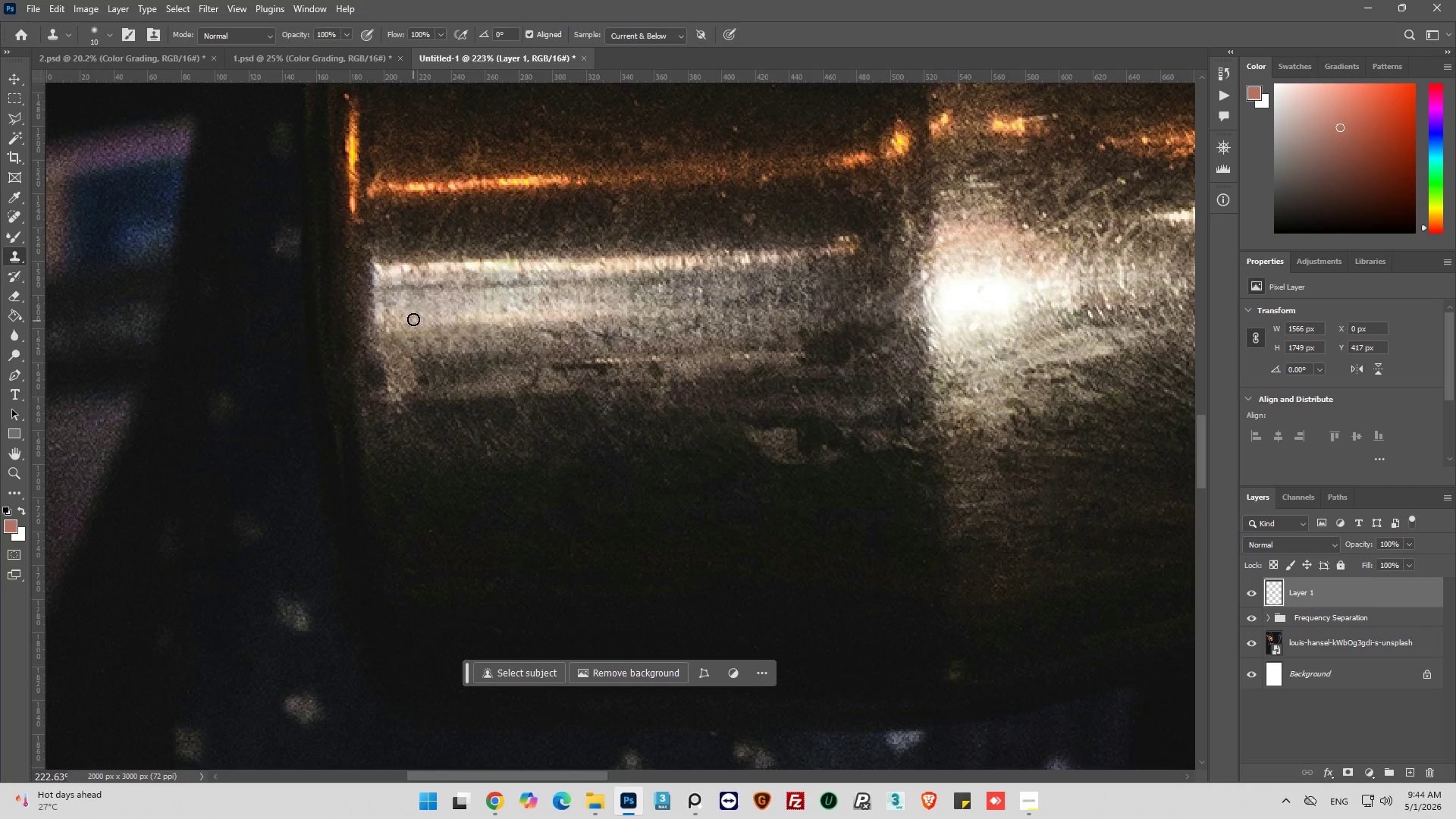 
left_click([413, 317])
 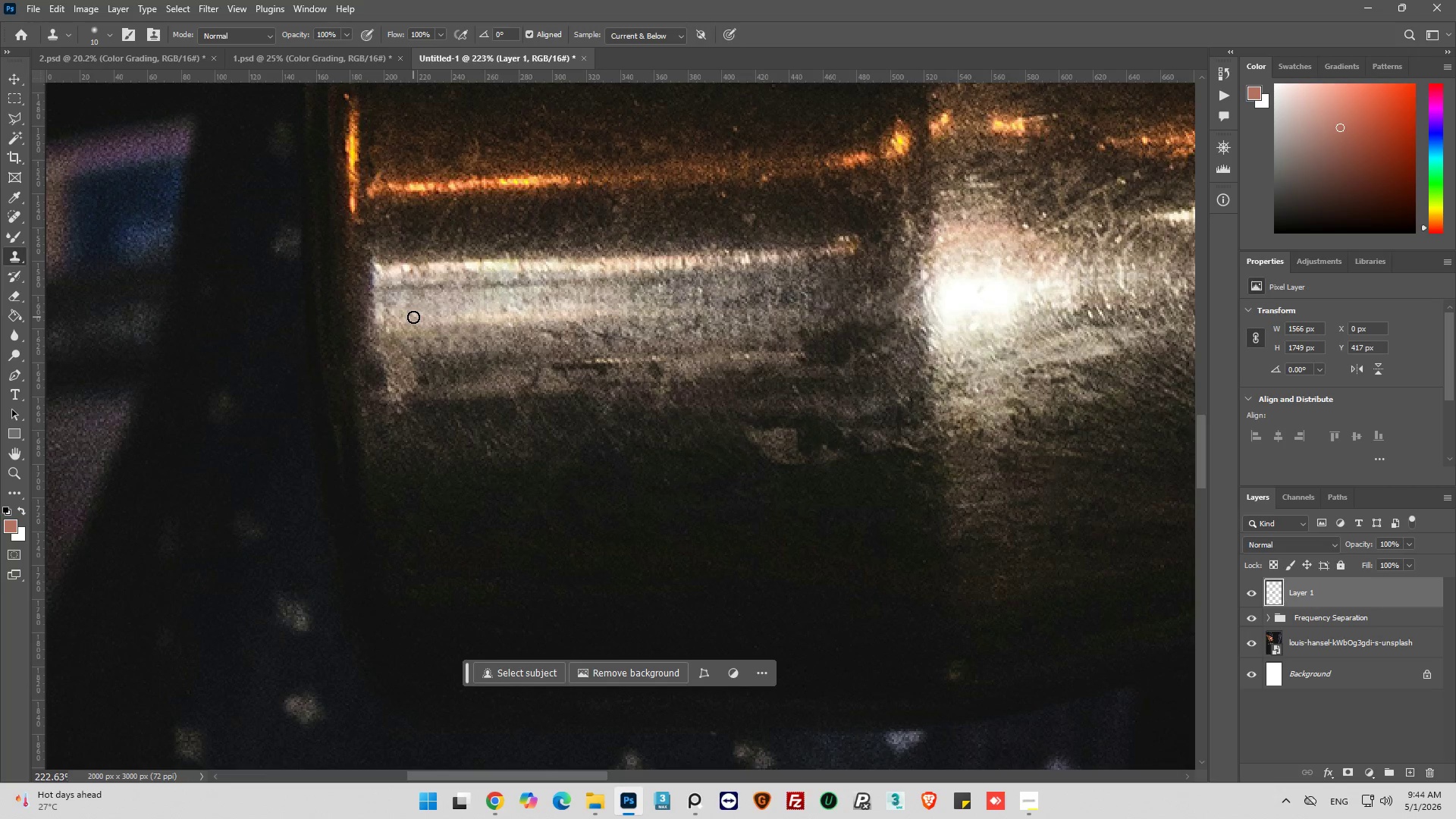 
left_click_drag(start_coordinate=[413, 317], to_coordinate=[419, 317])
 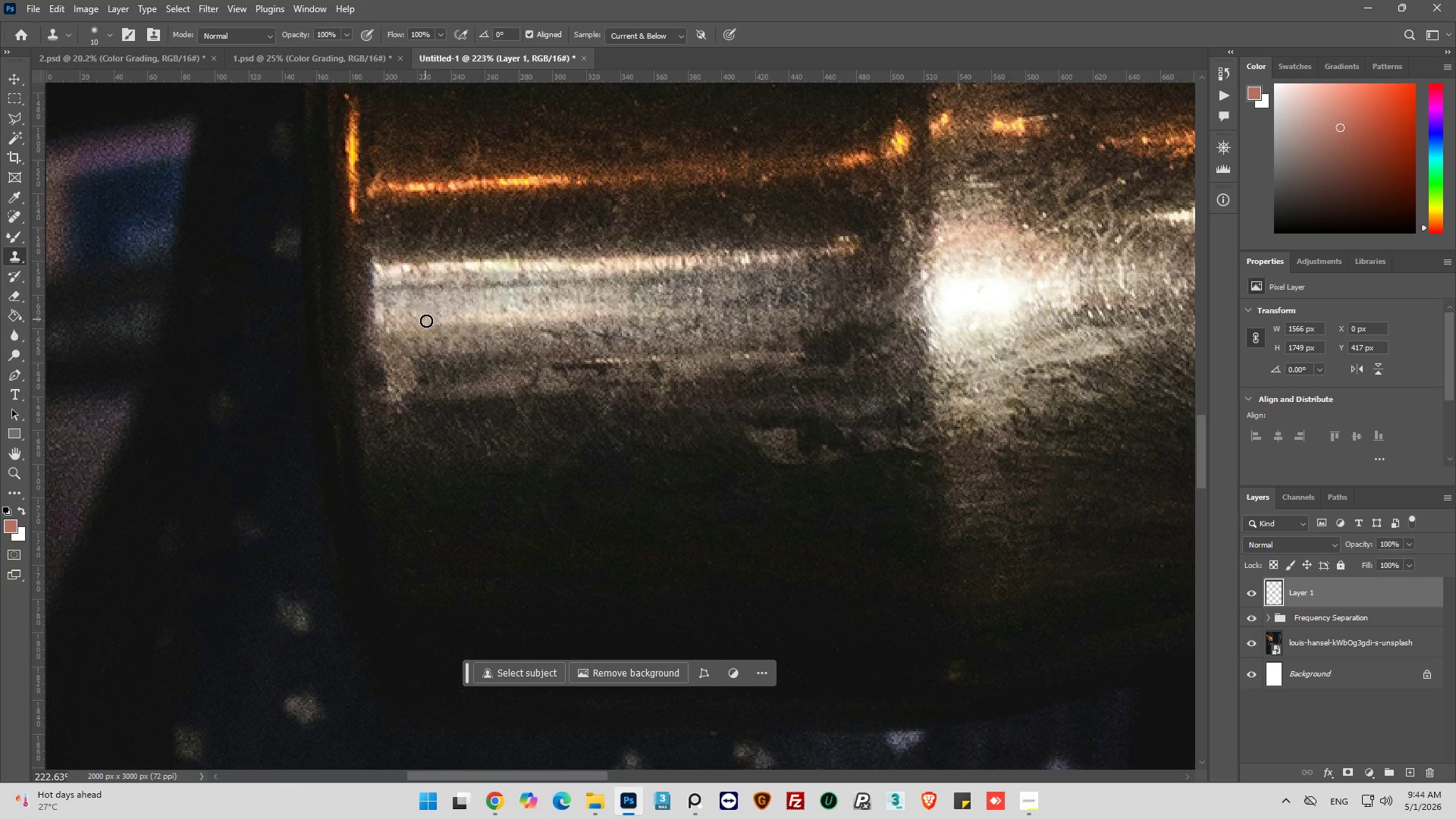 
triple_click([426, 321])
 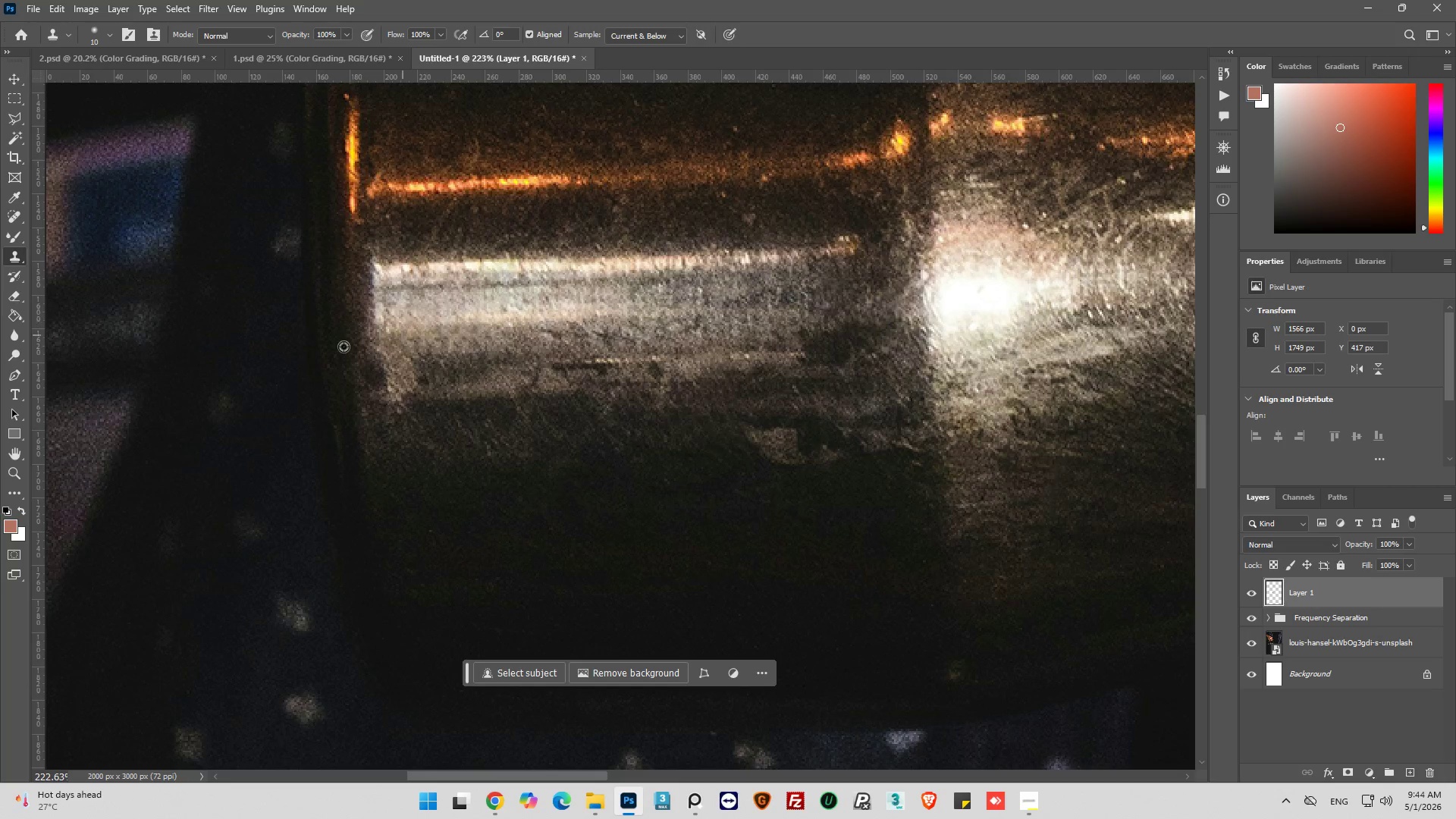 
hold_key(key=AltLeft, duration=0.5)
scroll: coordinate [308, 362], scroll_direction: down, amount: 8.0
 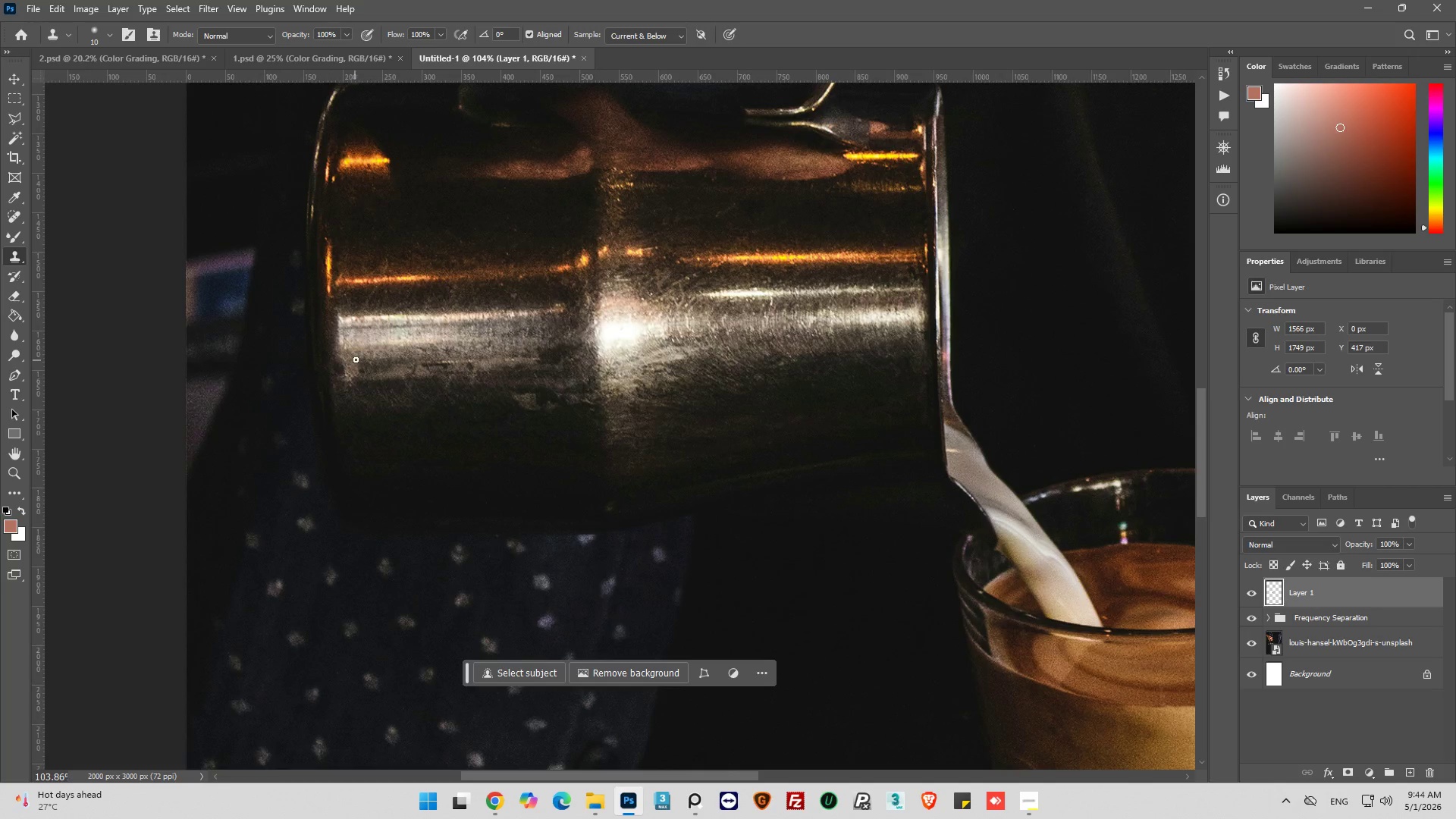 
hold_key(key=AltLeft, duration=0.31)
 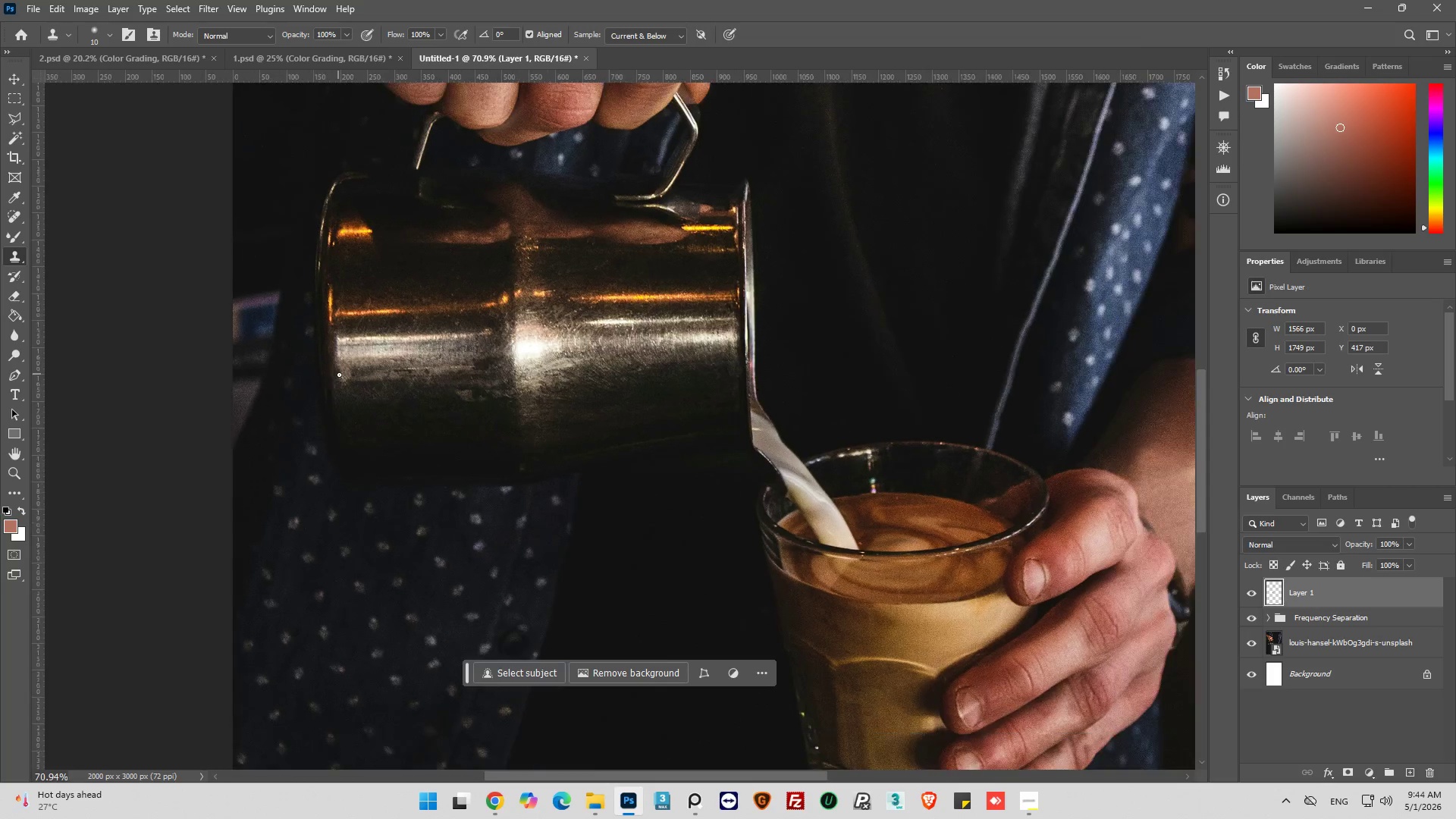 
key(Alt+AltLeft)
 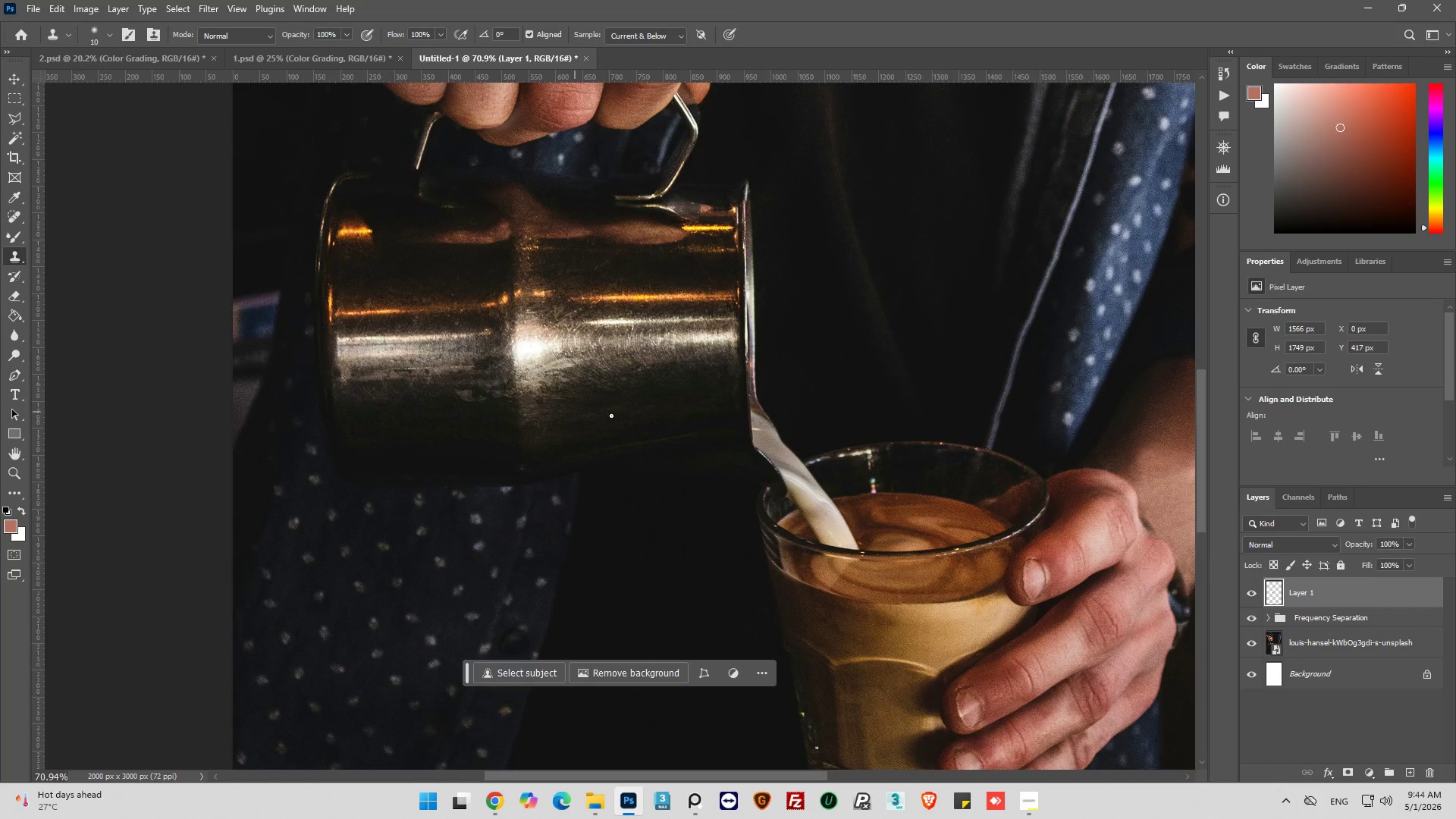 
hold_key(key=AltLeft, duration=1.16)
 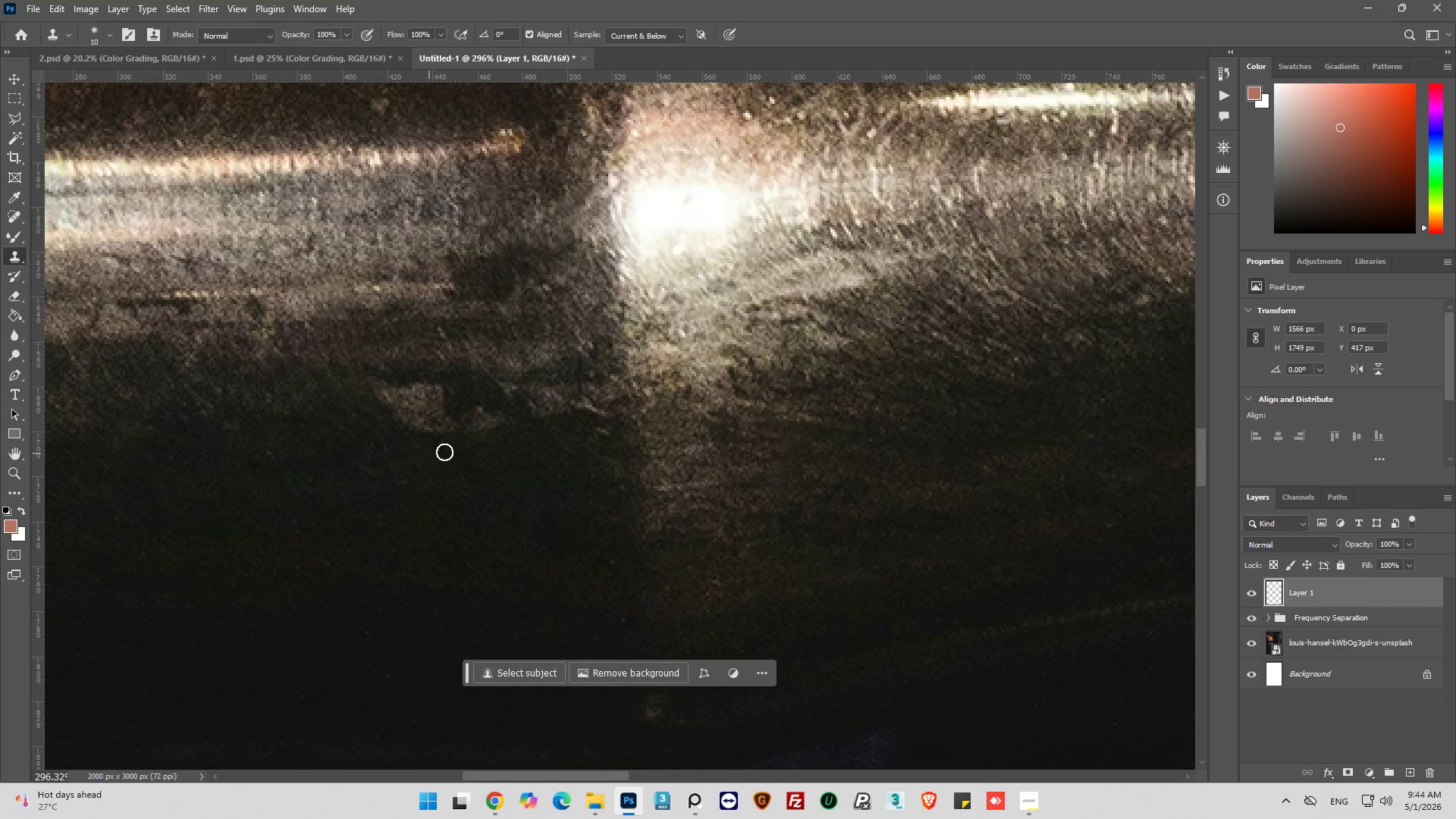 
scroll: coordinate [338, 374], scroll_direction: down, amount: 4.0
 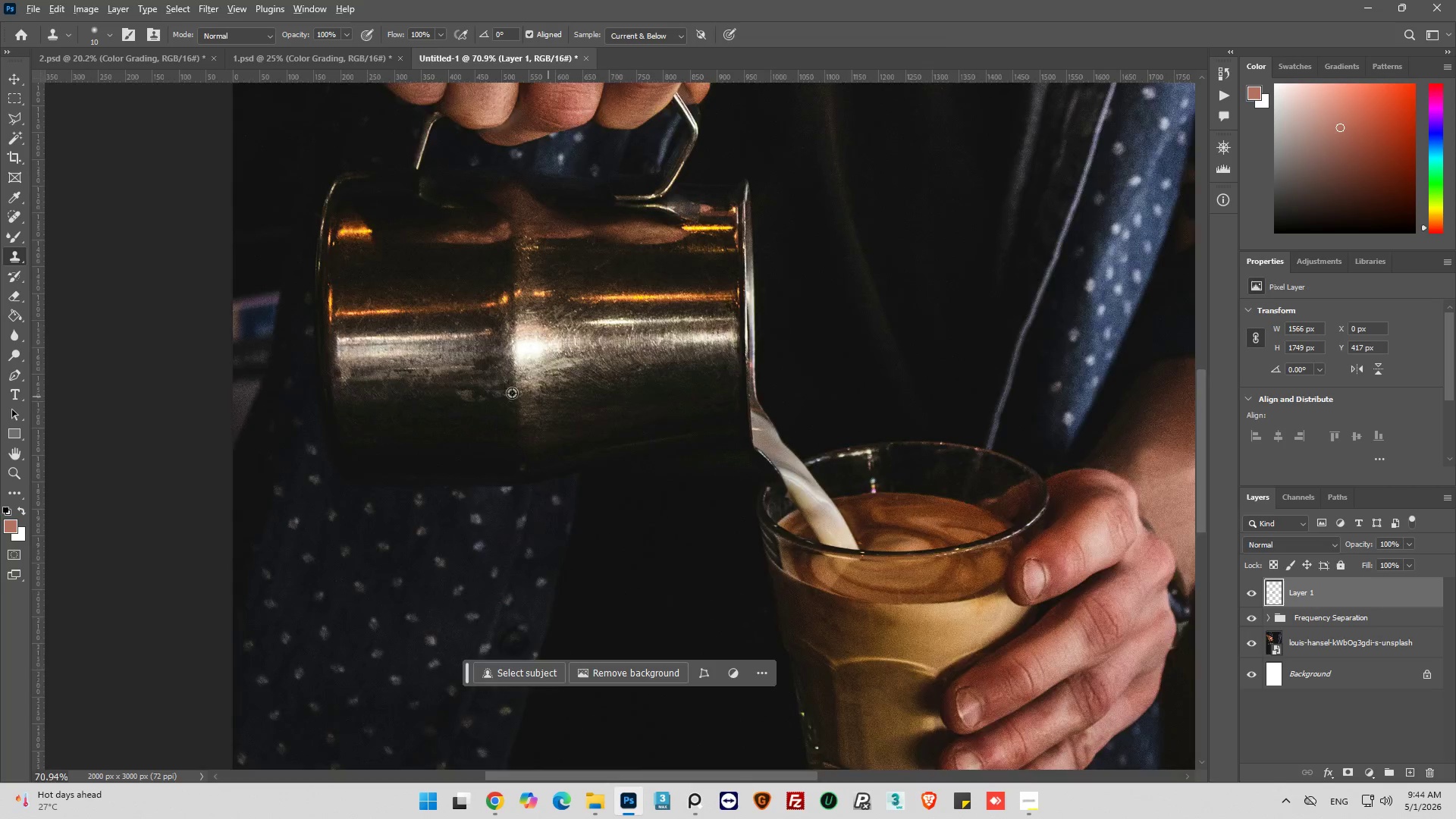 
scroll: coordinate [448, 405], scroll_direction: up, amount: 16.0
 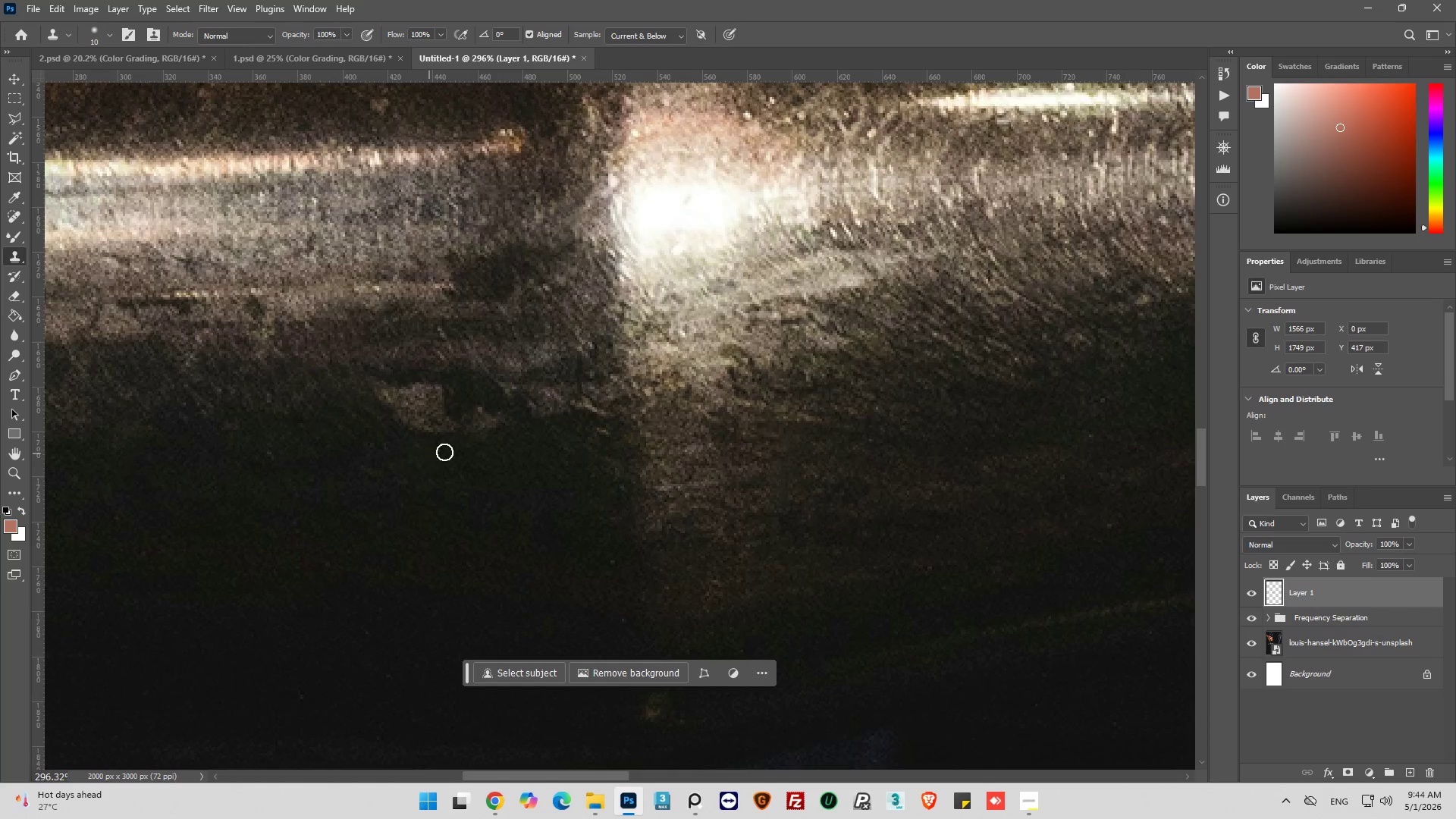 
hold_key(key=AltLeft, duration=0.55)
left_click([458, 466])
 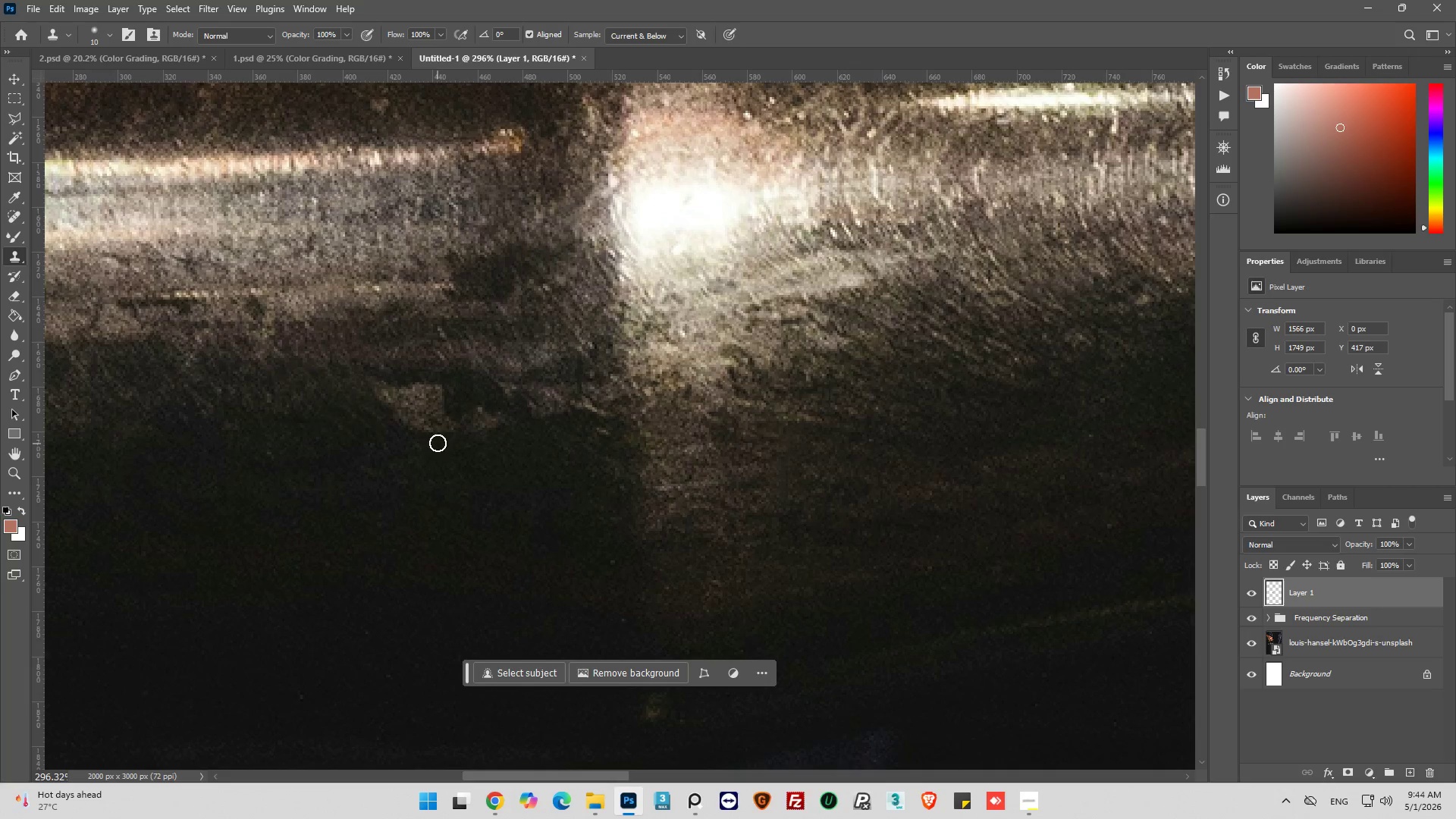 
left_click_drag(start_coordinate=[438, 442], to_coordinate=[502, 426])
 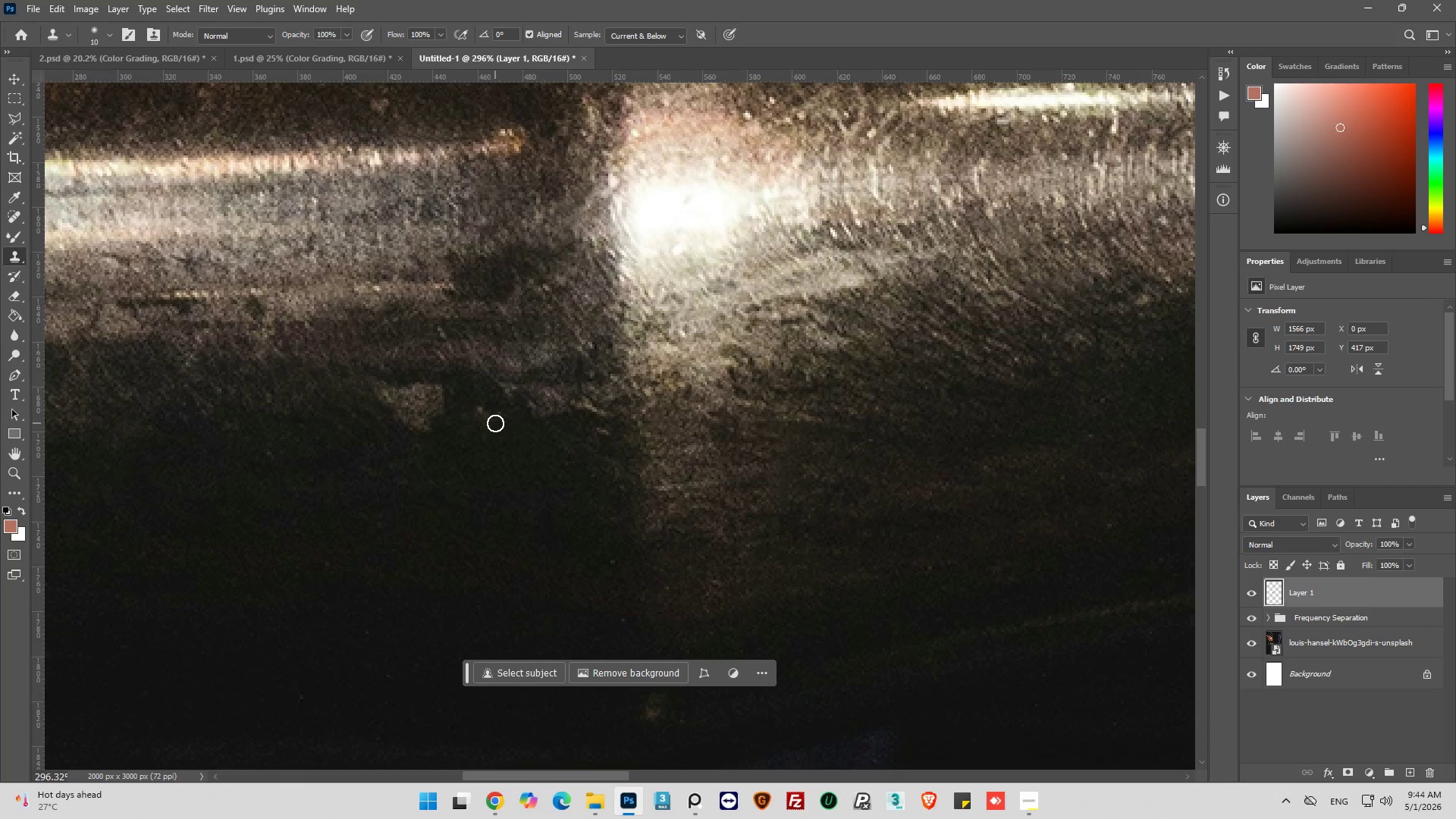 
left_click_drag(start_coordinate=[495, 423], to_coordinate=[434, 391])
 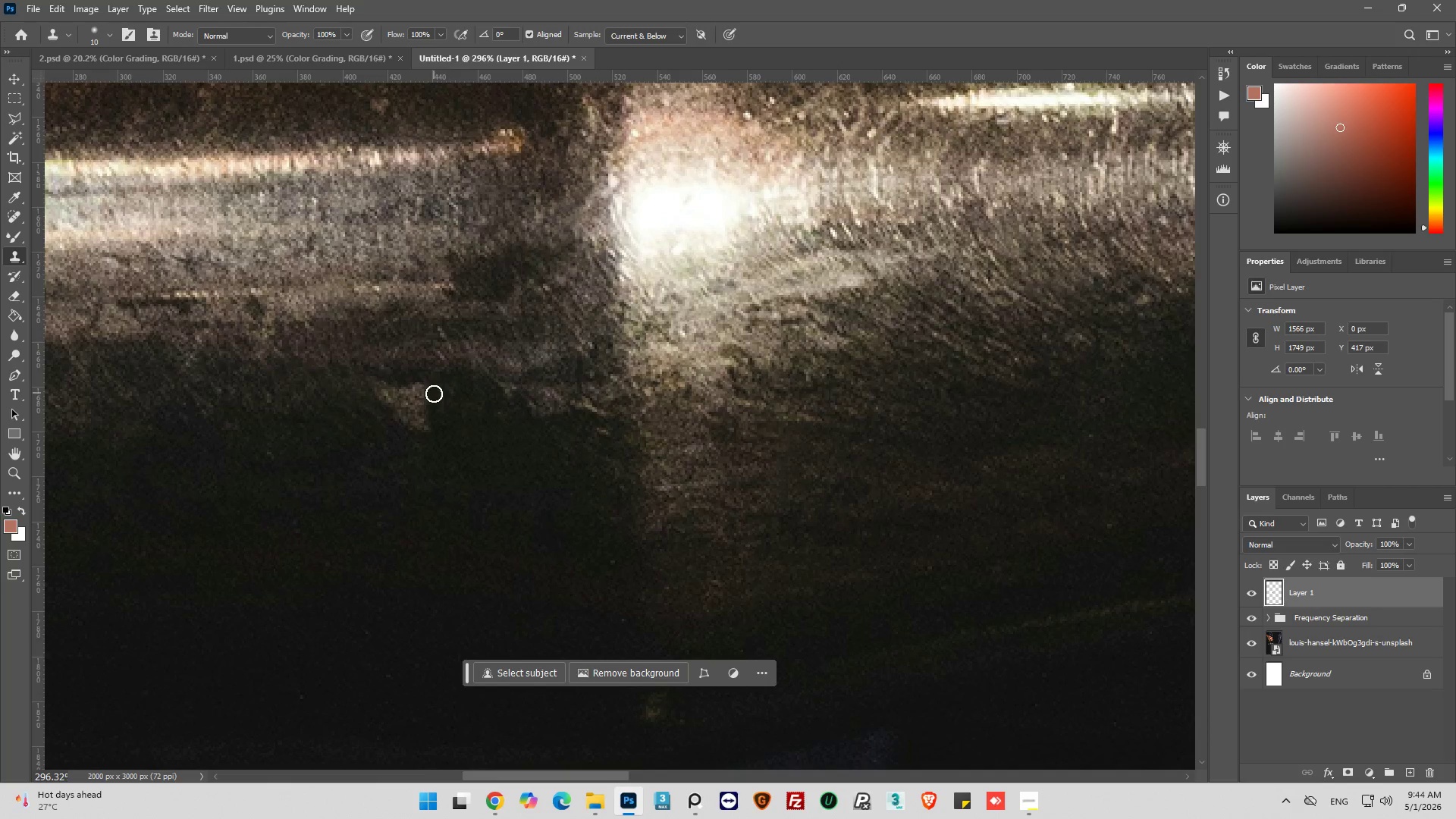 
left_click_drag(start_coordinate=[434, 394], to_coordinate=[461, 406])
 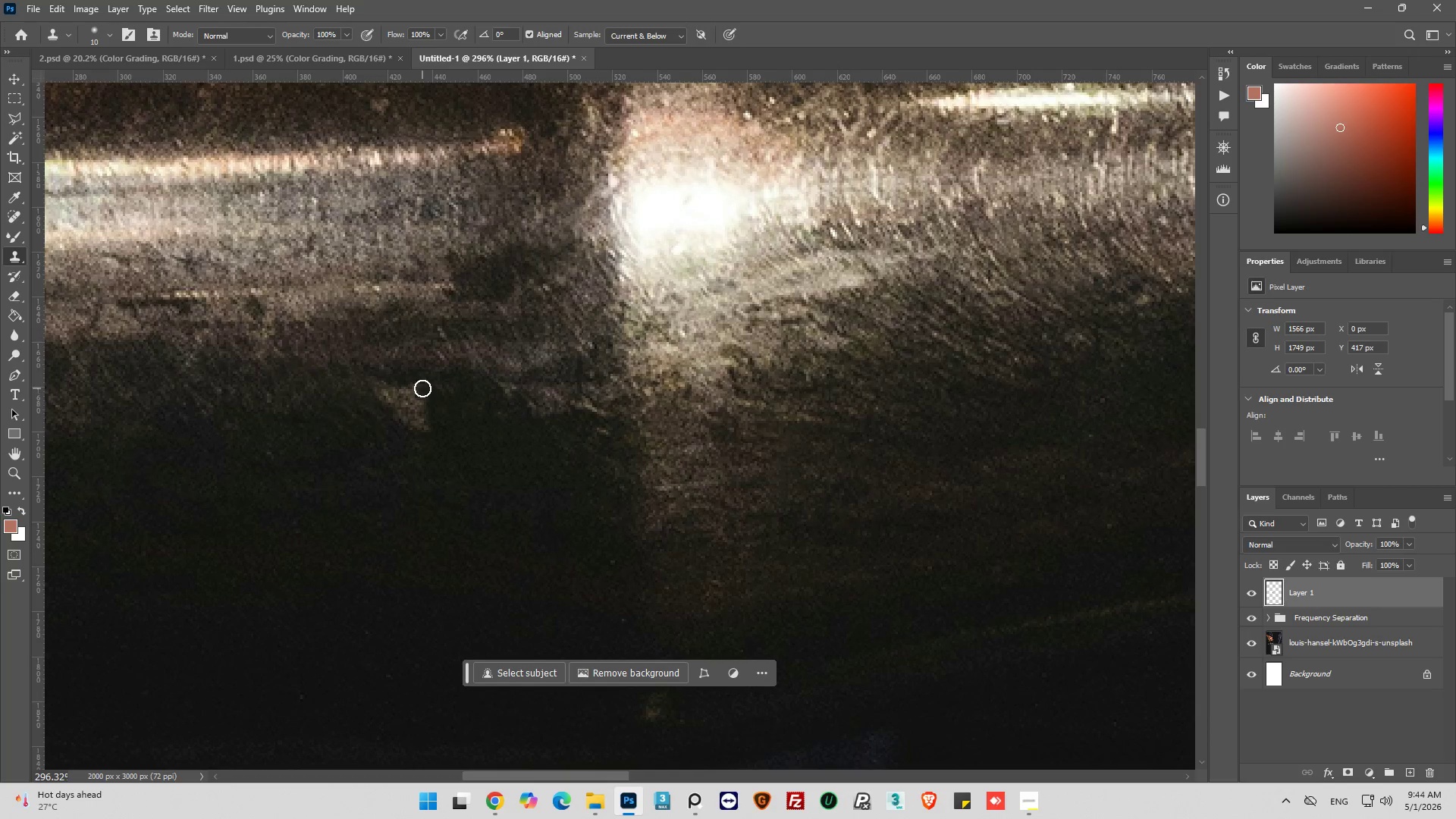 
left_click_drag(start_coordinate=[422, 388], to_coordinate=[467, 432])
 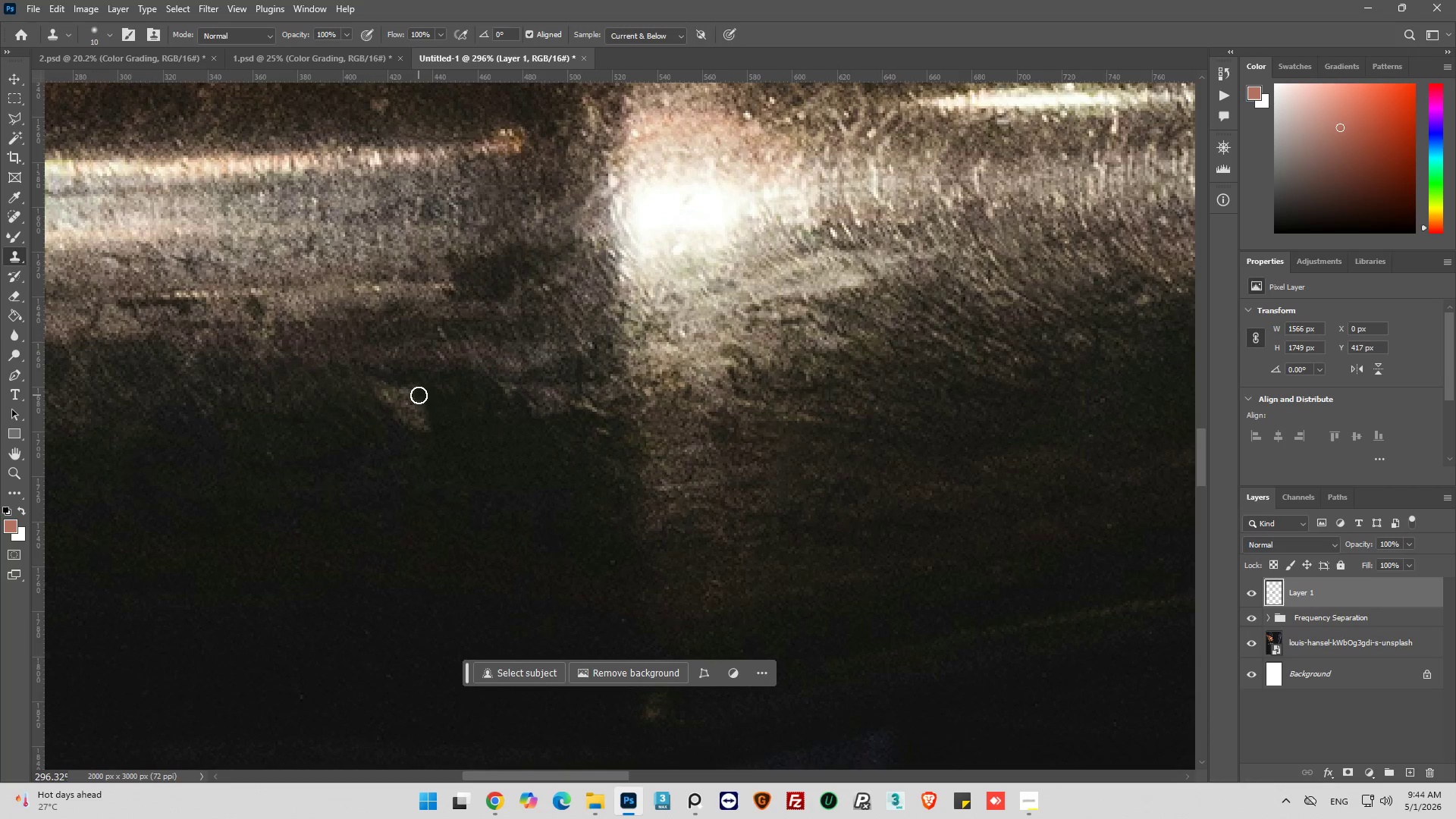 
left_click_drag(start_coordinate=[419, 395], to_coordinate=[443, 442])
 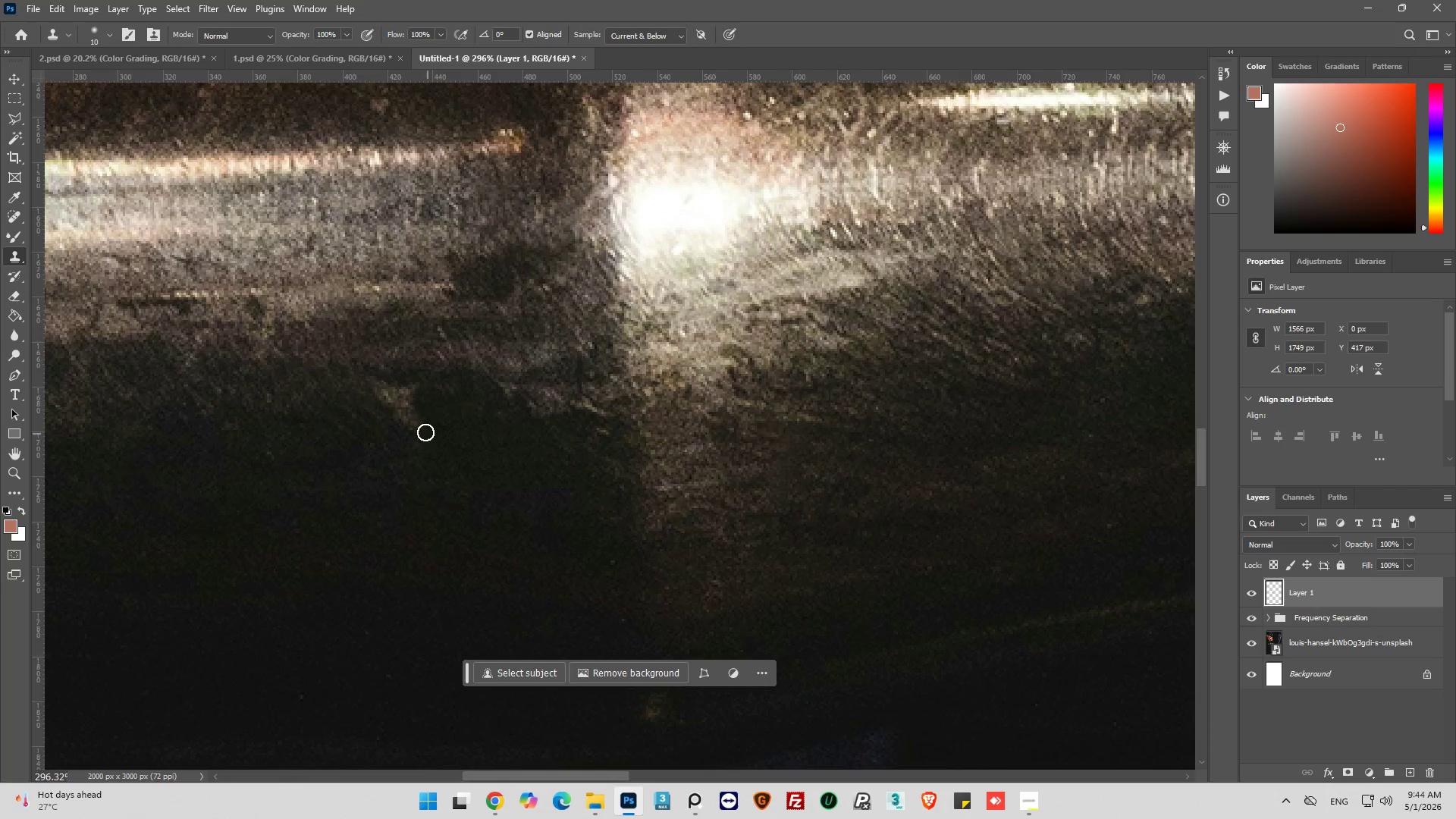 
left_click_drag(start_coordinate=[425, 432], to_coordinate=[391, 400])
 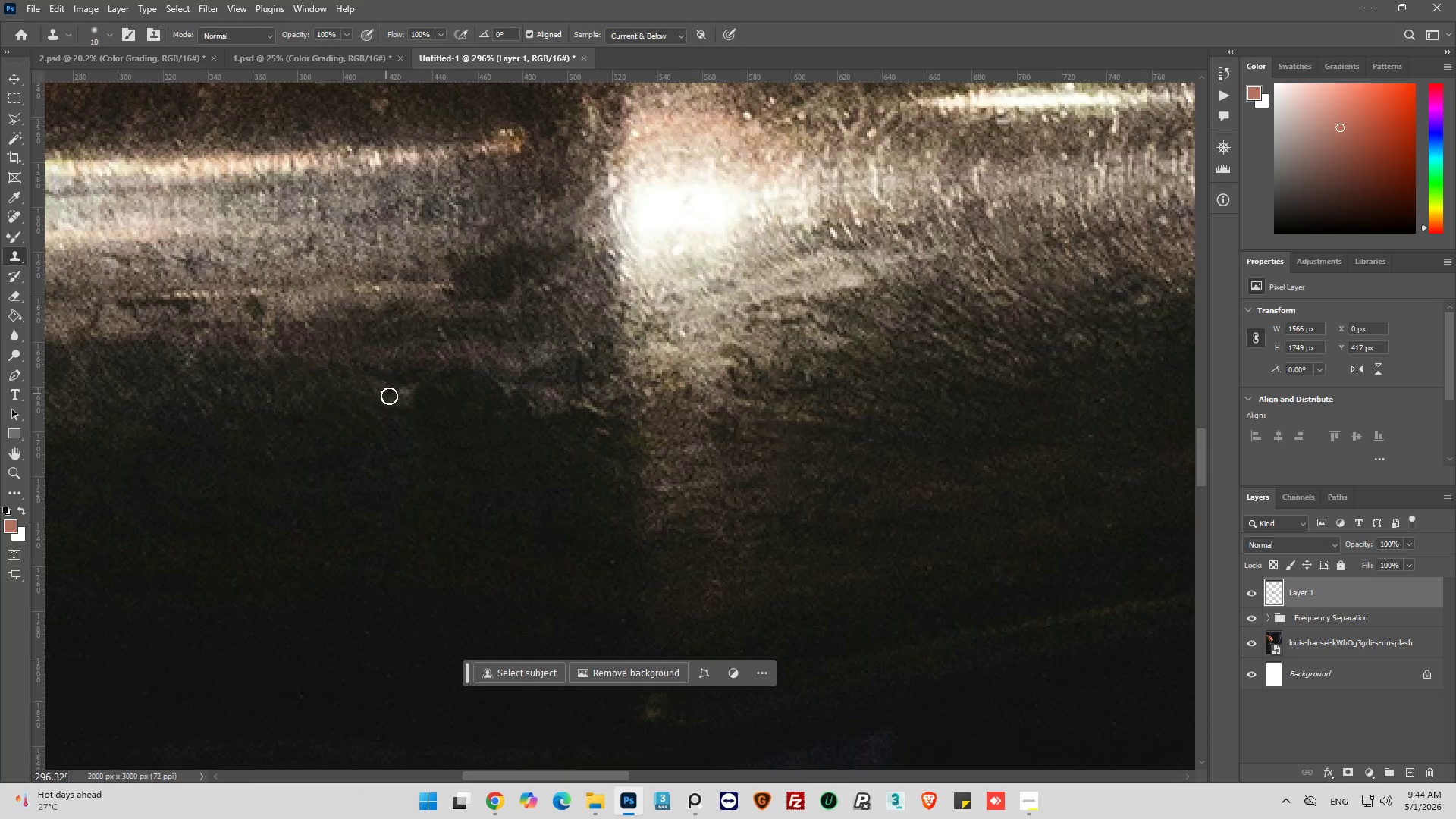 
left_click_drag(start_coordinate=[386, 394], to_coordinate=[411, 417])
 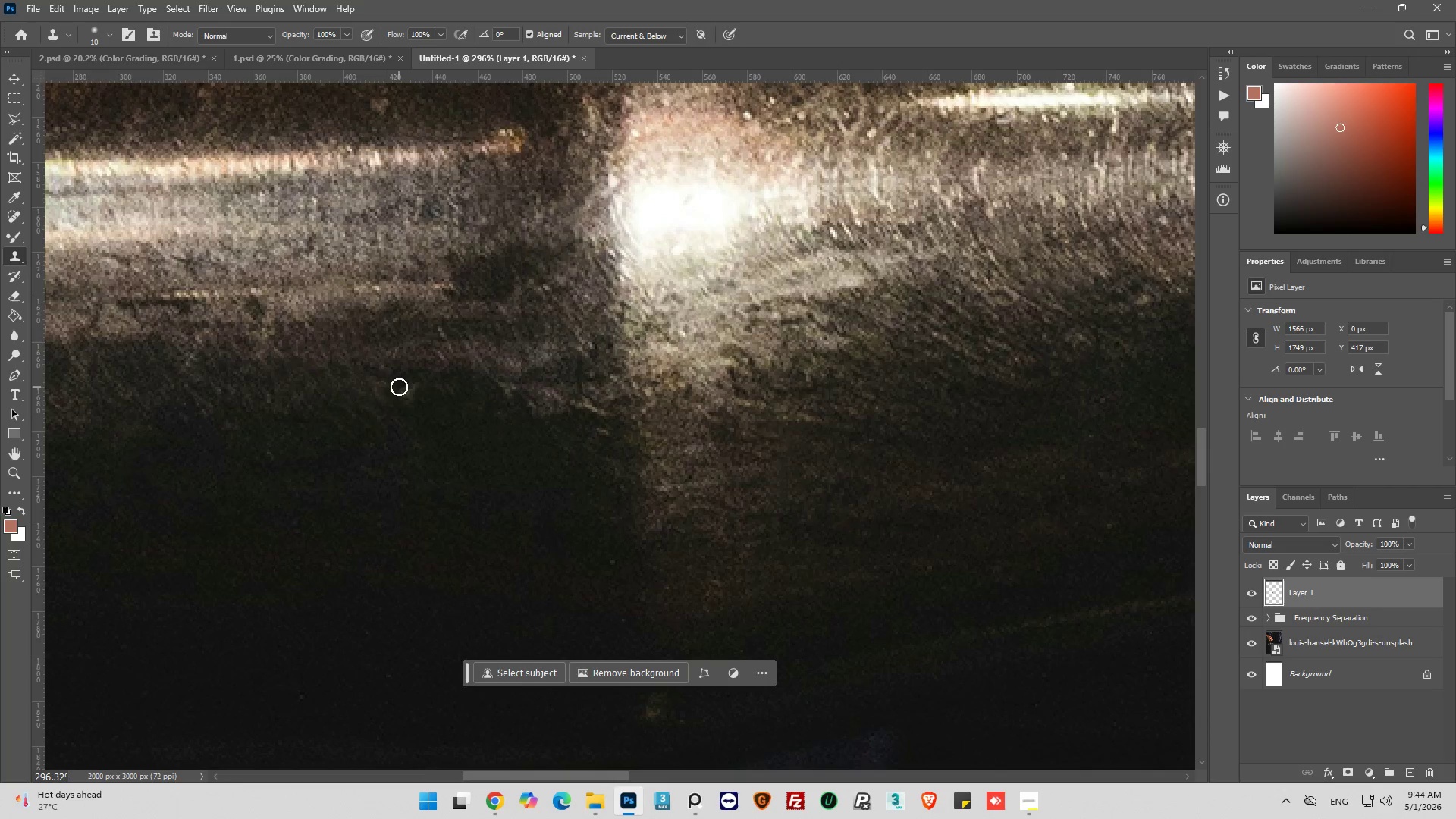 
left_click_drag(start_coordinate=[399, 387], to_coordinate=[438, 410])
 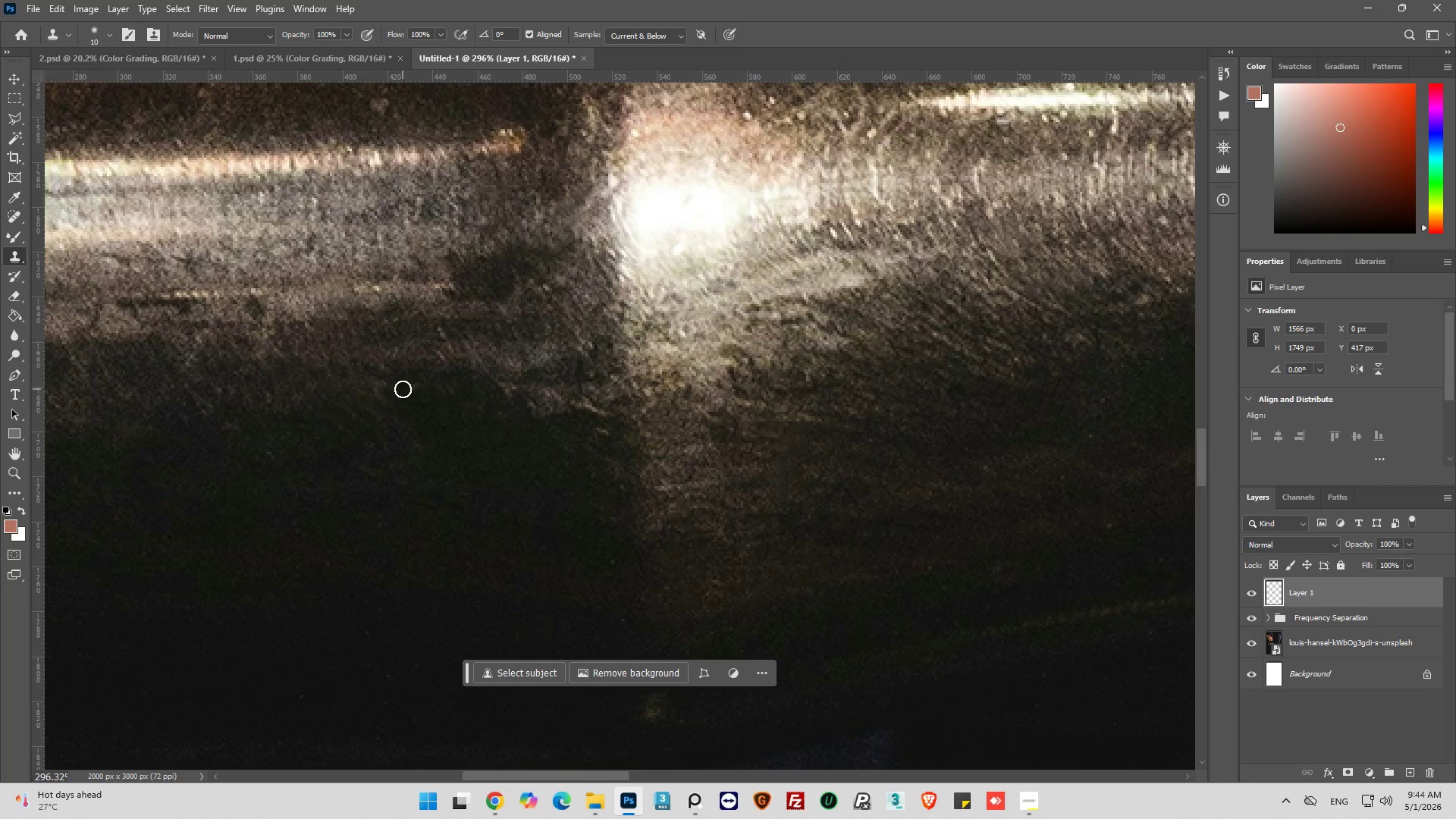 
left_click_drag(start_coordinate=[403, 389], to_coordinate=[428, 391])
 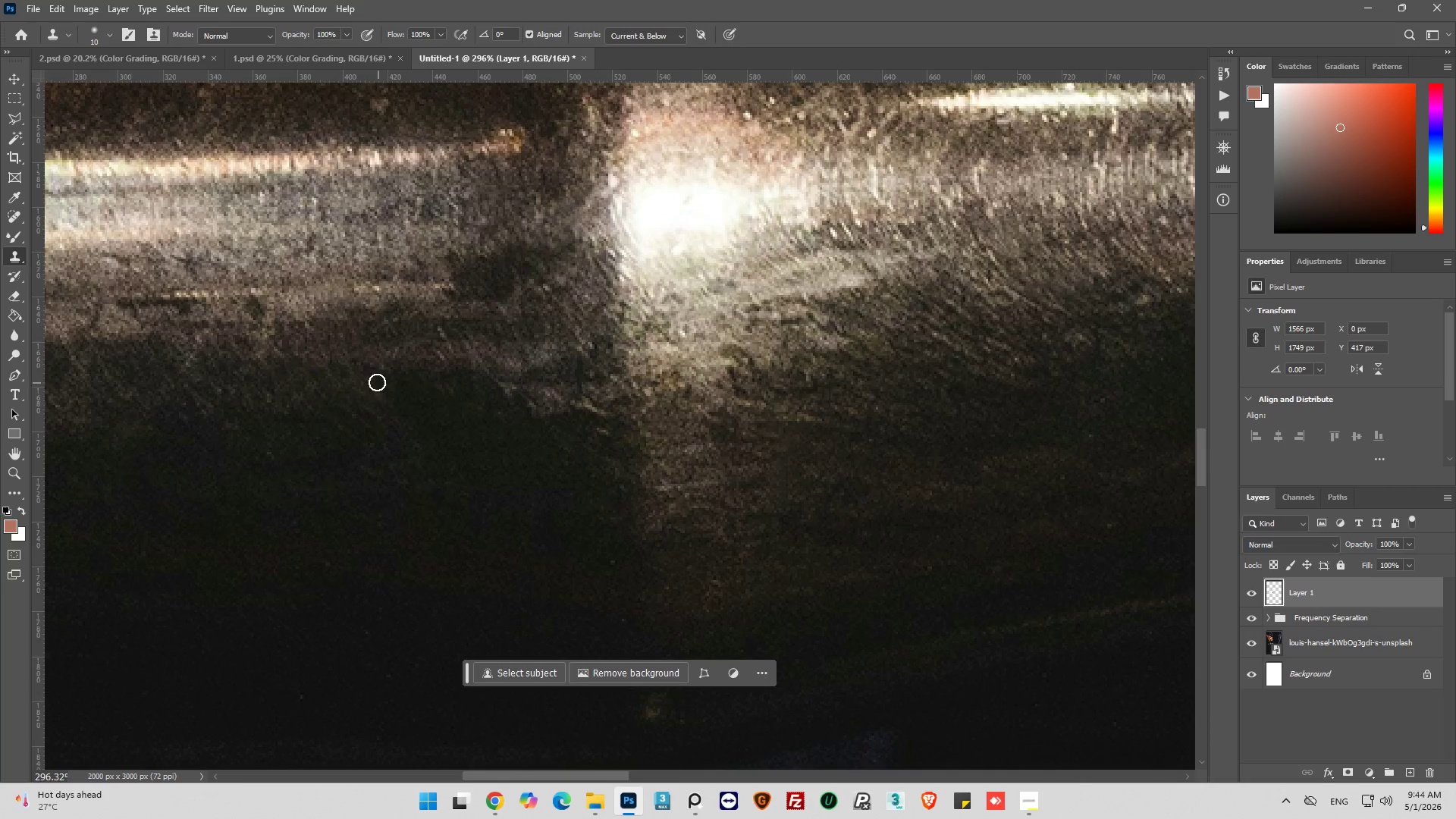 
left_click_drag(start_coordinate=[375, 382], to_coordinate=[397, 417])
 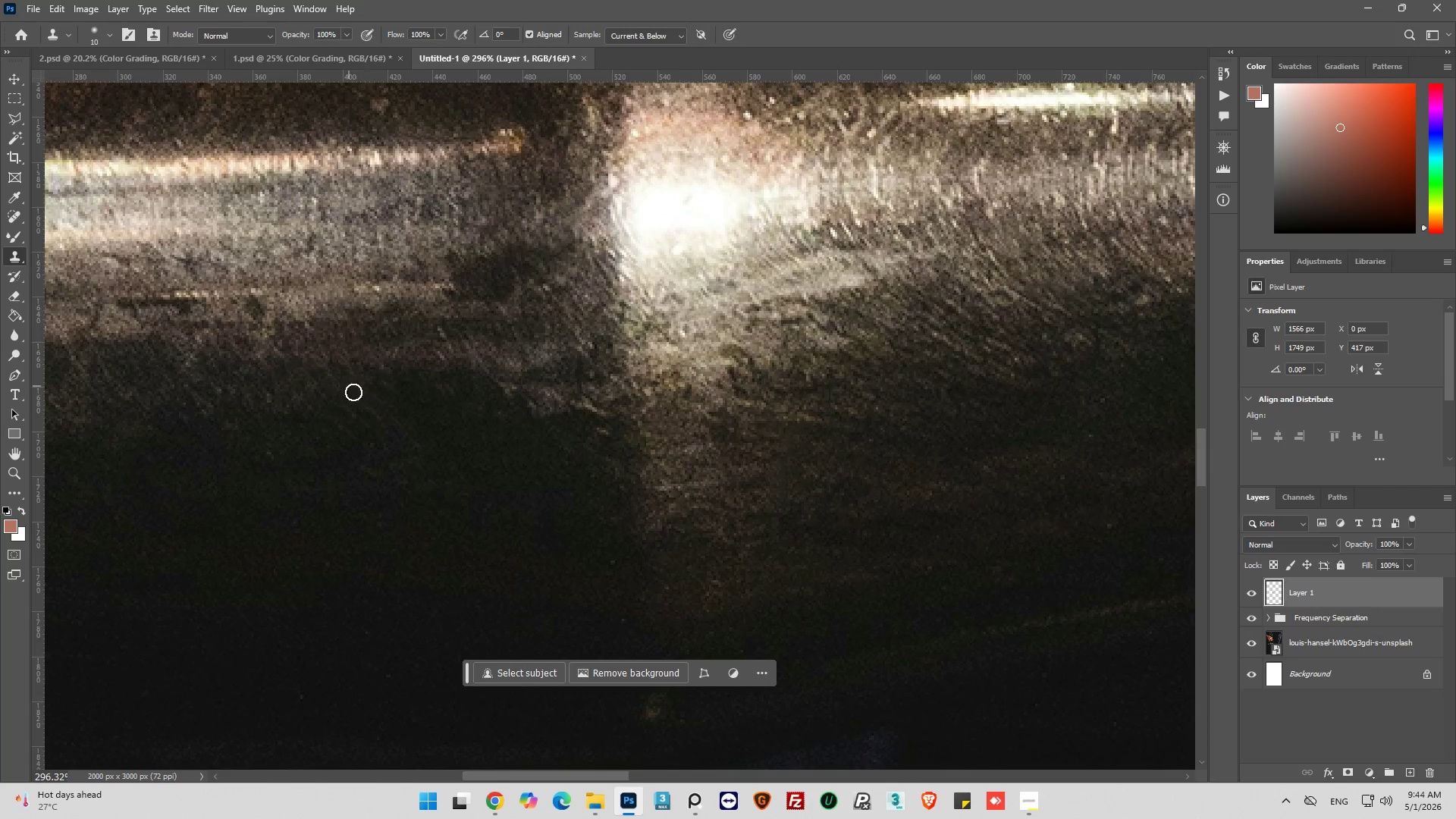 
left_click_drag(start_coordinate=[349, 386], to_coordinate=[390, 403])
 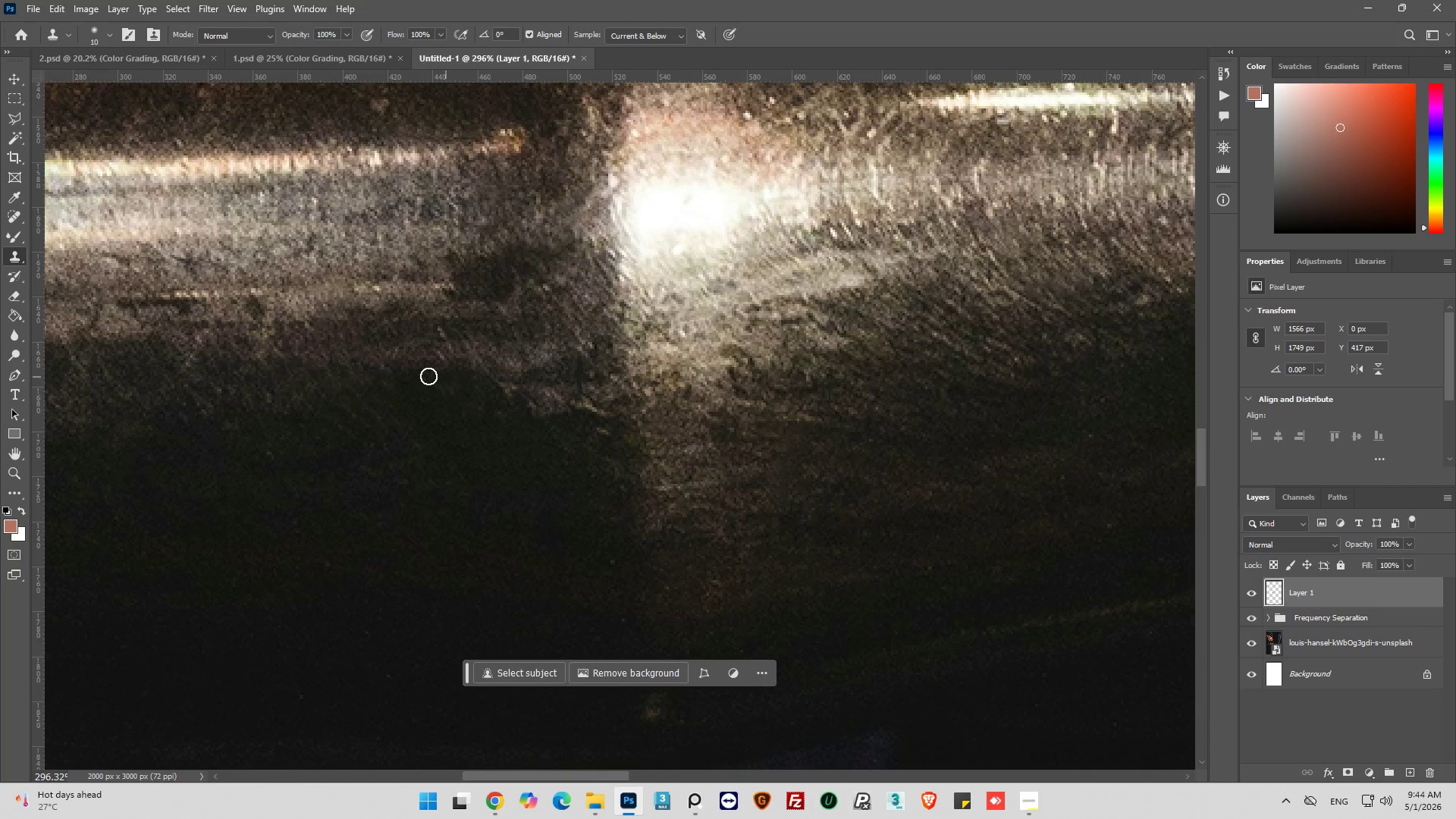 
hold_key(key=AltLeft, duration=0.5)
hold_key(key=AltLeft, duration=0.39)
scroll: coordinate [464, 414], scroll_direction: up, amount: 7.0
 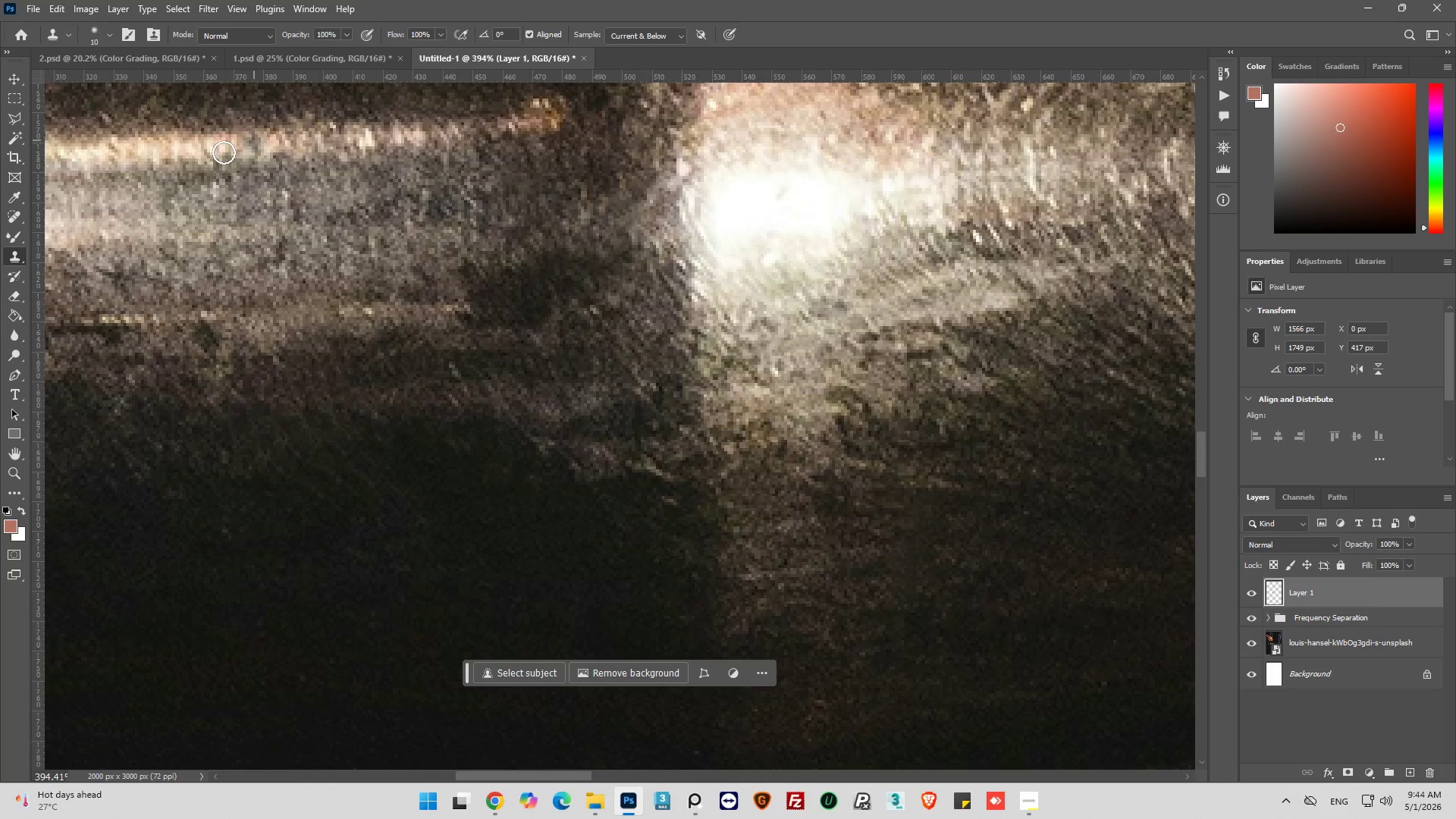 
left_click([87, 81])
 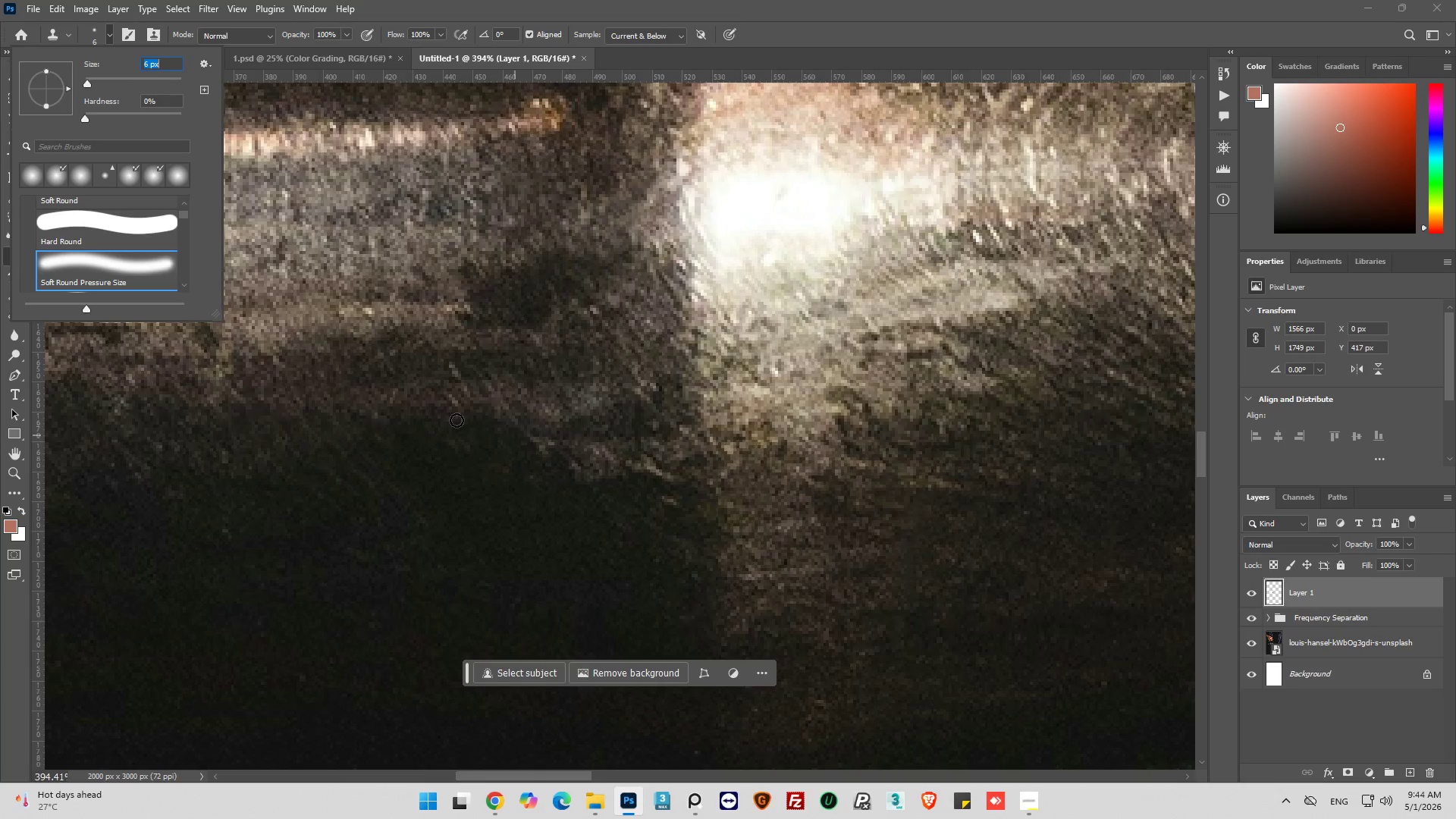 
hold_key(key=AltLeft, duration=0.8)
left_click([431, 402])
 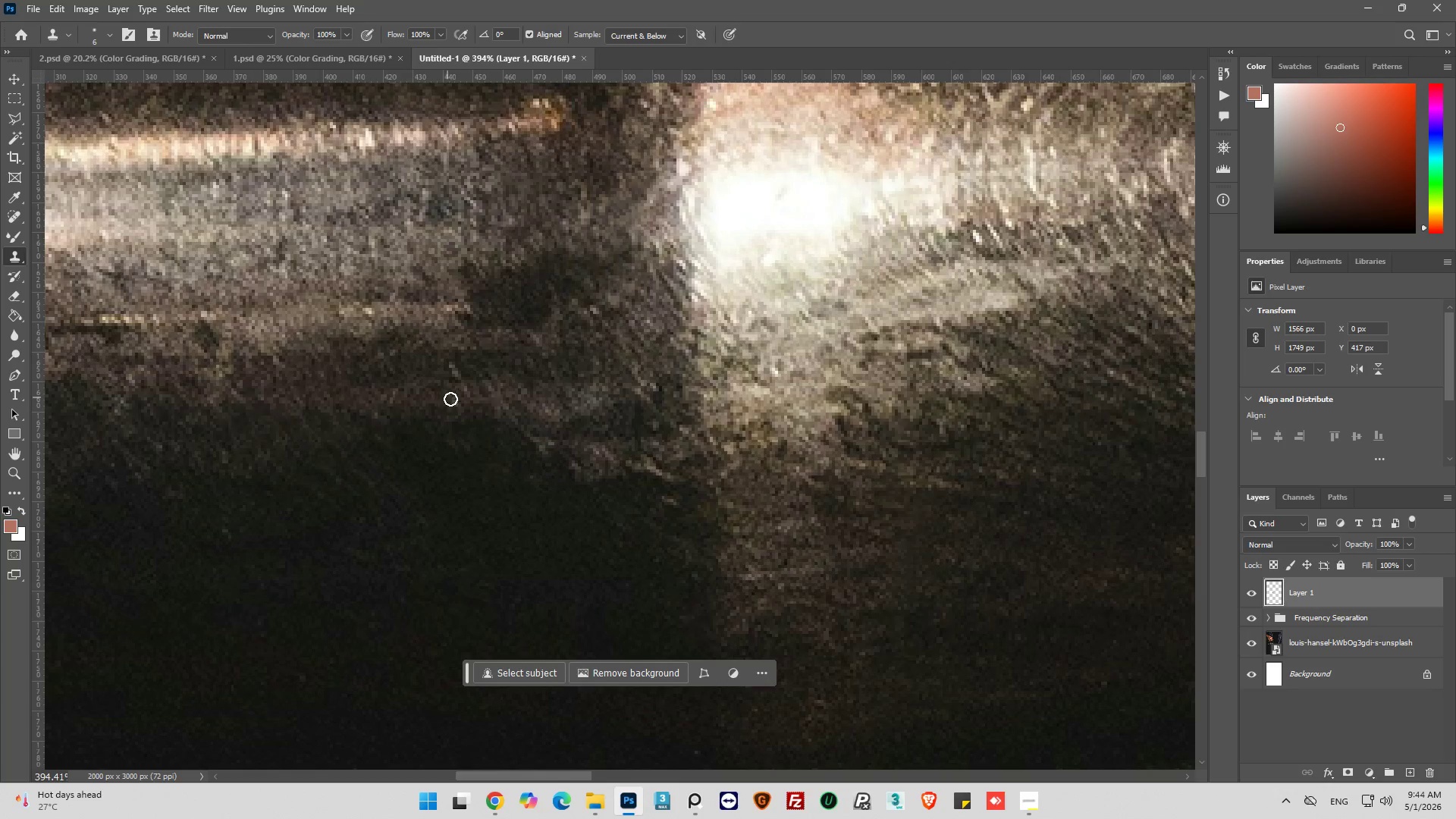 
left_click_drag(start_coordinate=[451, 400], to_coordinate=[453, 404])
 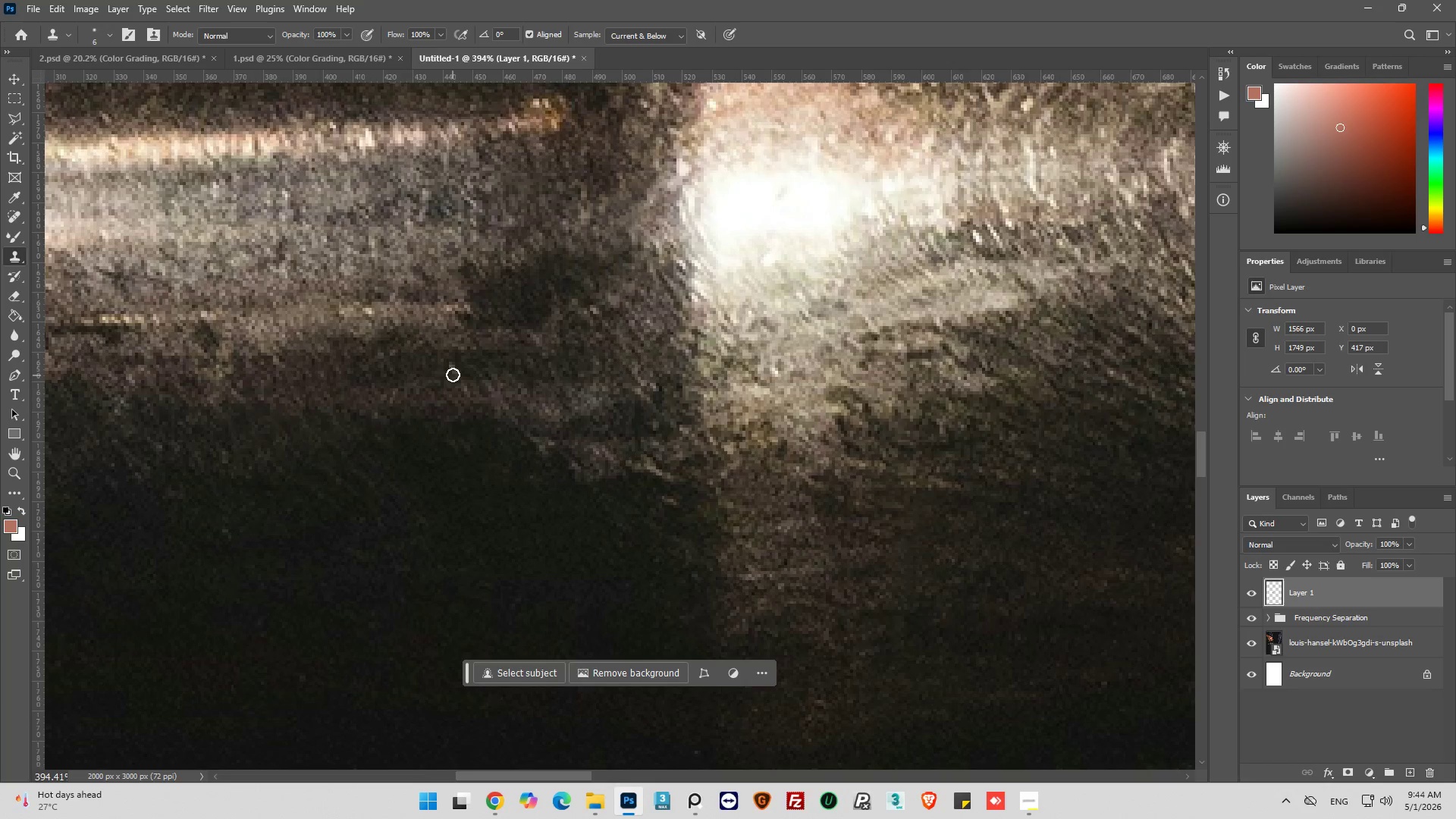 
hold_key(key=AltLeft, duration=0.7)
 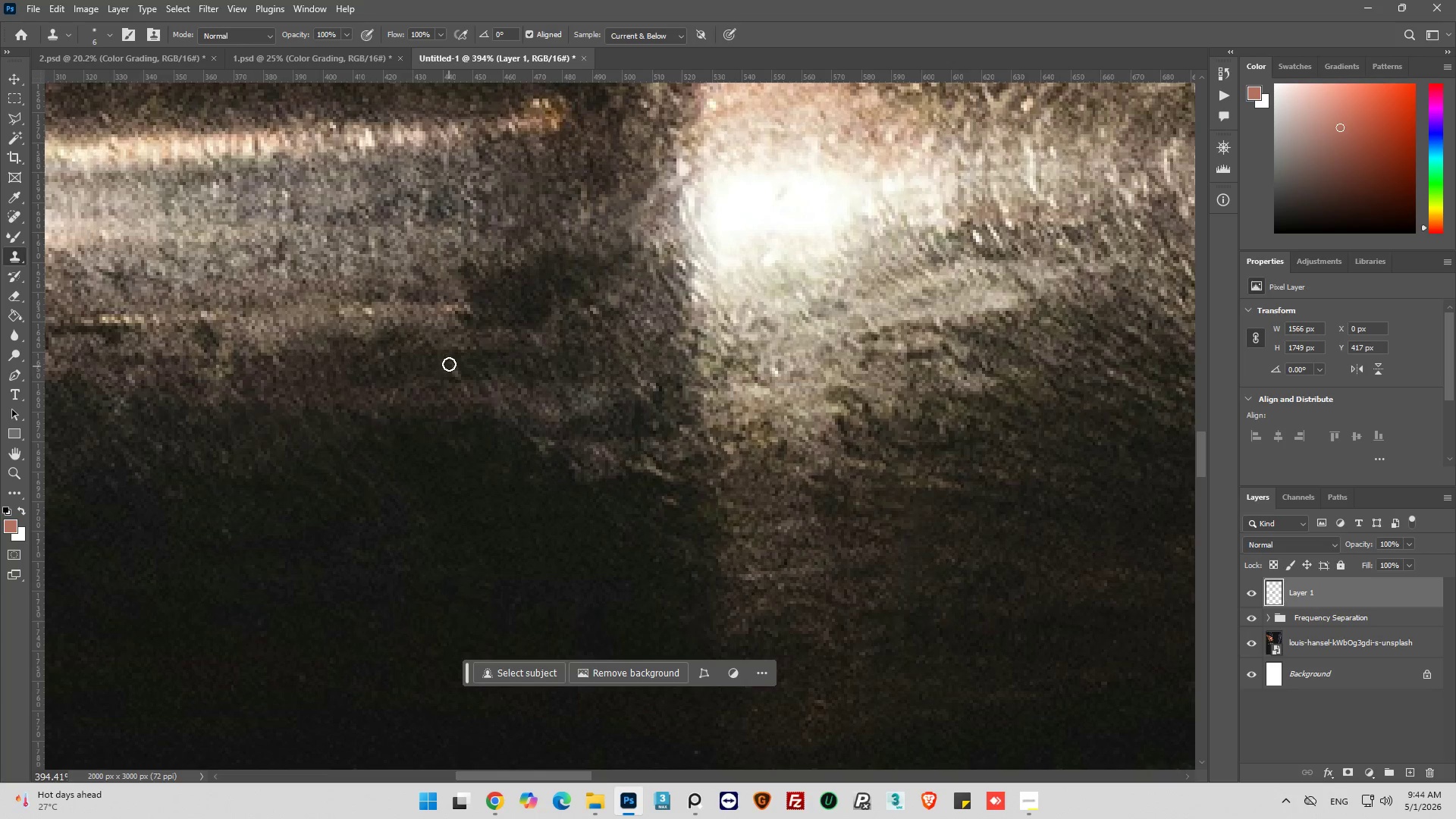 
left_click_drag(start_coordinate=[449, 364], to_coordinate=[466, 381])
 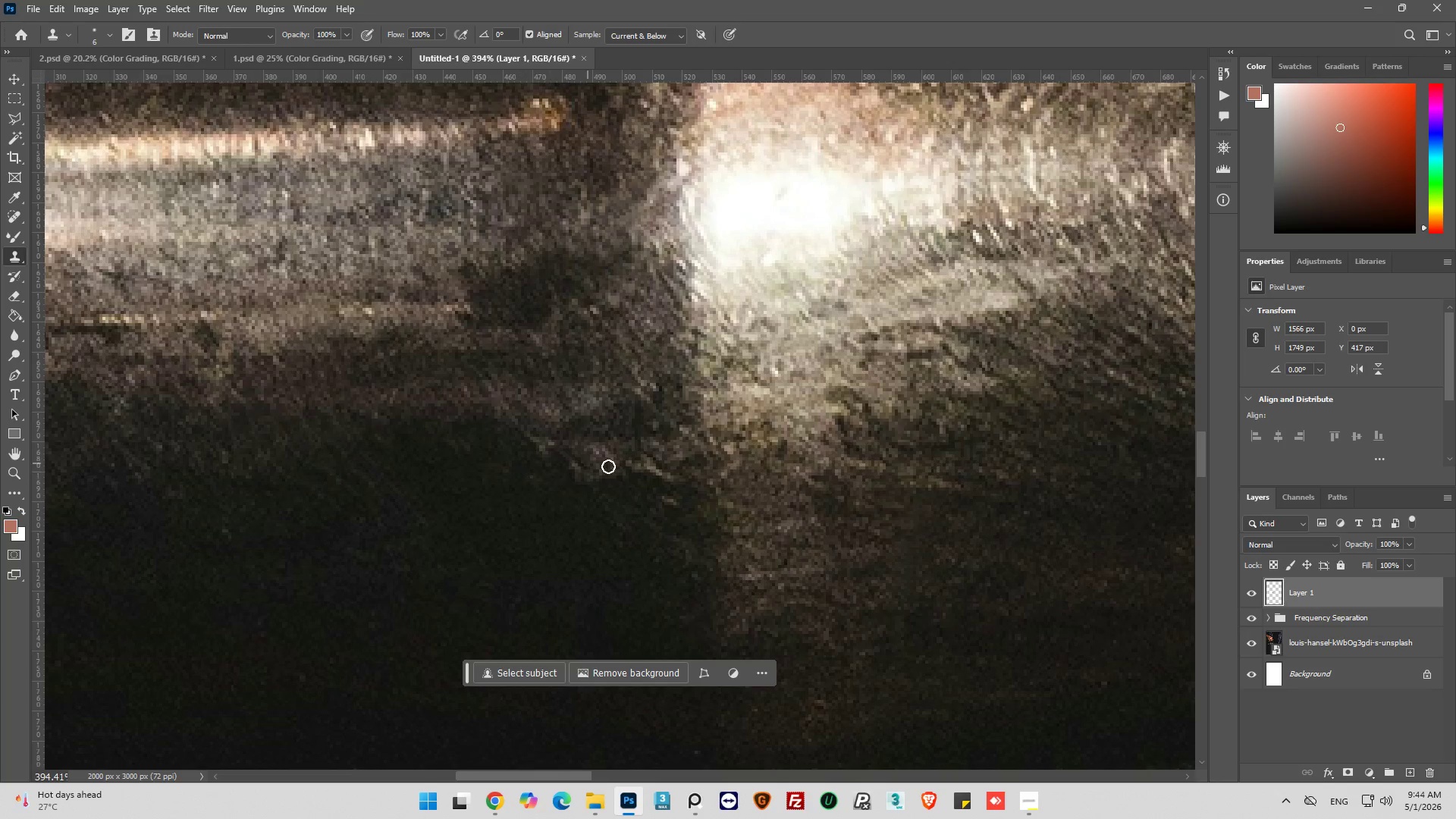 
hold_key(key=AltLeft, duration=0.78)
left_click([637, 479])
 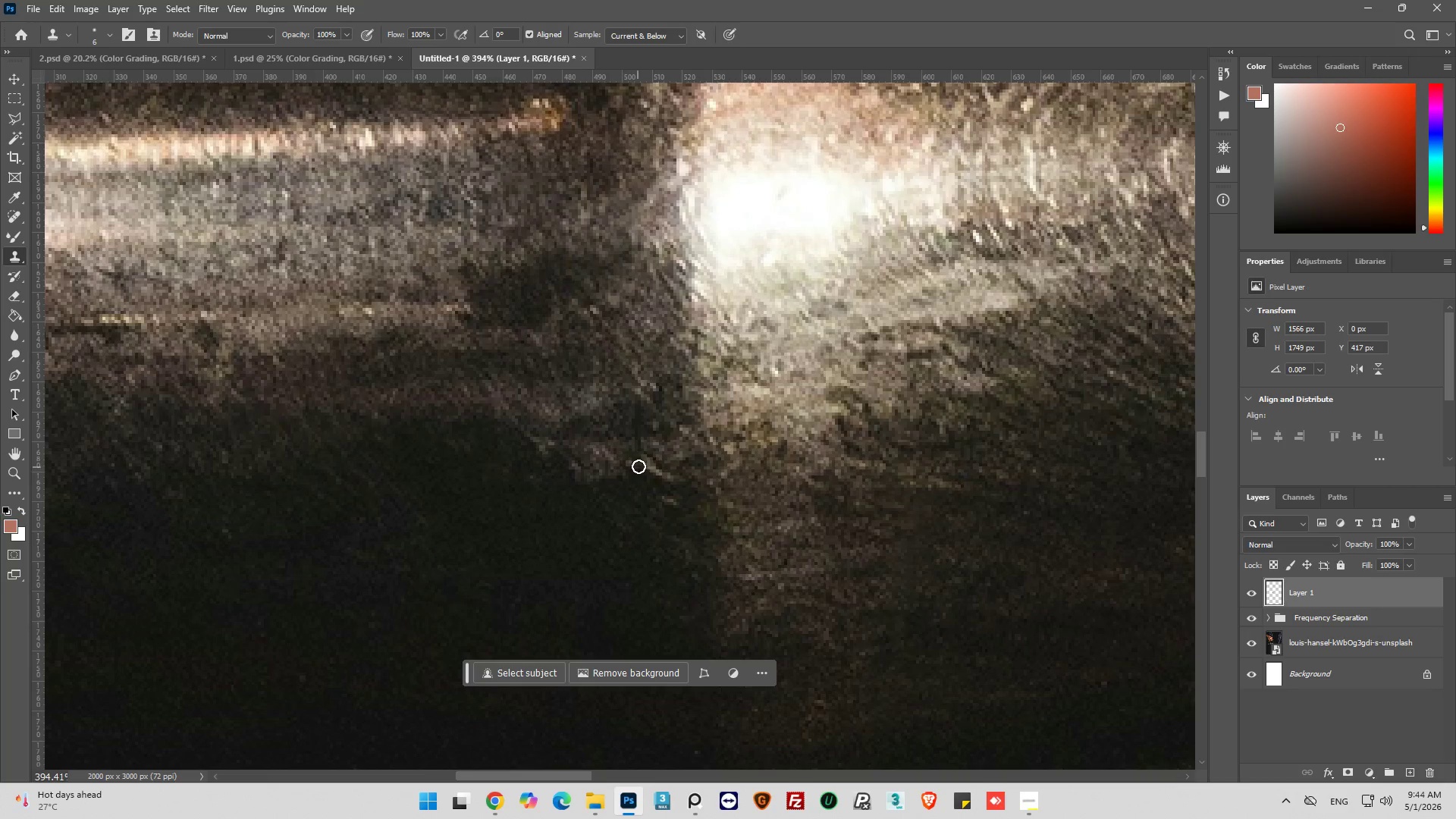 
left_click_drag(start_coordinate=[639, 465], to_coordinate=[655, 478])
 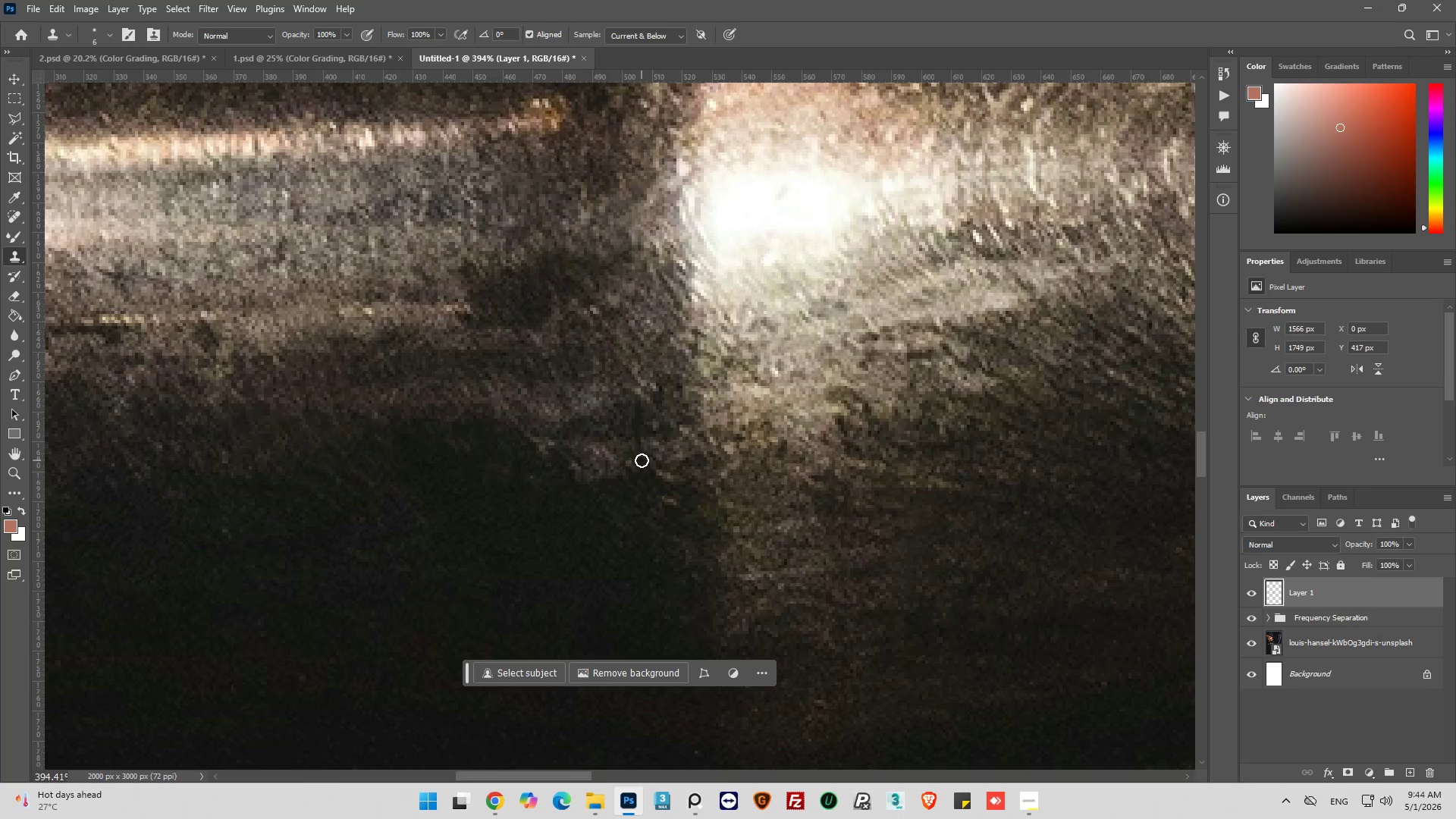 
left_click_drag(start_coordinate=[642, 460], to_coordinate=[672, 476])
 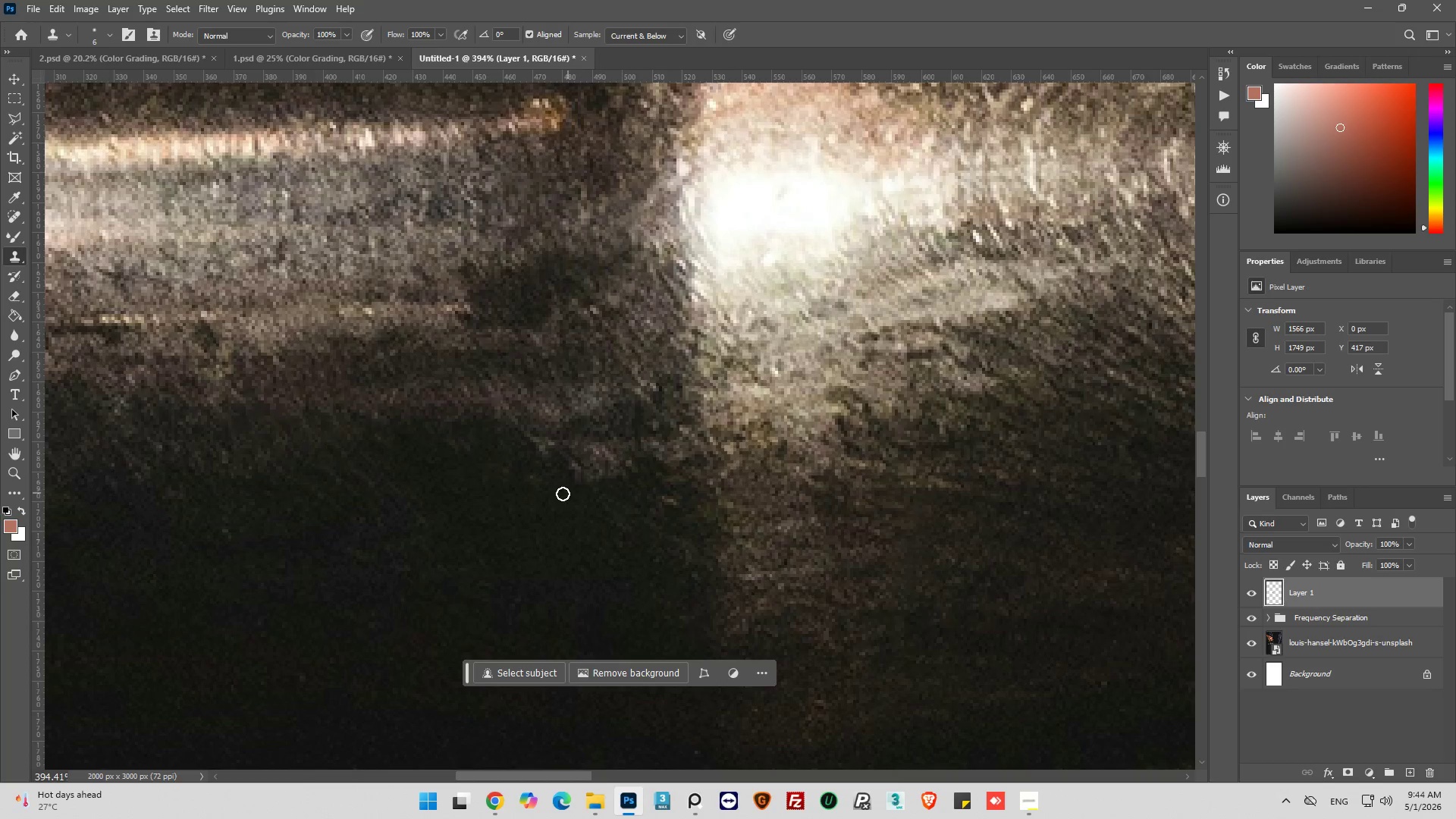 
hold_key(key=AltLeft, duration=0.55)
 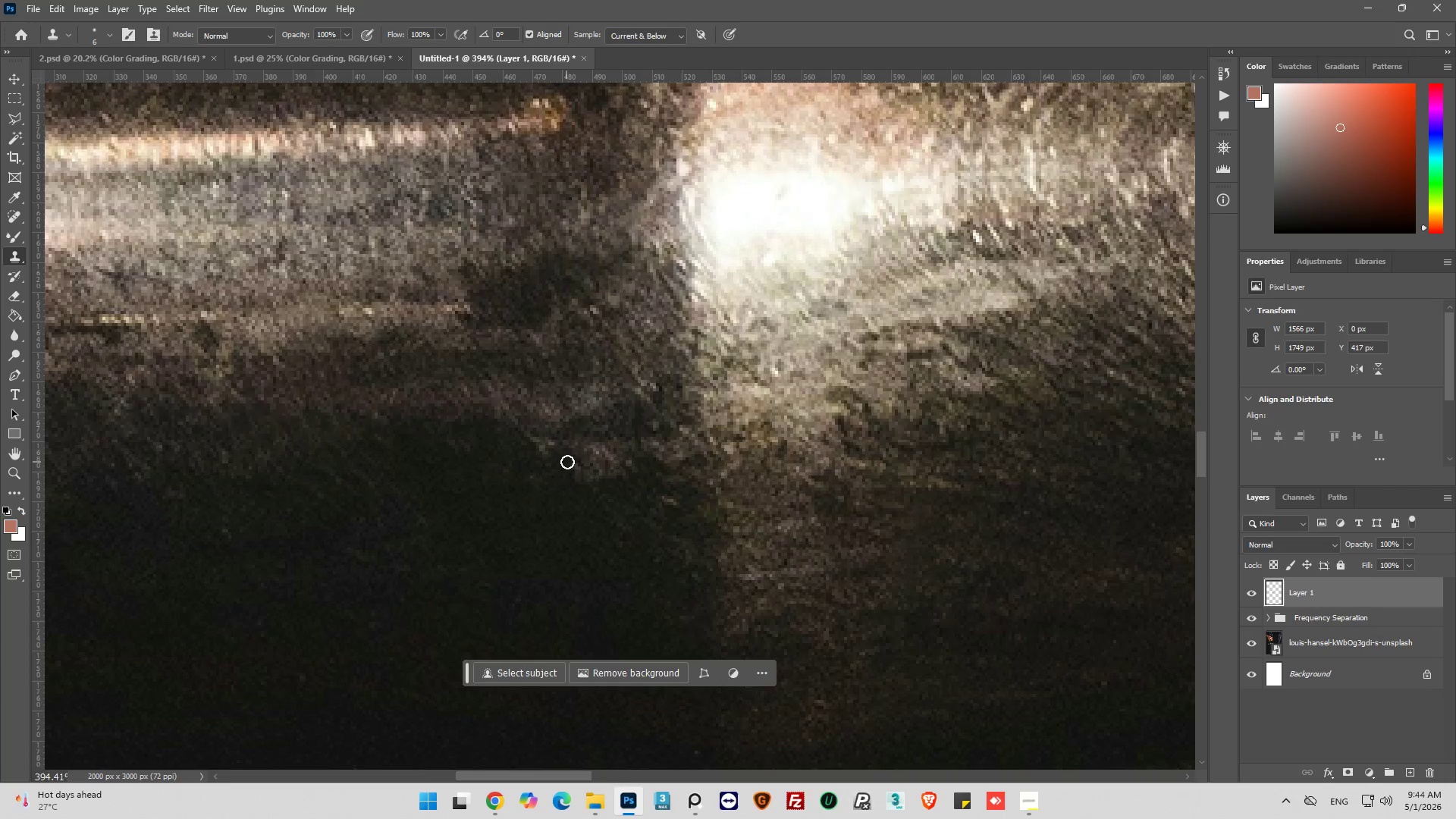 
left_click_drag(start_coordinate=[569, 462], to_coordinate=[588, 482])
 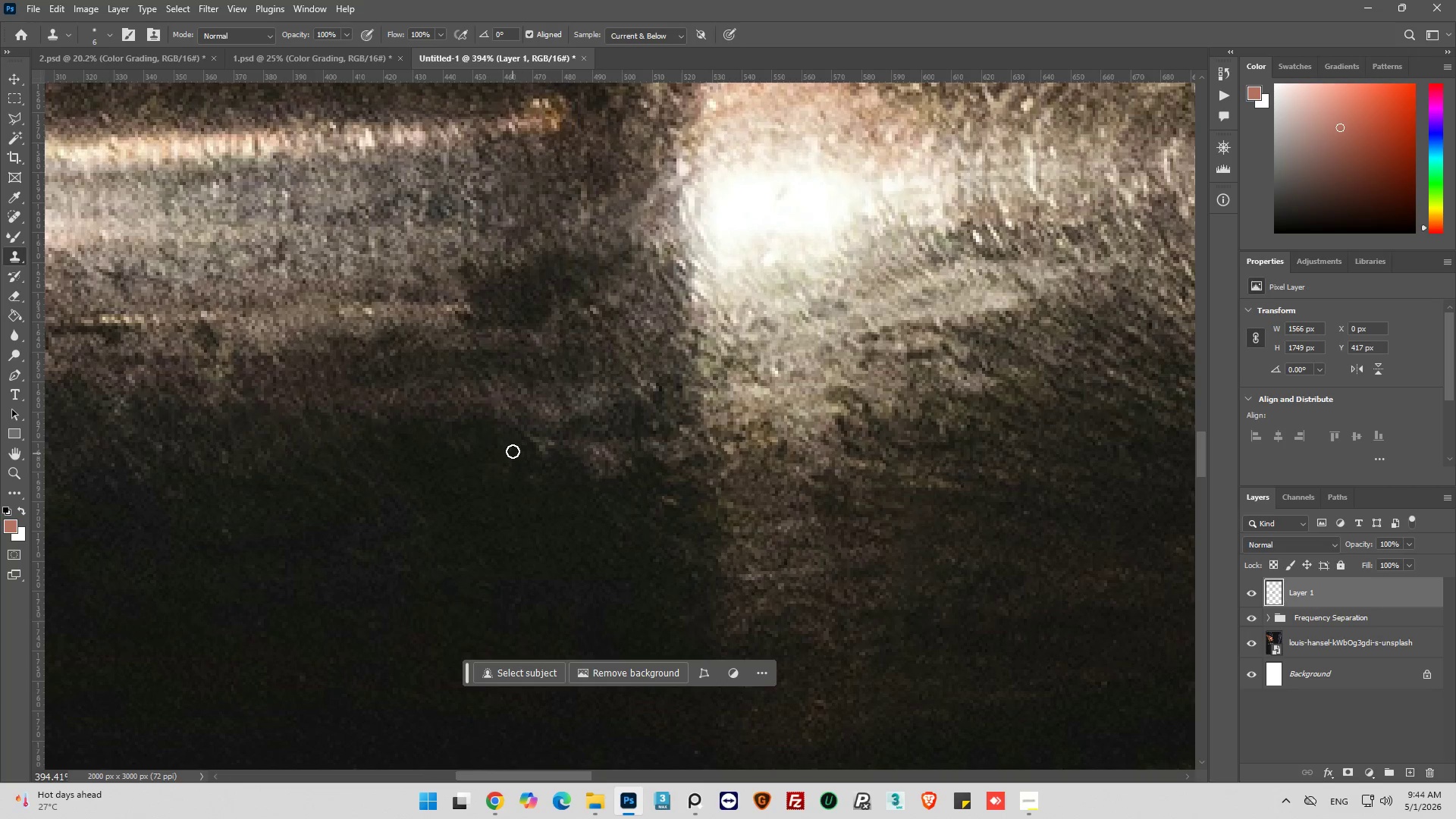 
hold_key(key=AltLeft, duration=0.41)
 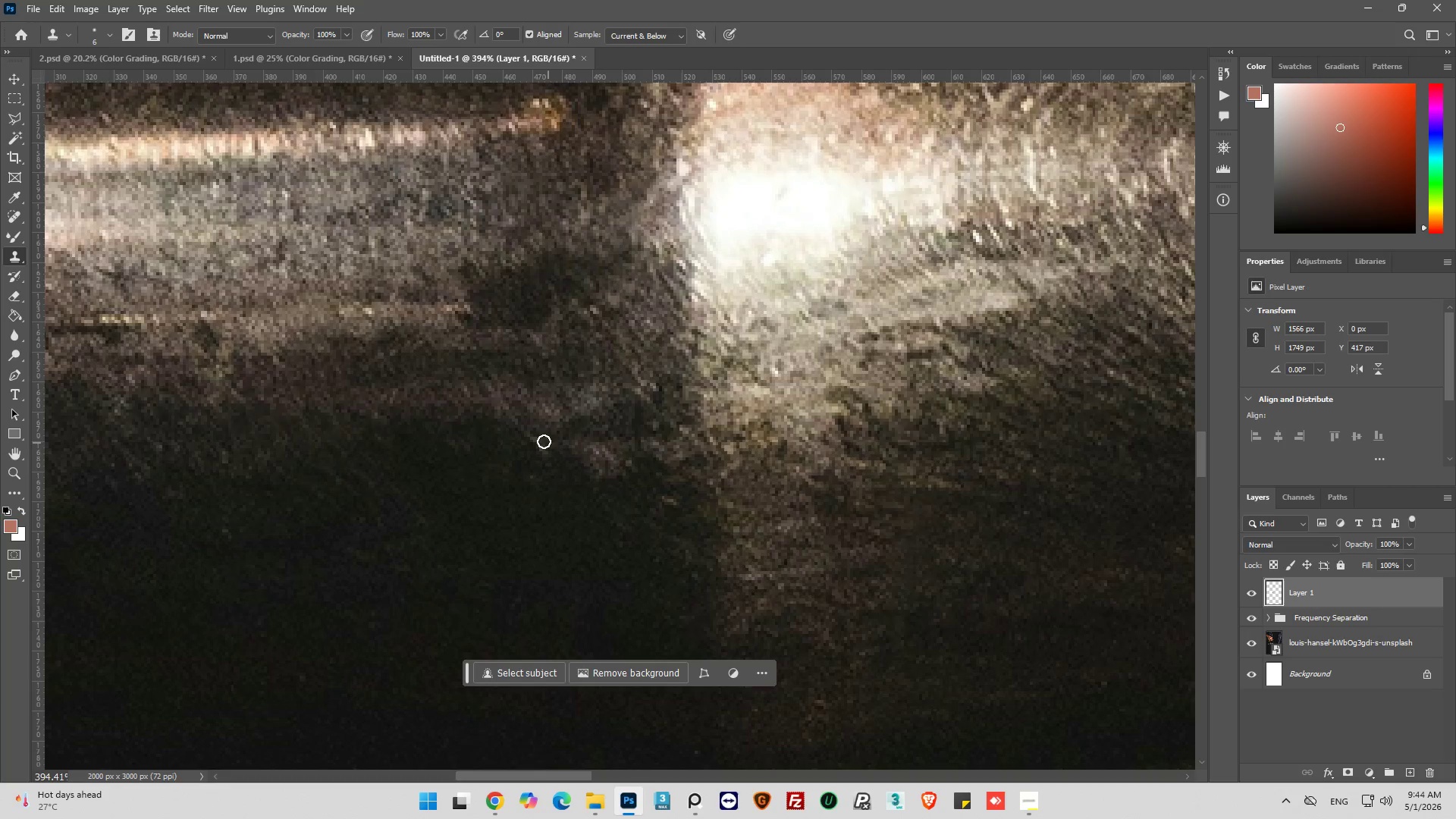 
left_click_drag(start_coordinate=[542, 440], to_coordinate=[544, 447])
 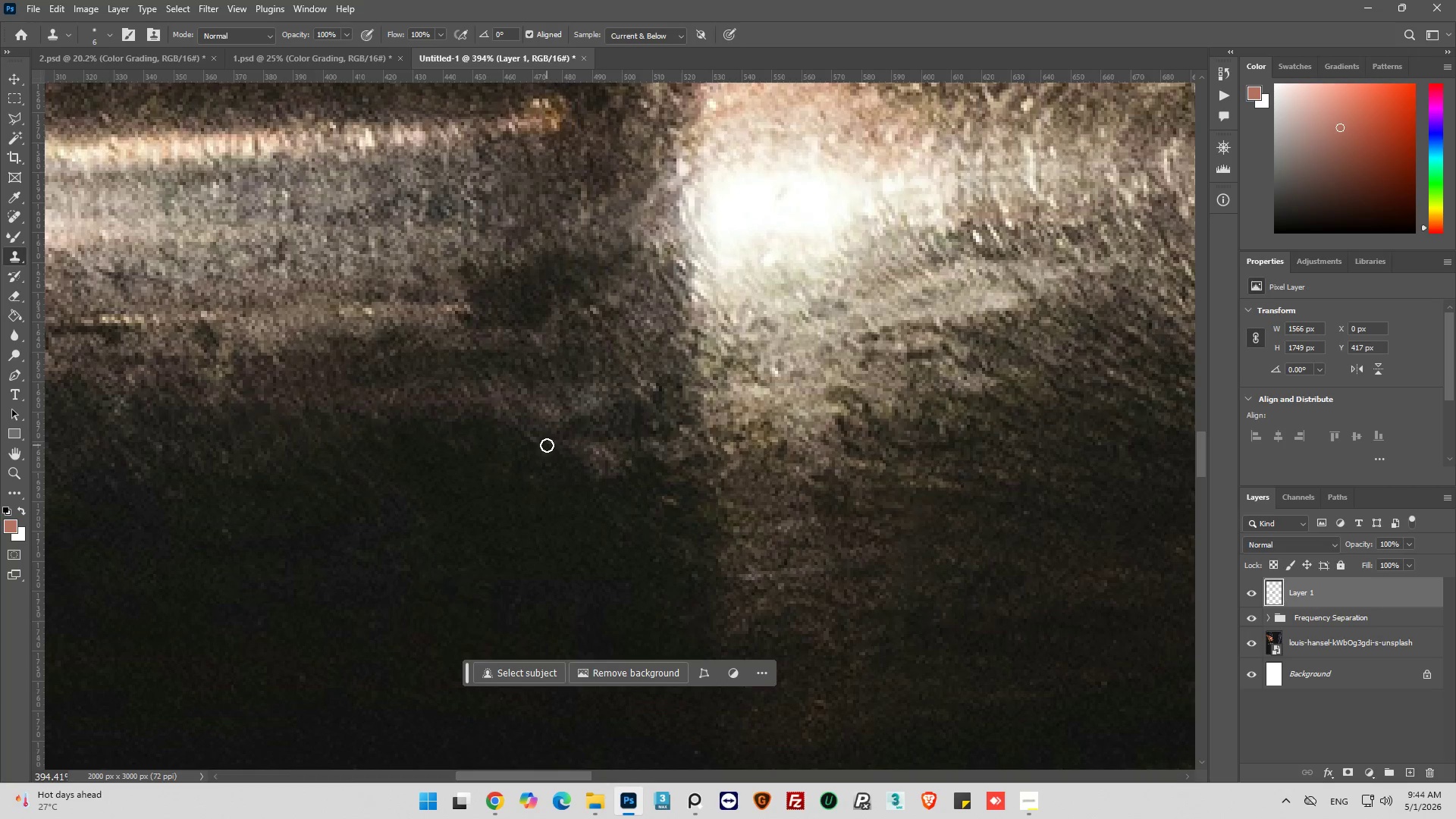 
left_click_drag(start_coordinate=[548, 445], to_coordinate=[556, 447])
 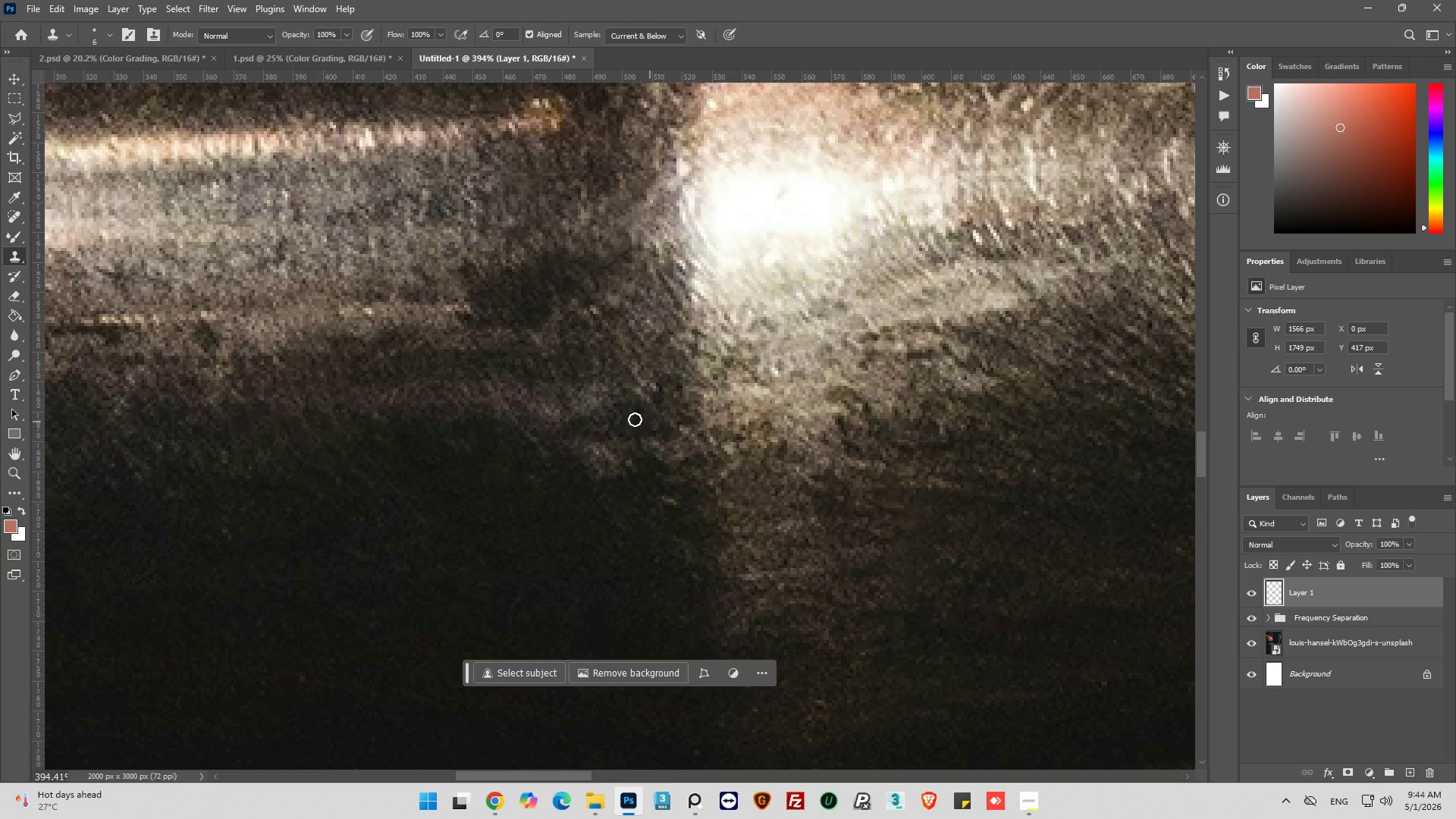 
key(Alt+AltLeft)
 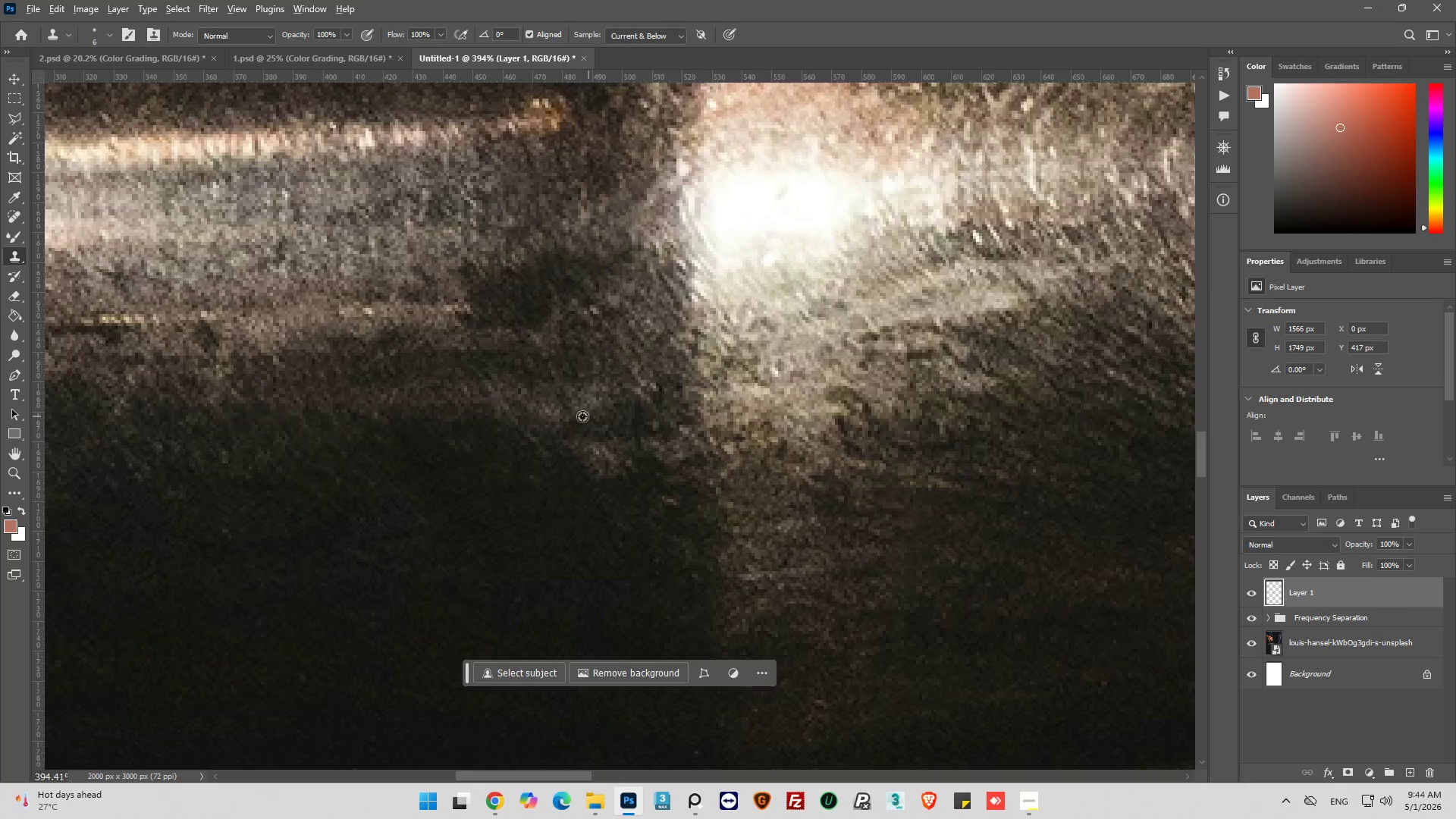 
scroll: coordinate [569, 416], scroll_direction: down, amount: 5.0
 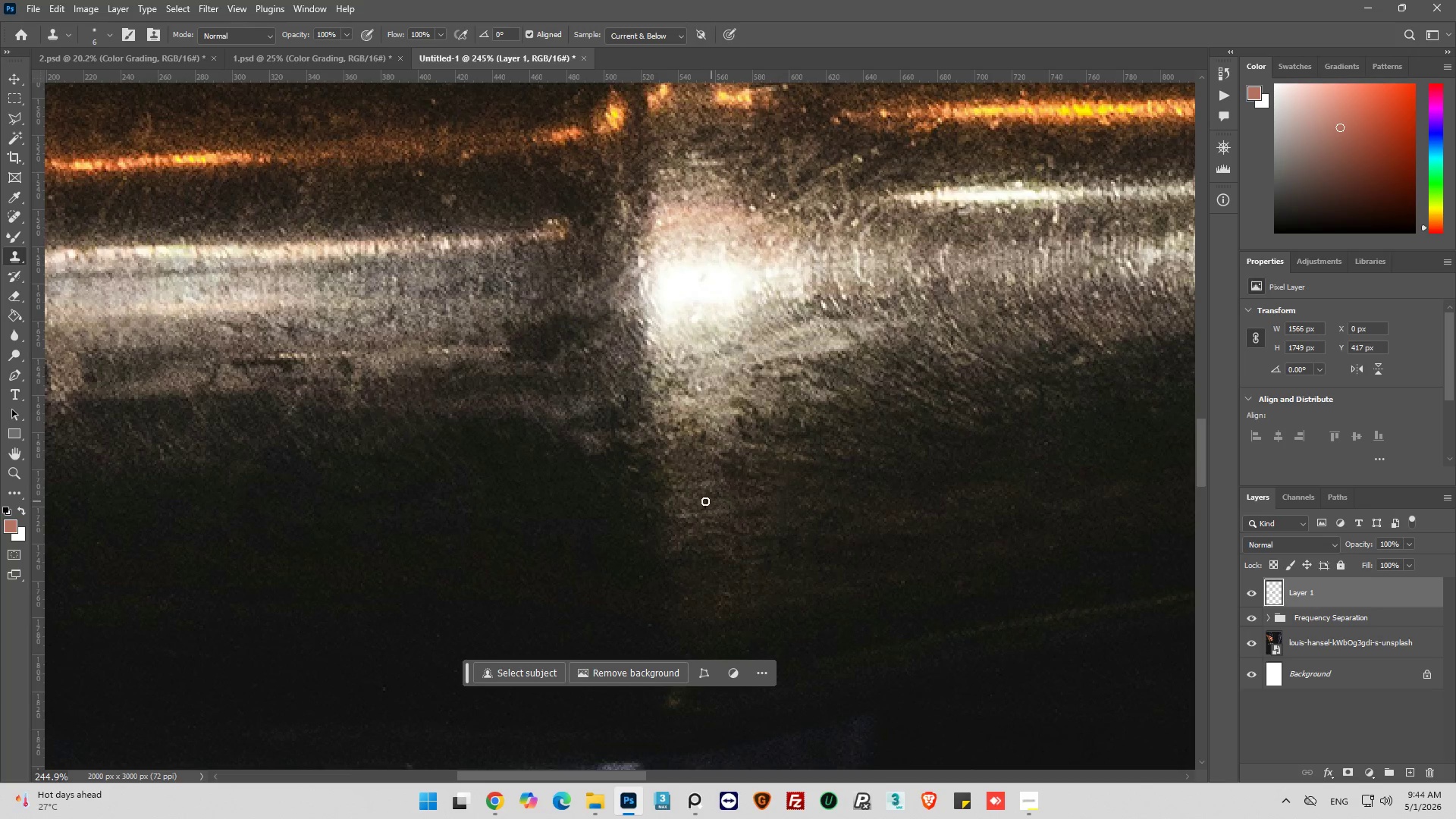 
hold_key(key=AltLeft, duration=0.91)
scroll: coordinate [626, 450], scroll_direction: up, amount: 3.0
 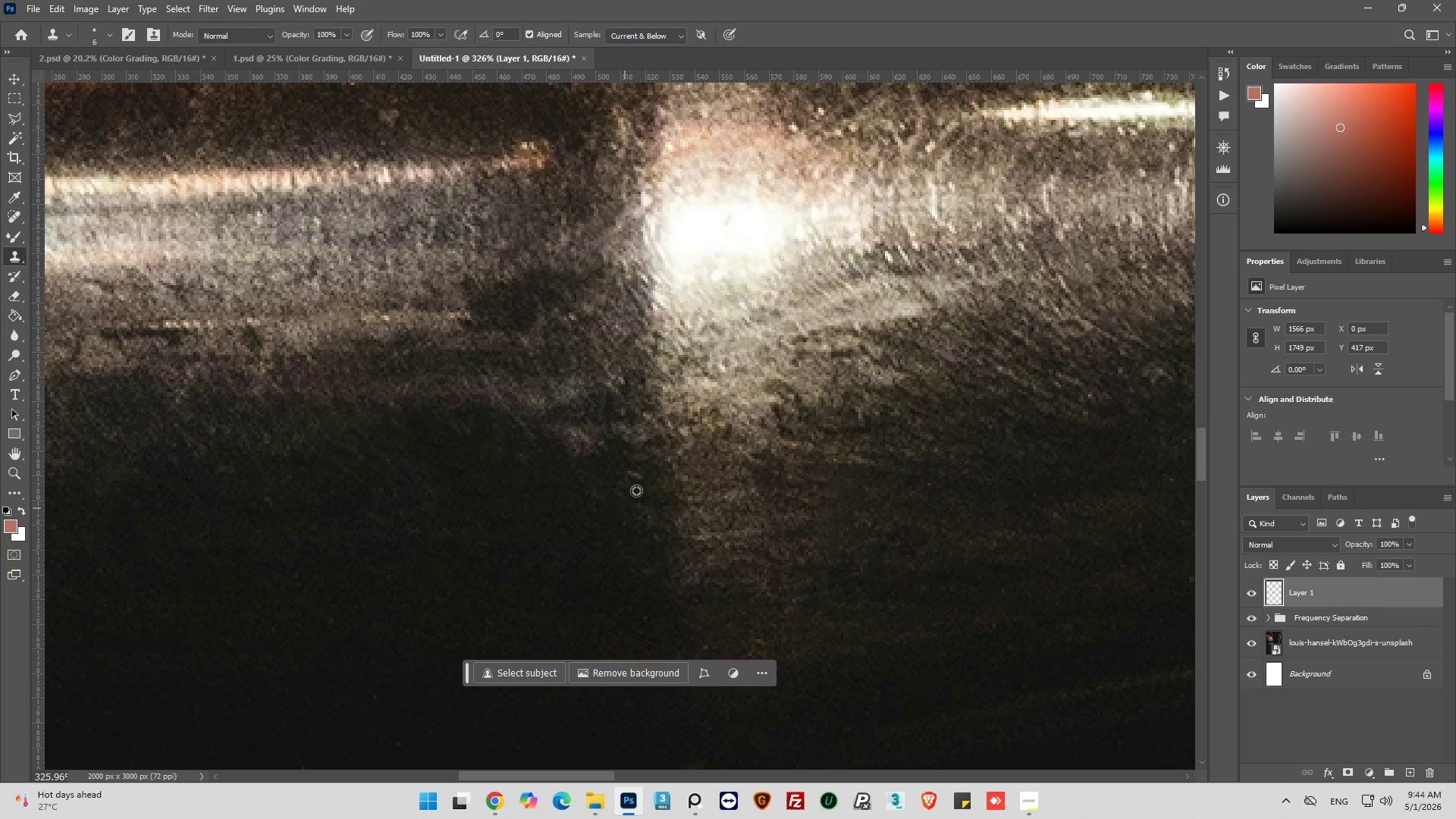 
hold_key(key=AltLeft, duration=0.58)
 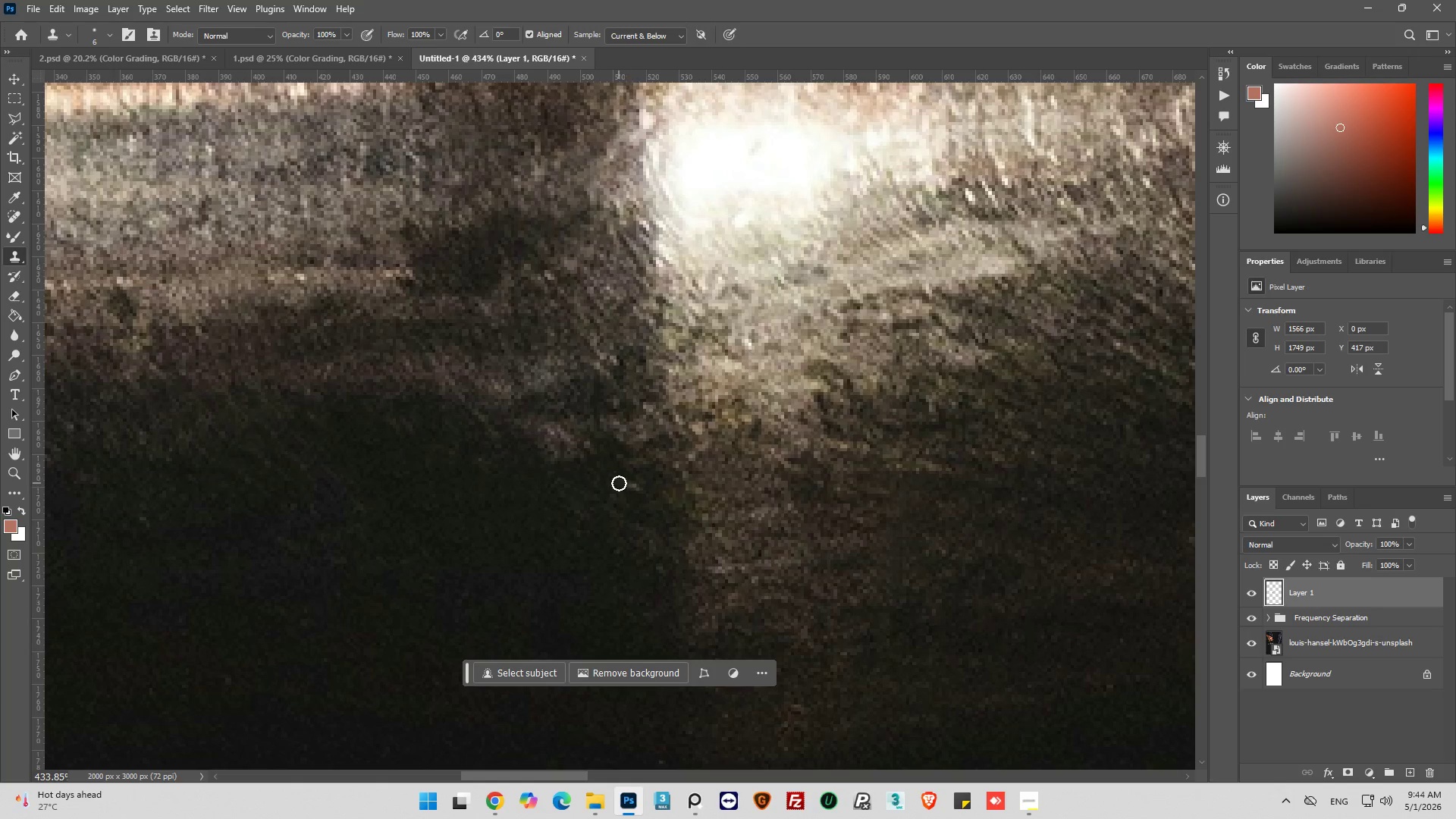 
scroll: coordinate [644, 479], scroll_direction: up, amount: 4.0
 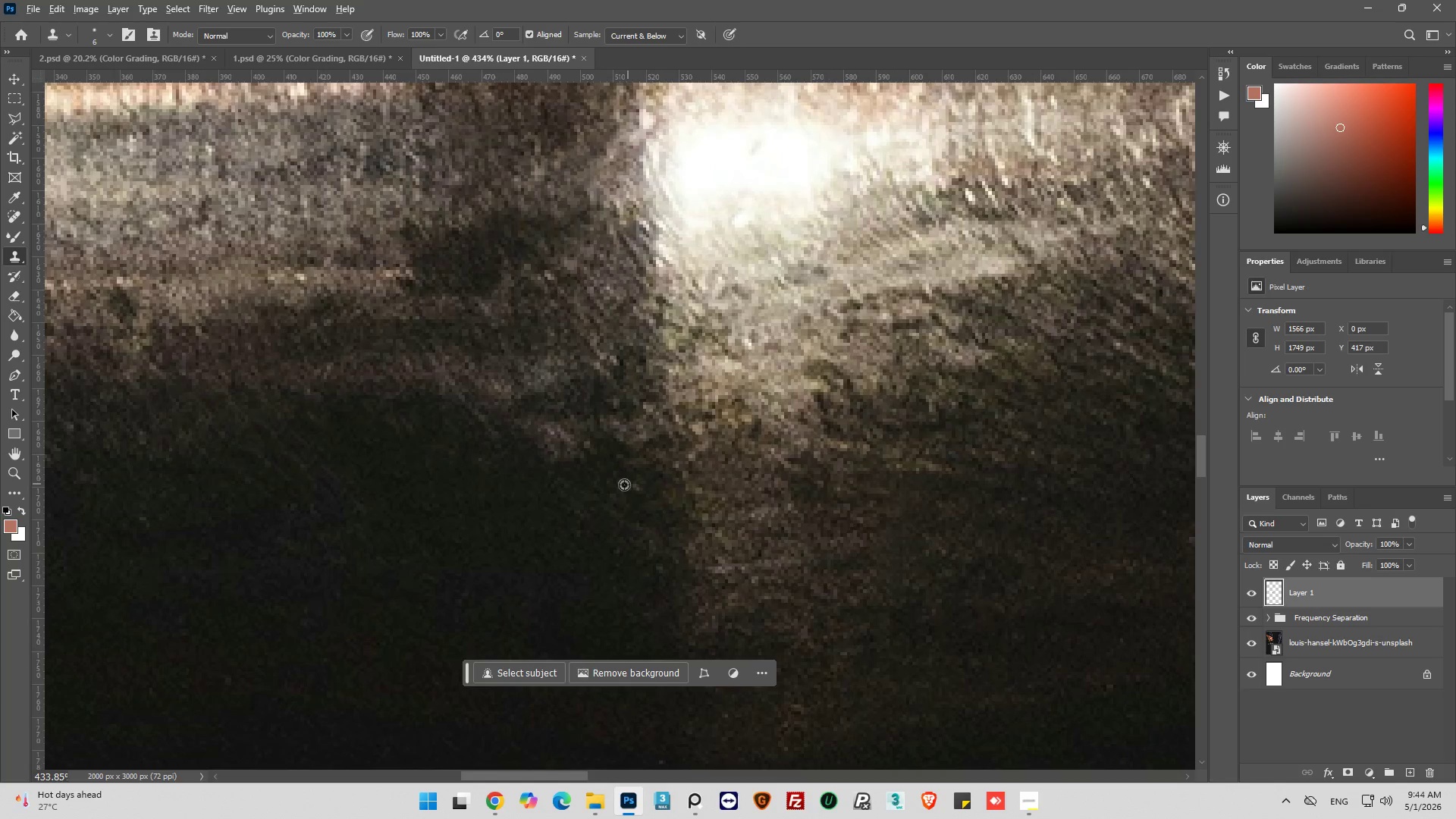 
left_click_drag(start_coordinate=[619, 483], to_coordinate=[643, 494])
 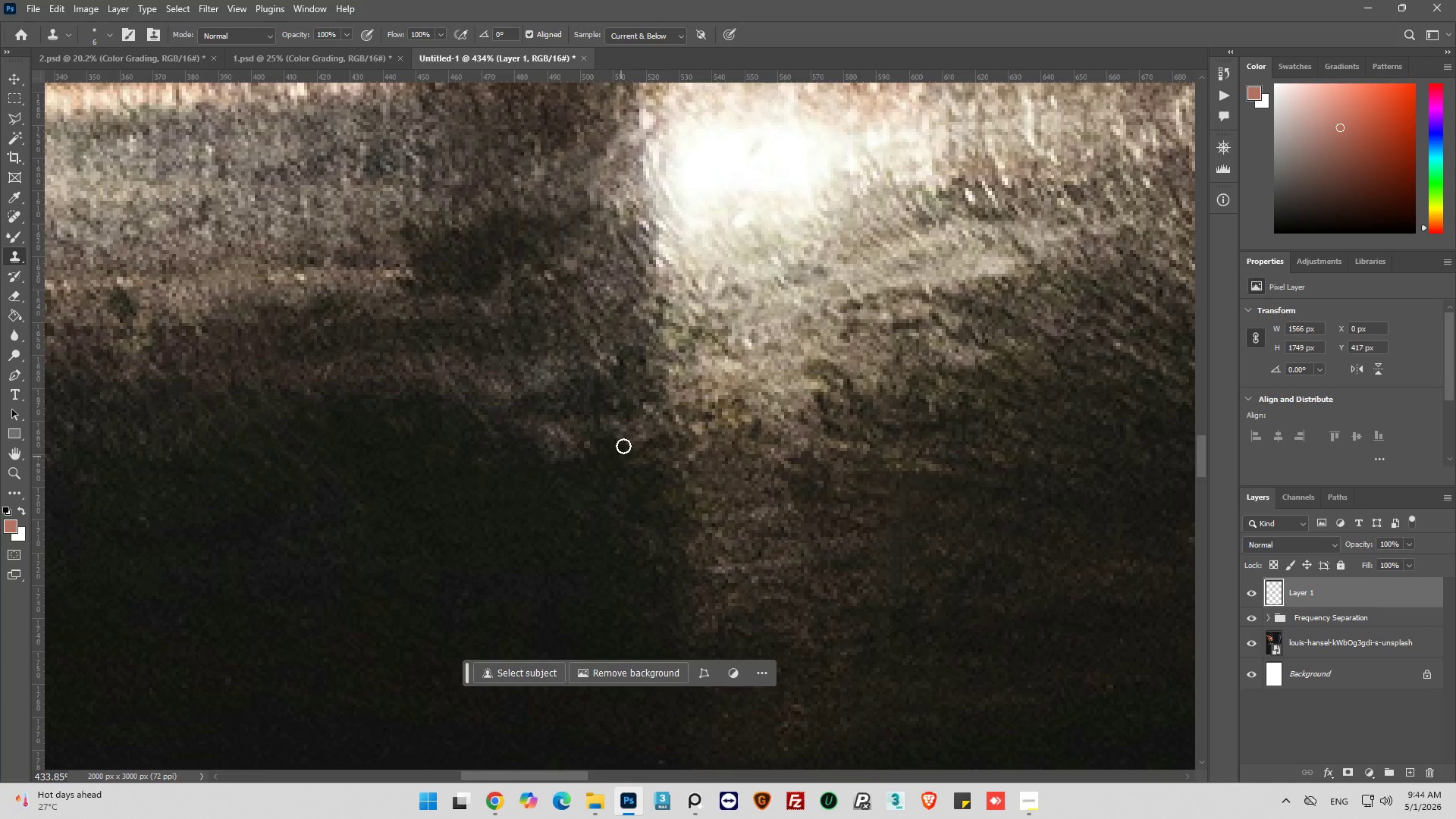 
hold_key(key=AltLeft, duration=0.31)
 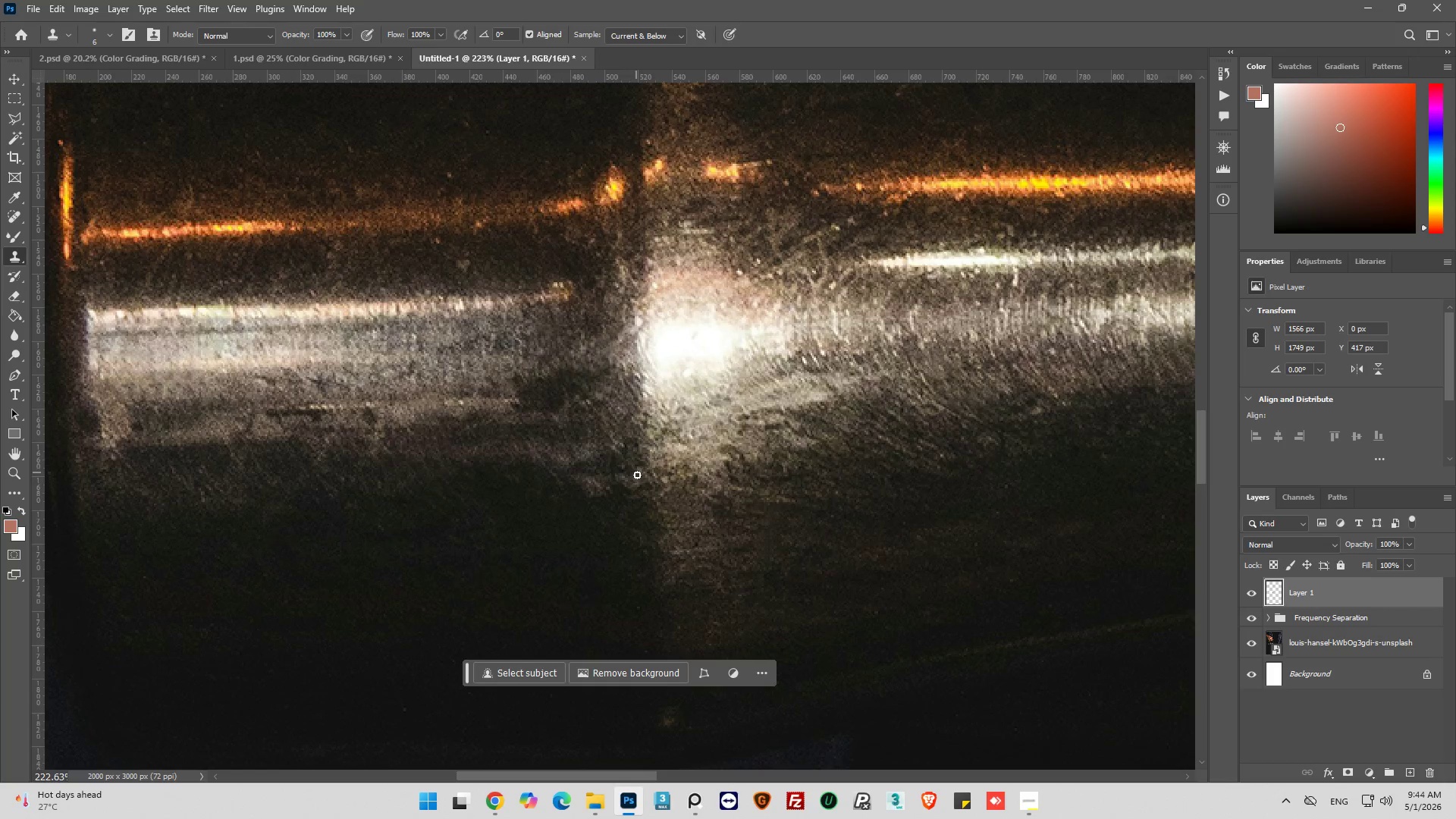 
hold_key(key=AltLeft, duration=0.84)
 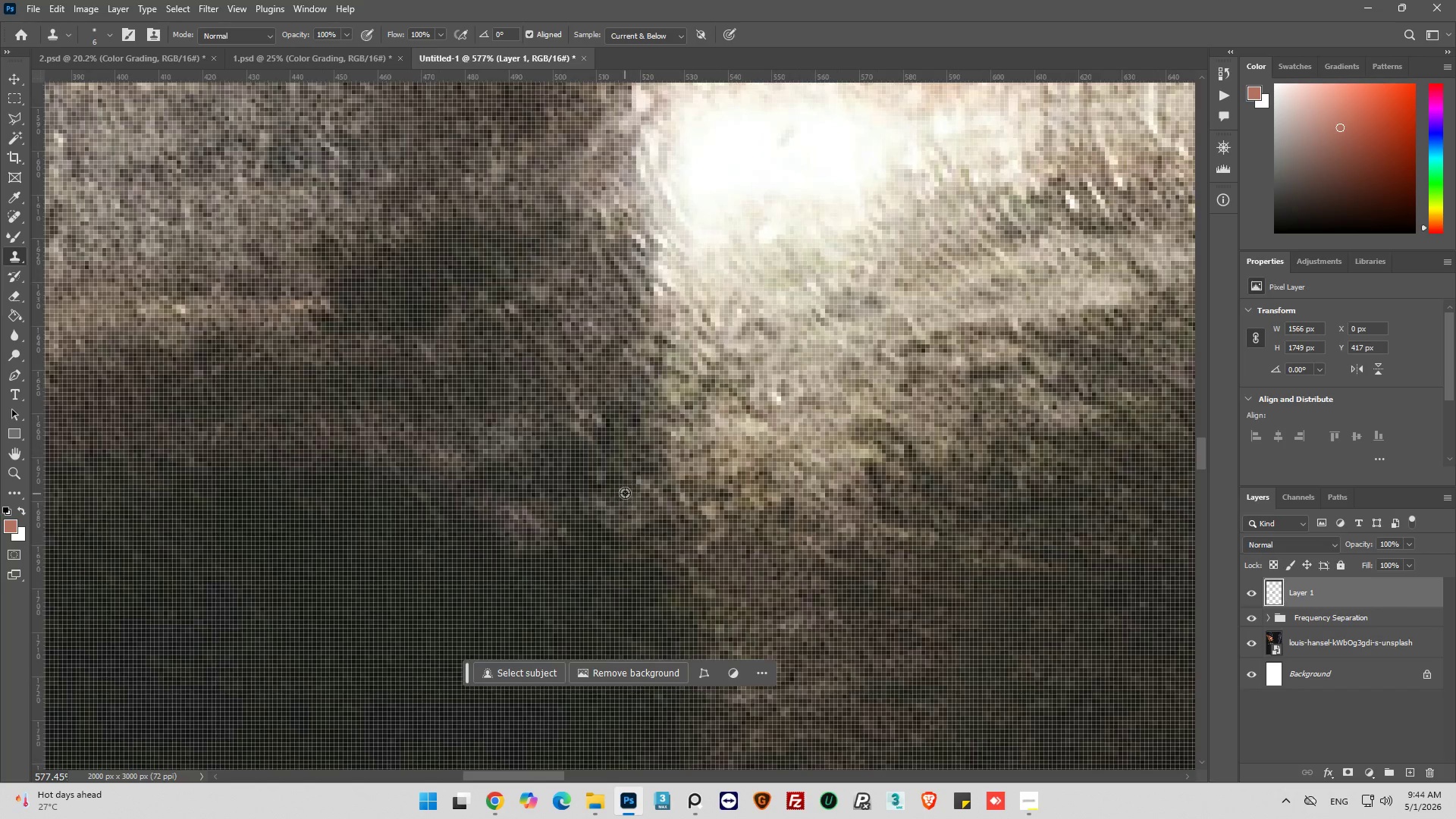 
hold_key(key=AltLeft, duration=0.52)
 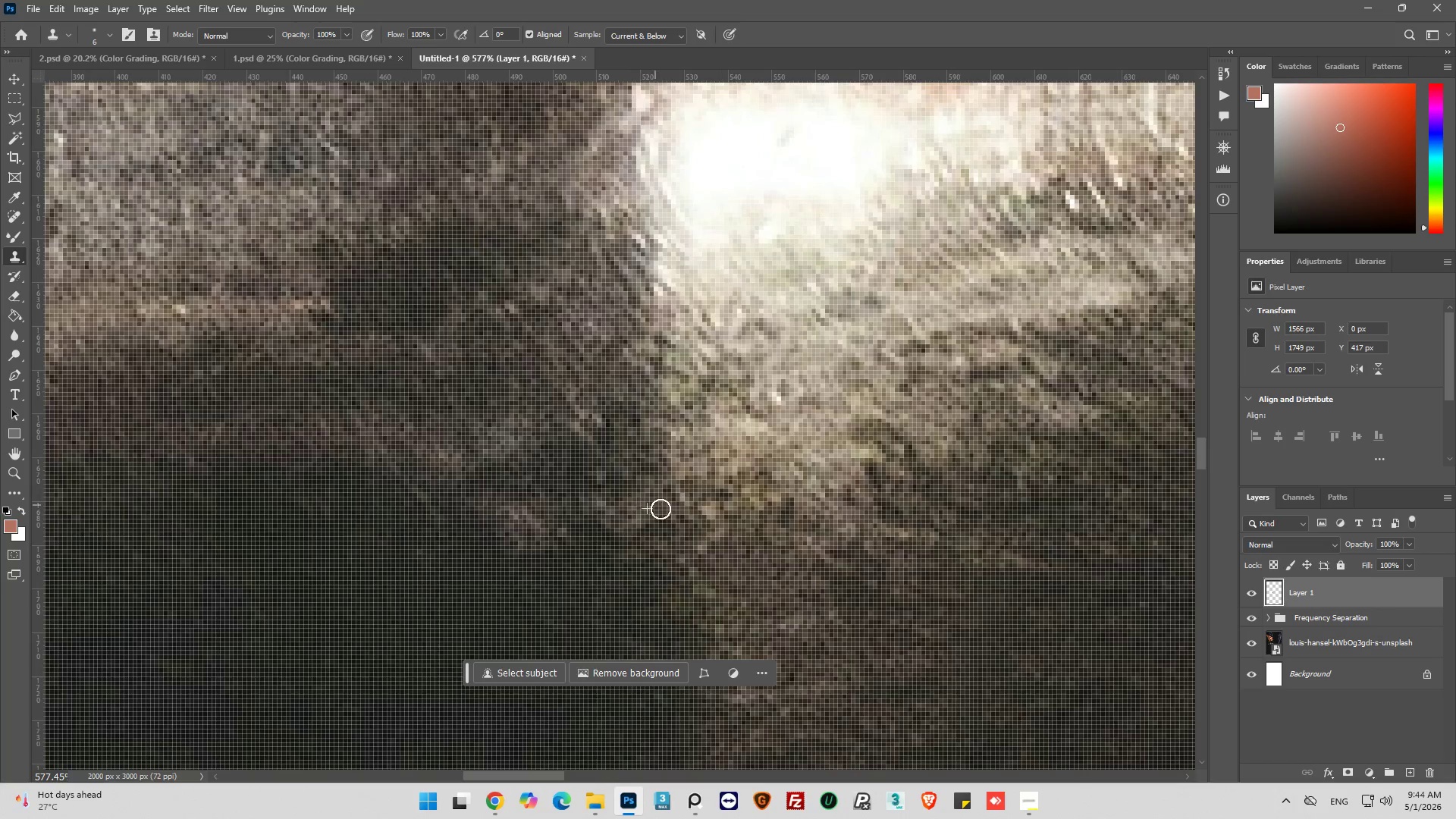 
scroll: coordinate [633, 502], scroll_direction: up, amount: 10.0
 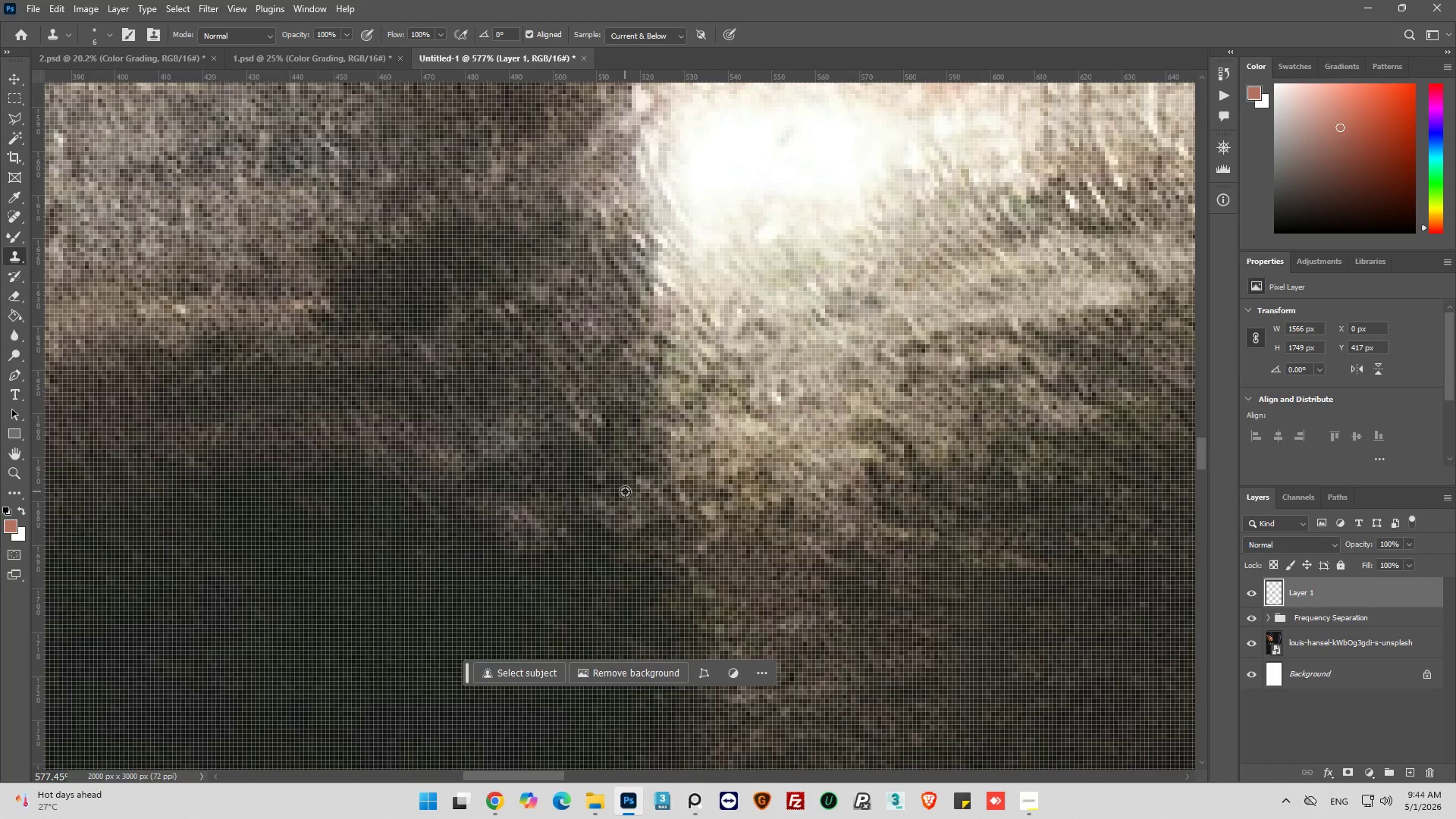 
left_click([625, 491])
 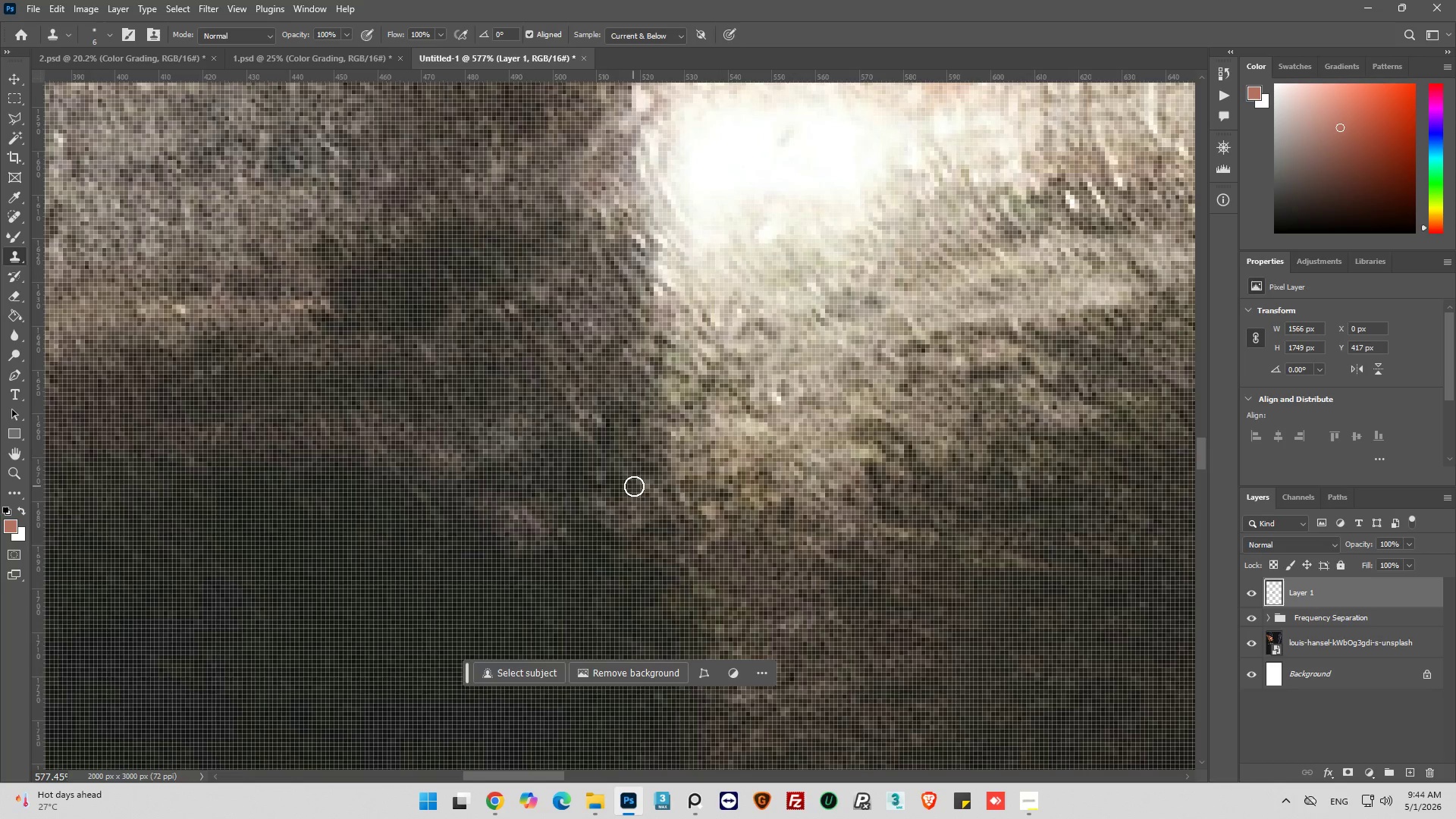 
left_click_drag(start_coordinate=[635, 486], to_coordinate=[666, 516])
 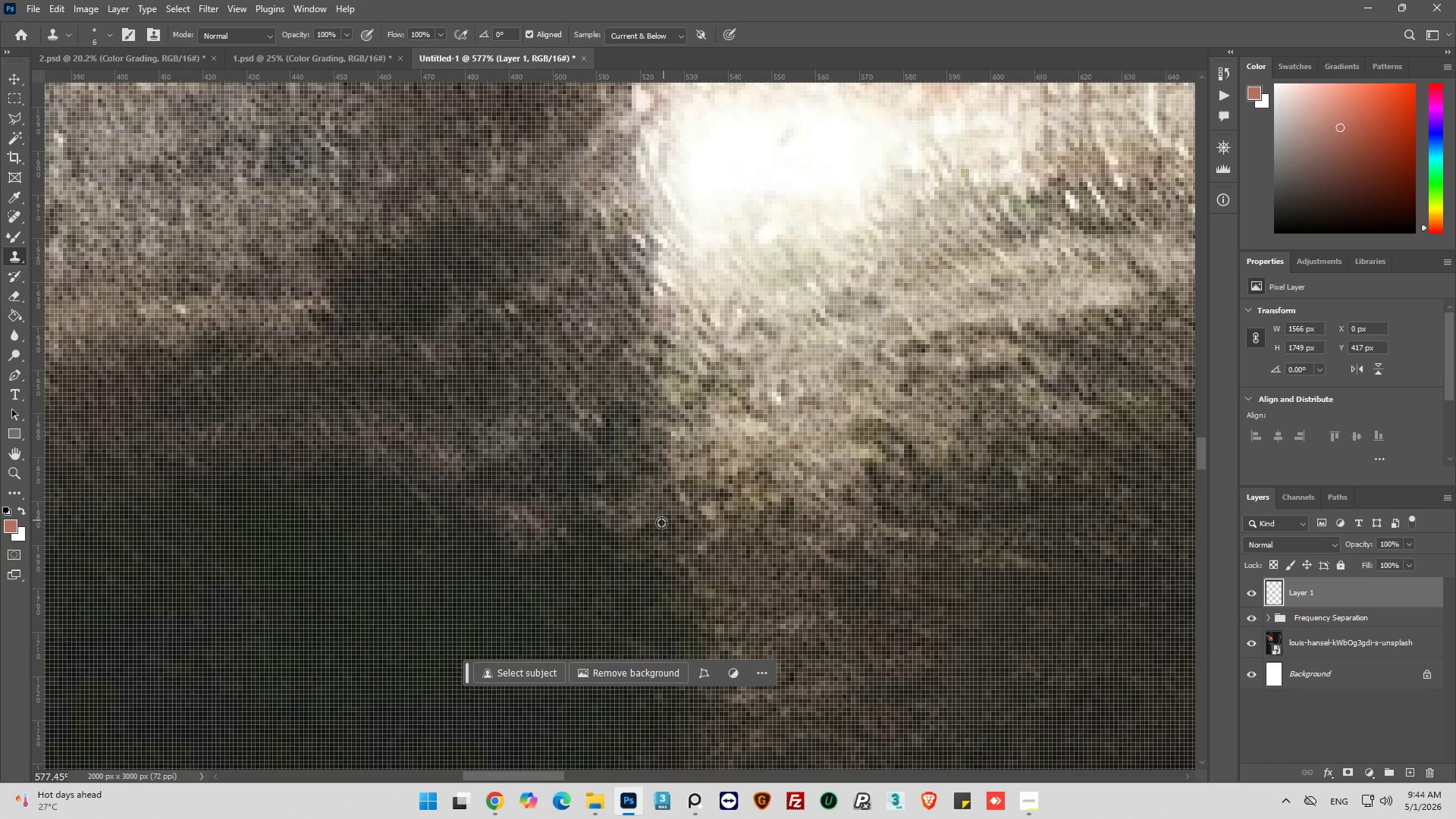 
key(Alt+AltLeft)
 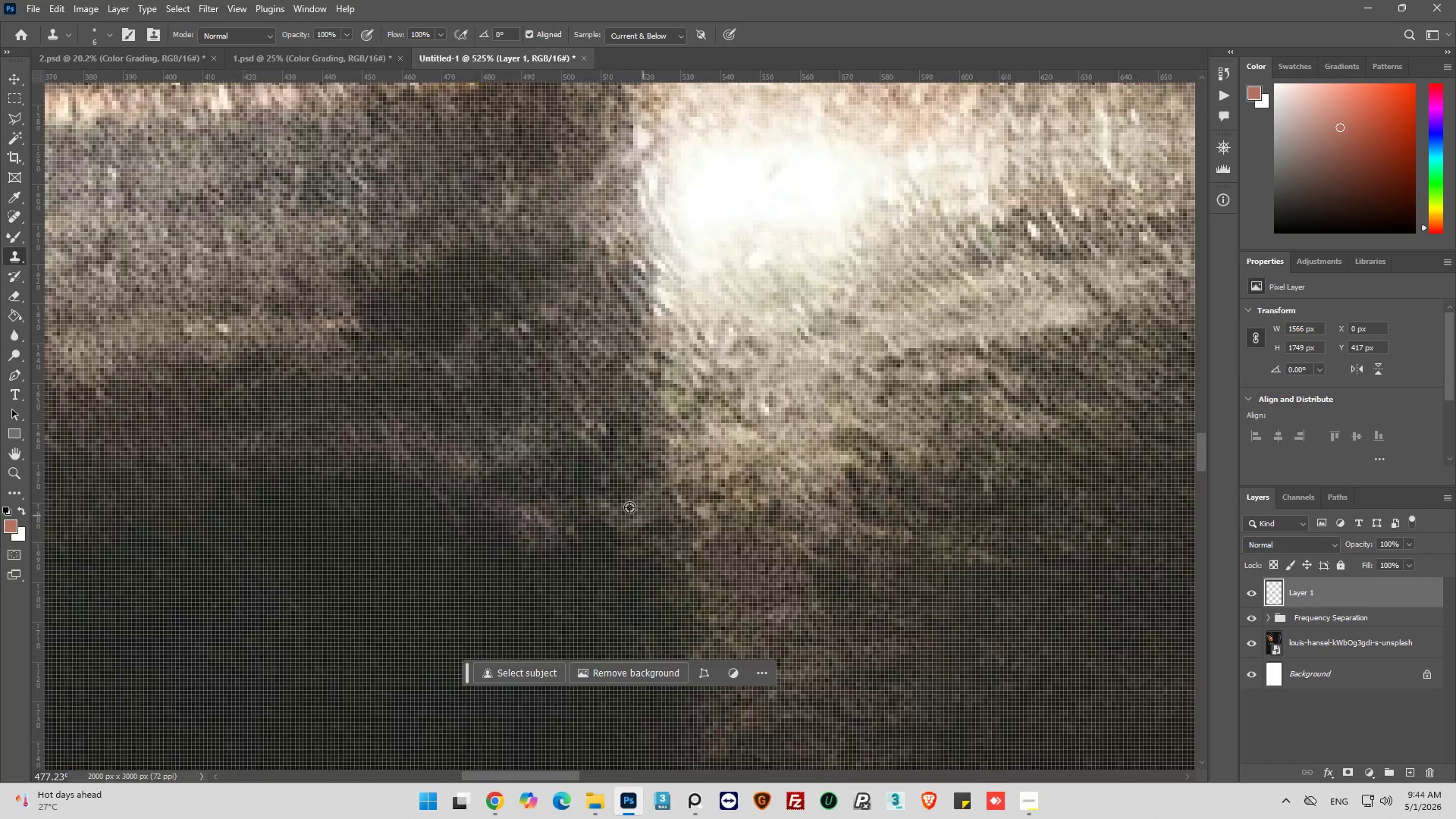 
hold_key(key=AltLeft, duration=0.5)
 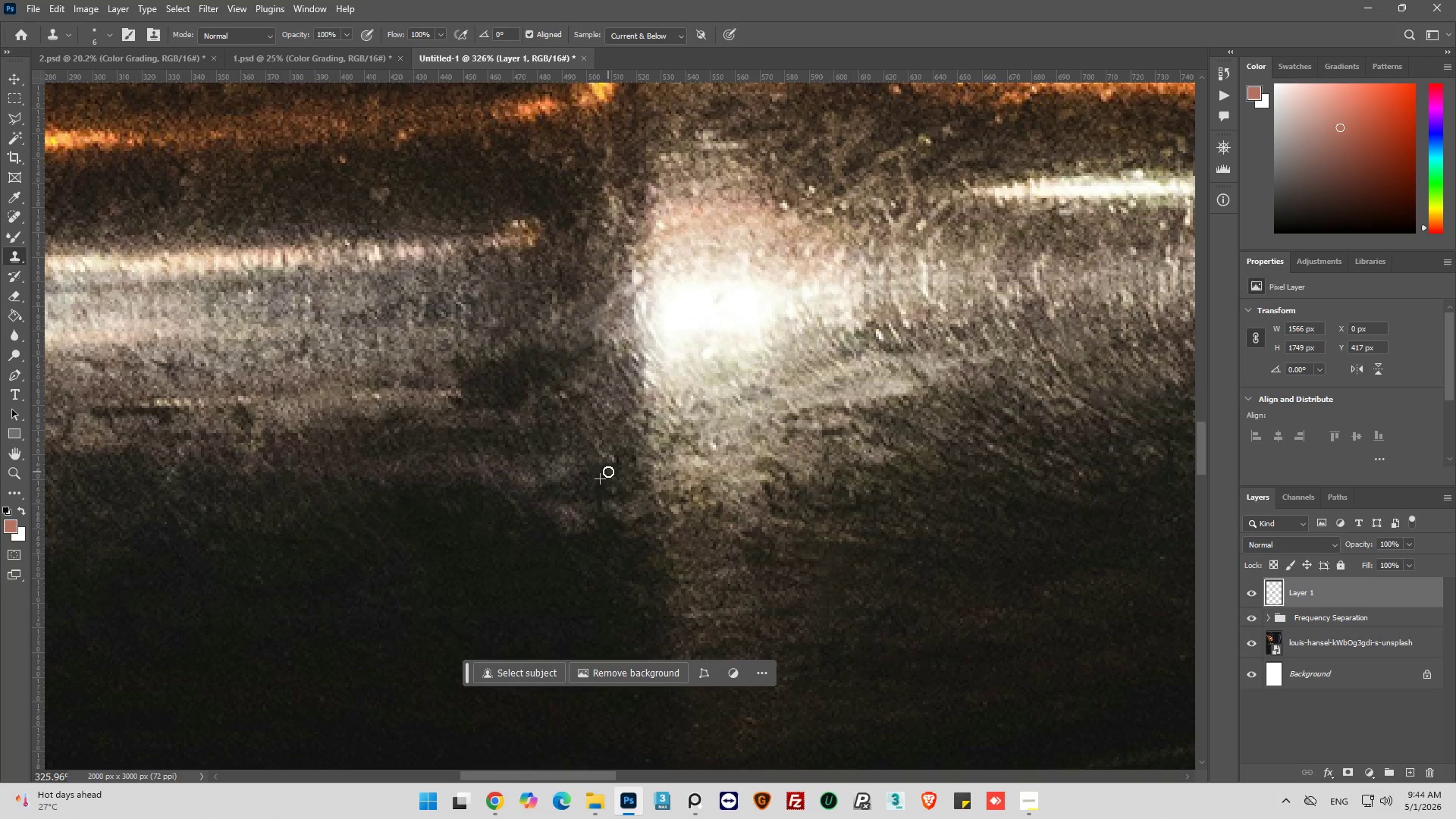 
scroll: coordinate [622, 501], scroll_direction: down, amount: 6.0
 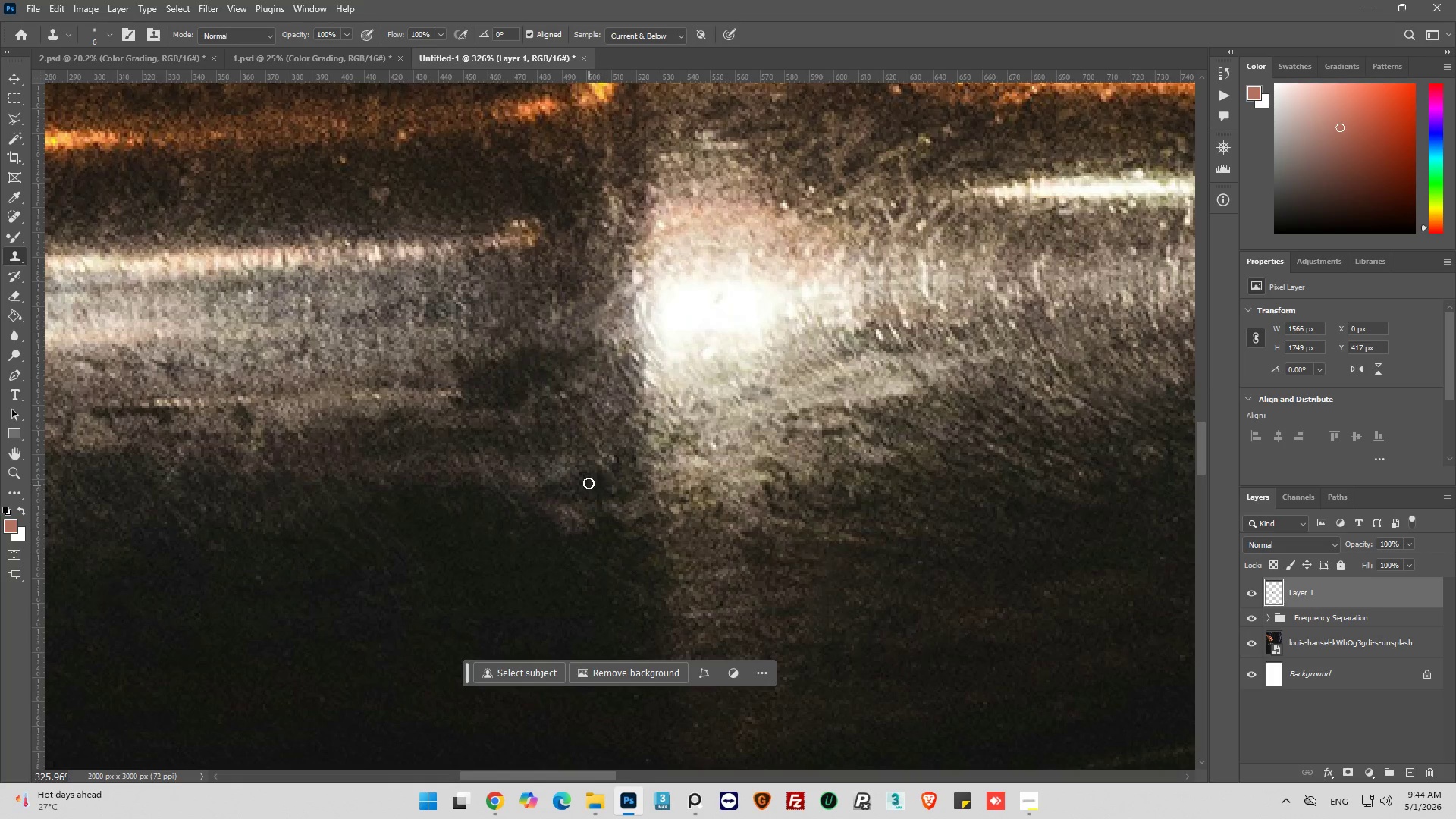 
left_click([589, 472])
 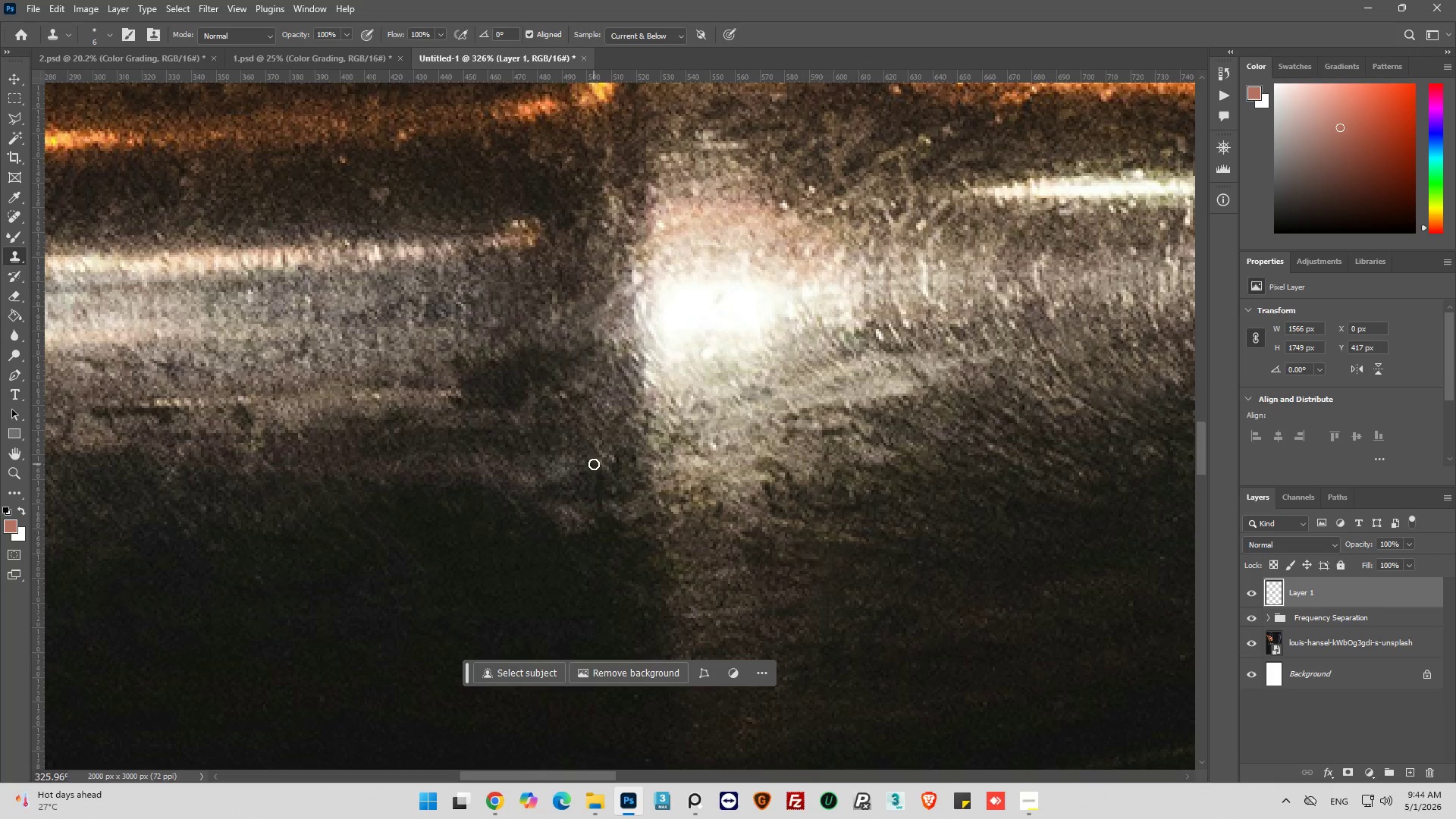 
left_click_drag(start_coordinate=[594, 464], to_coordinate=[613, 479])
 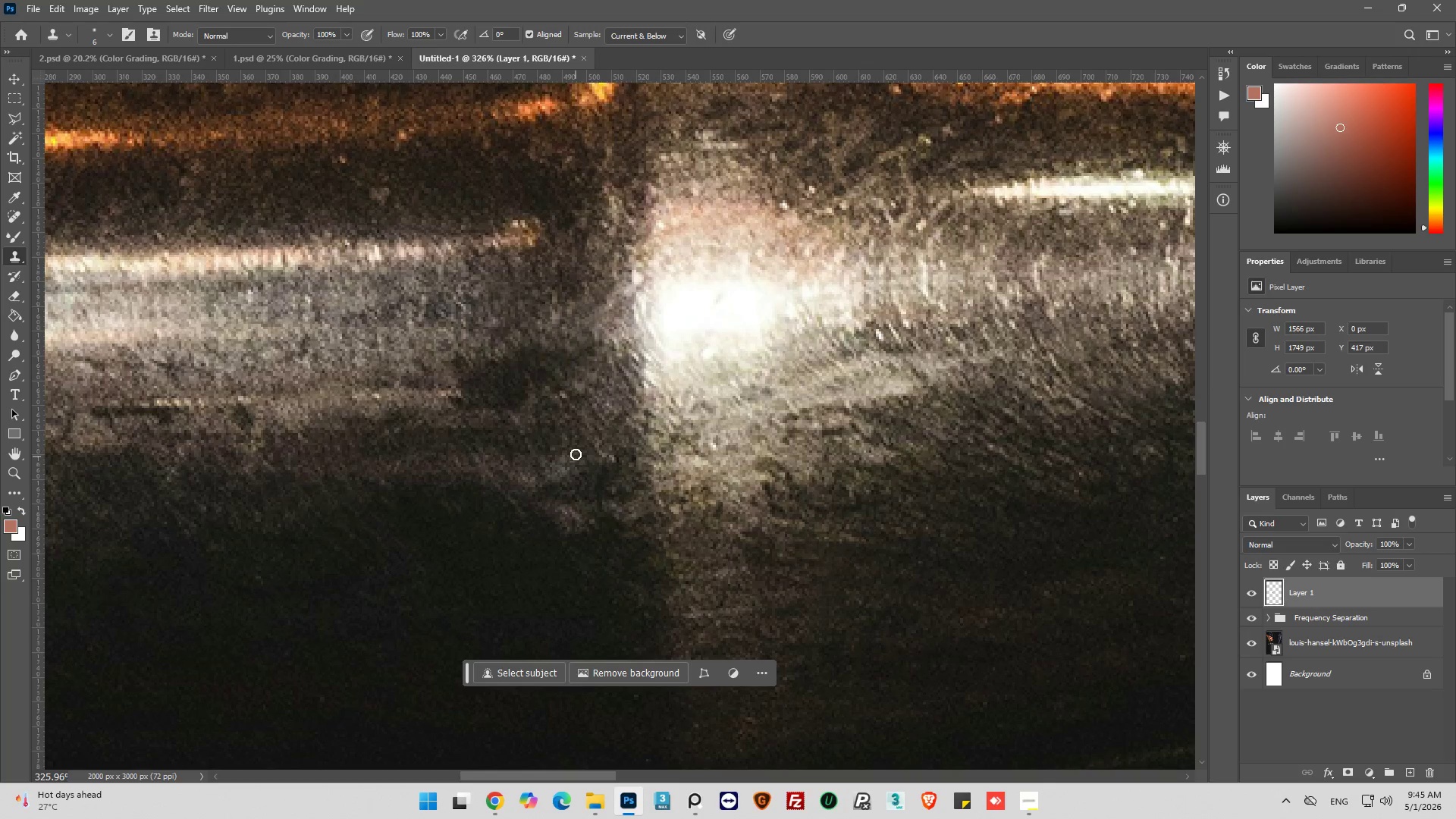 
hold_key(key=AltLeft, duration=0.53)
 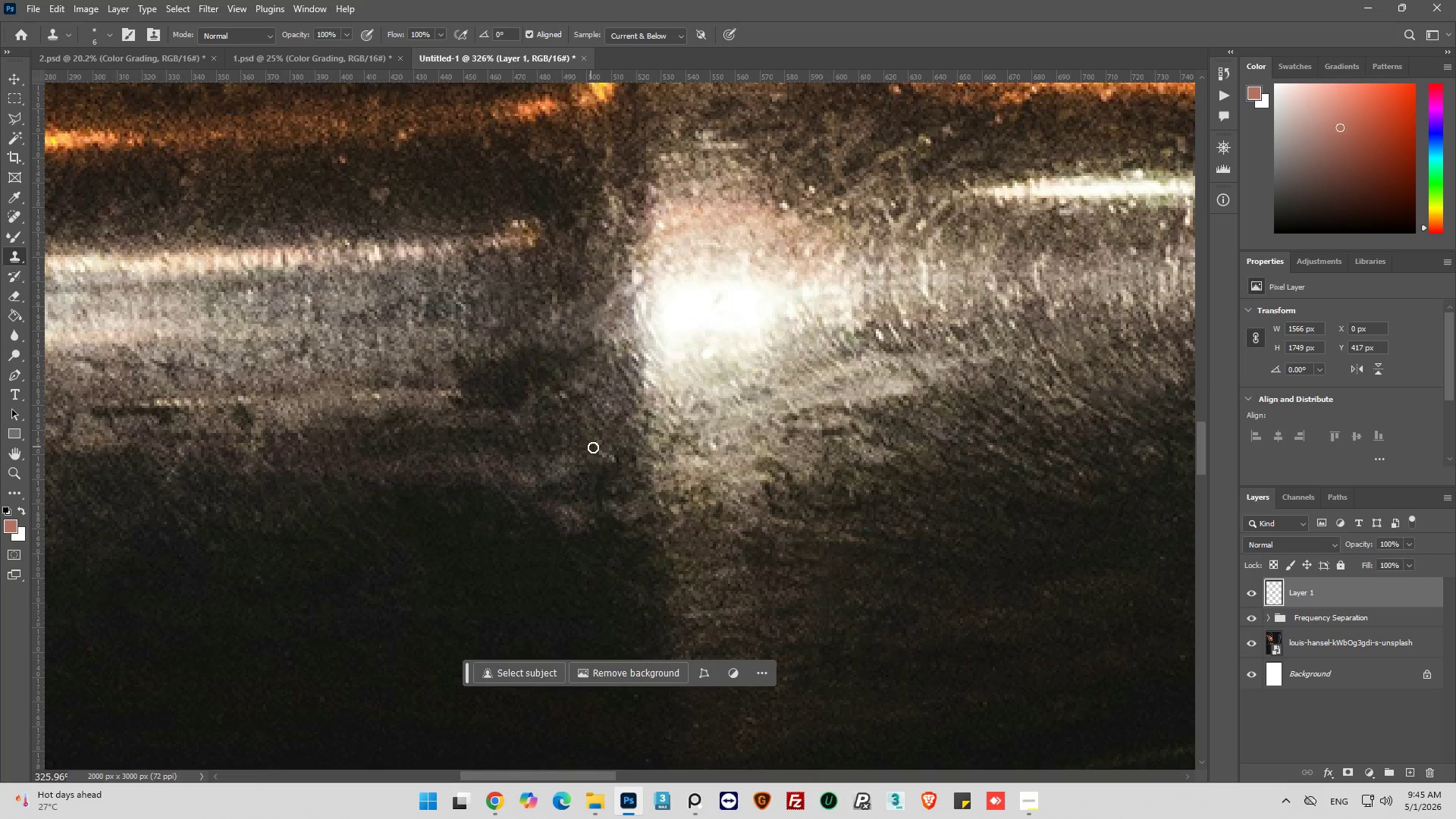 
left_click_drag(start_coordinate=[593, 447], to_coordinate=[607, 466])
 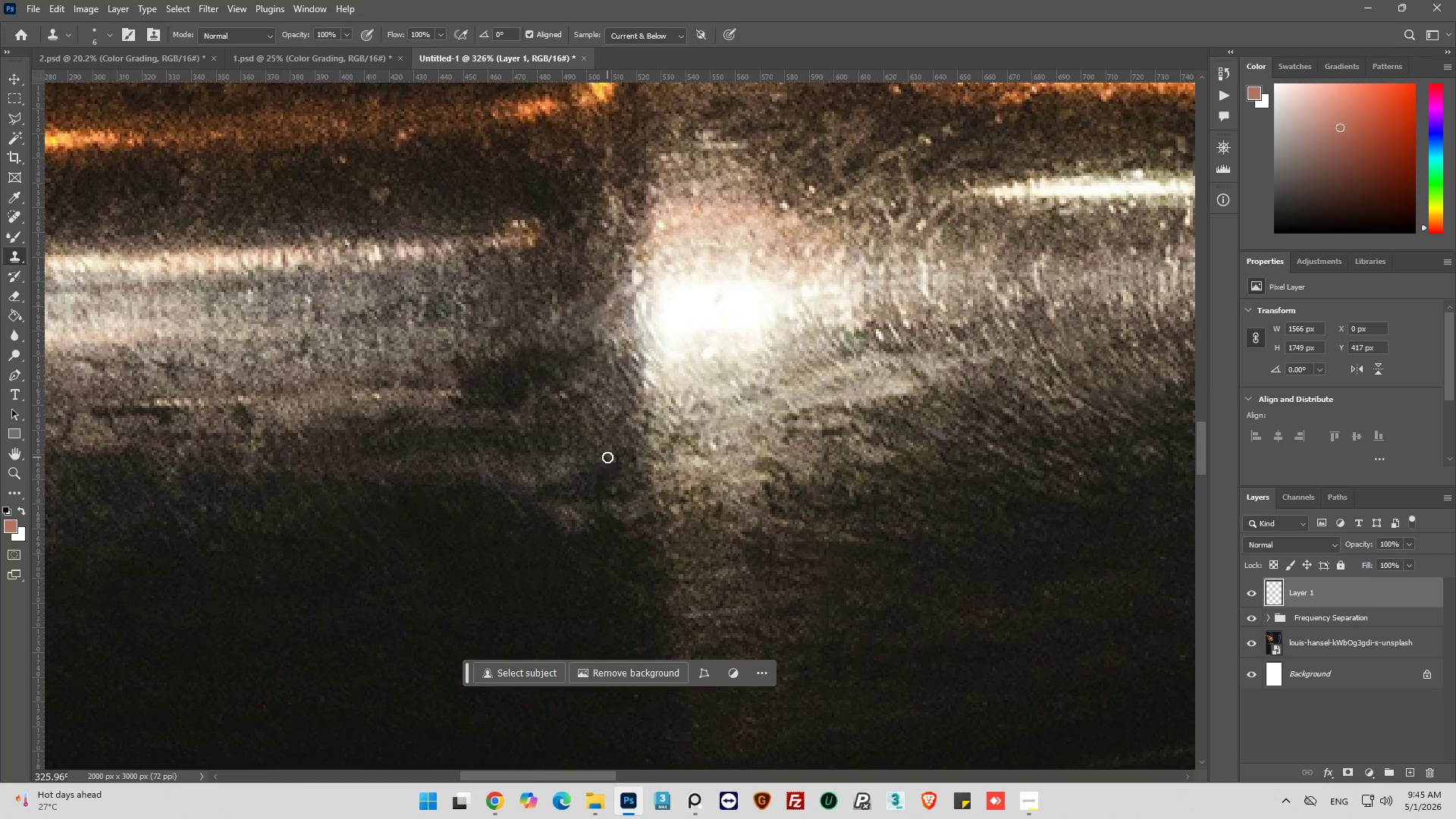 
left_click_drag(start_coordinate=[607, 457], to_coordinate=[617, 467])
 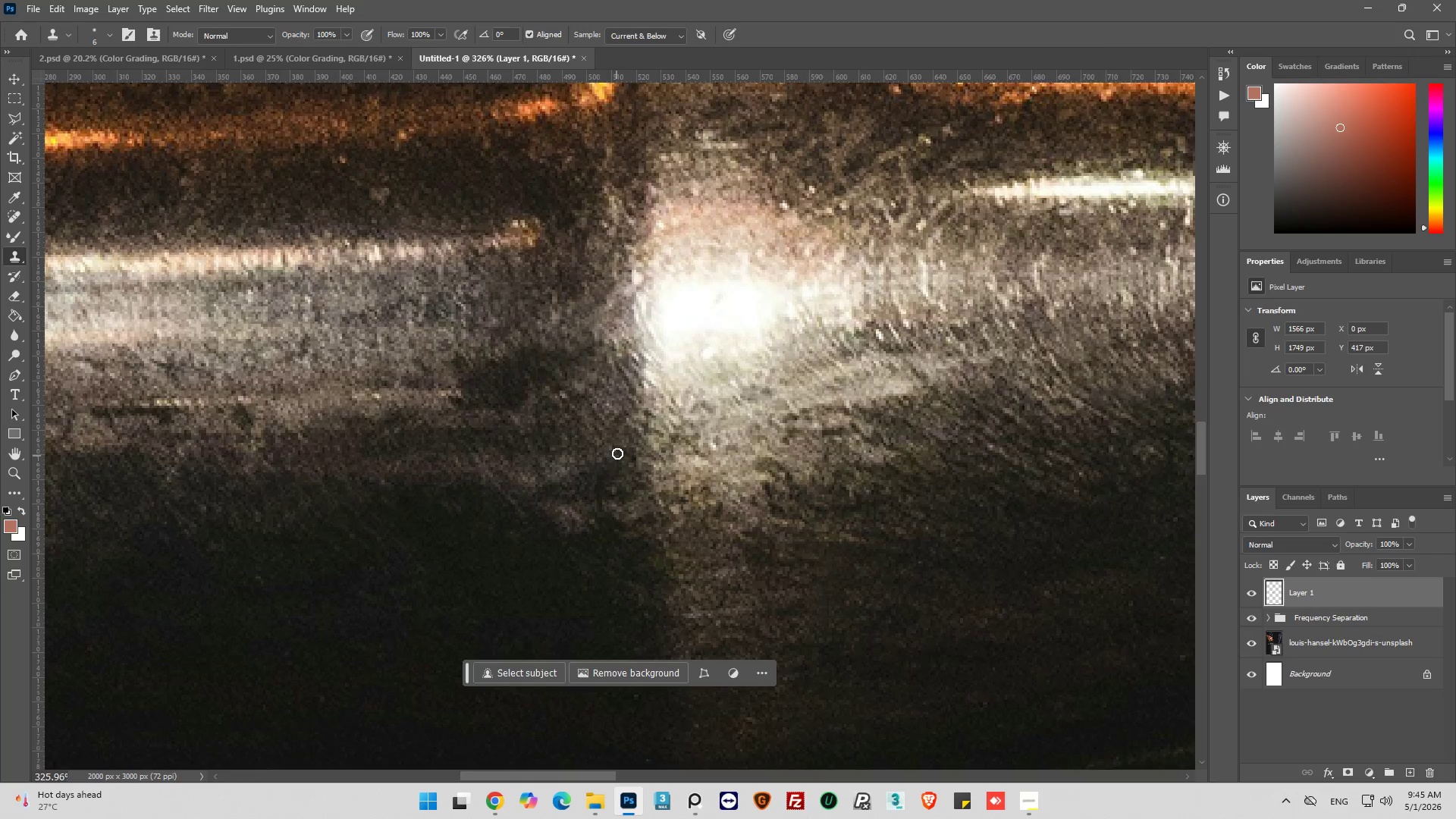 
hold_key(key=AltLeft, duration=0.41)
 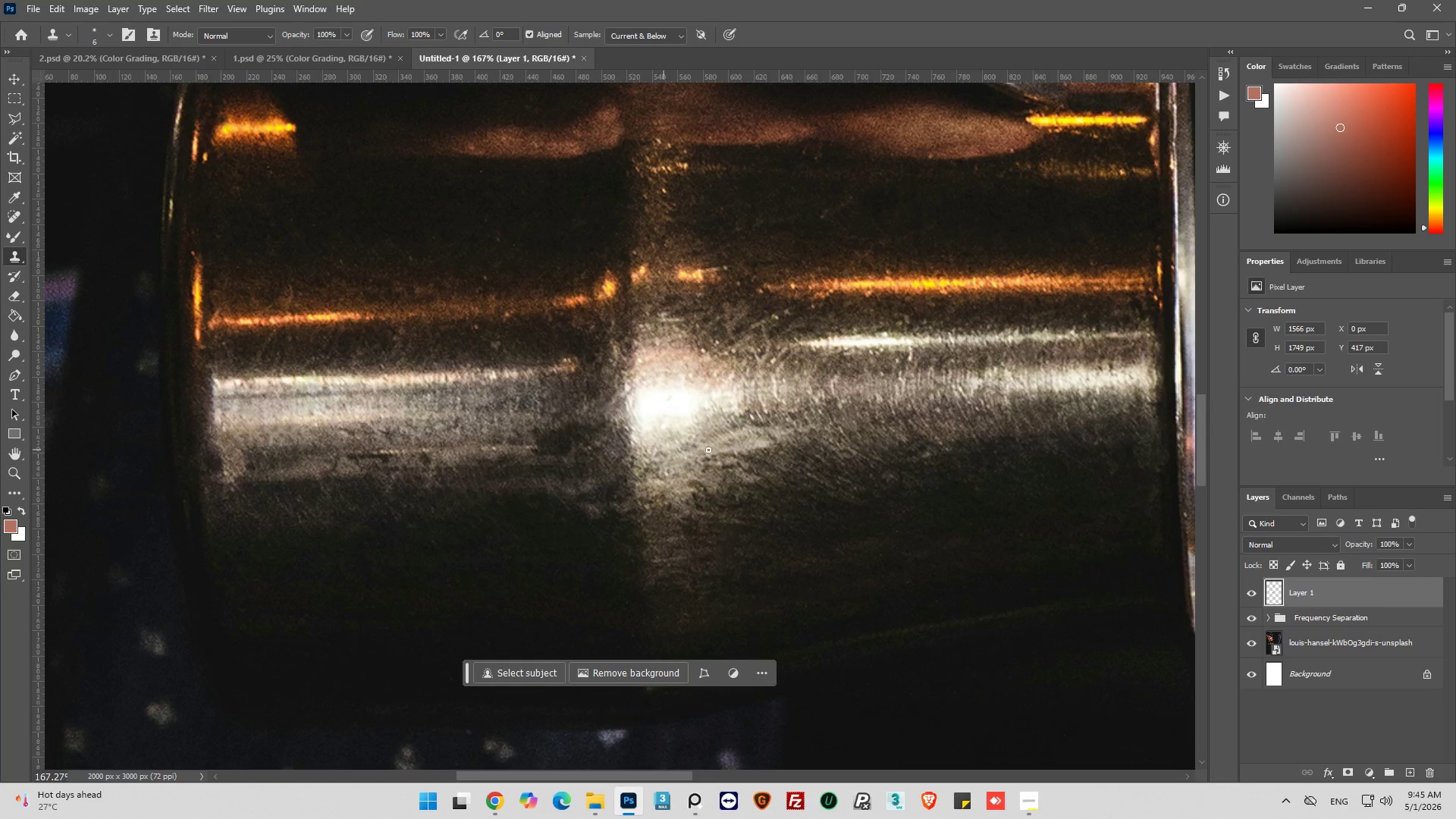 
hold_key(key=AltLeft, duration=0.41)
 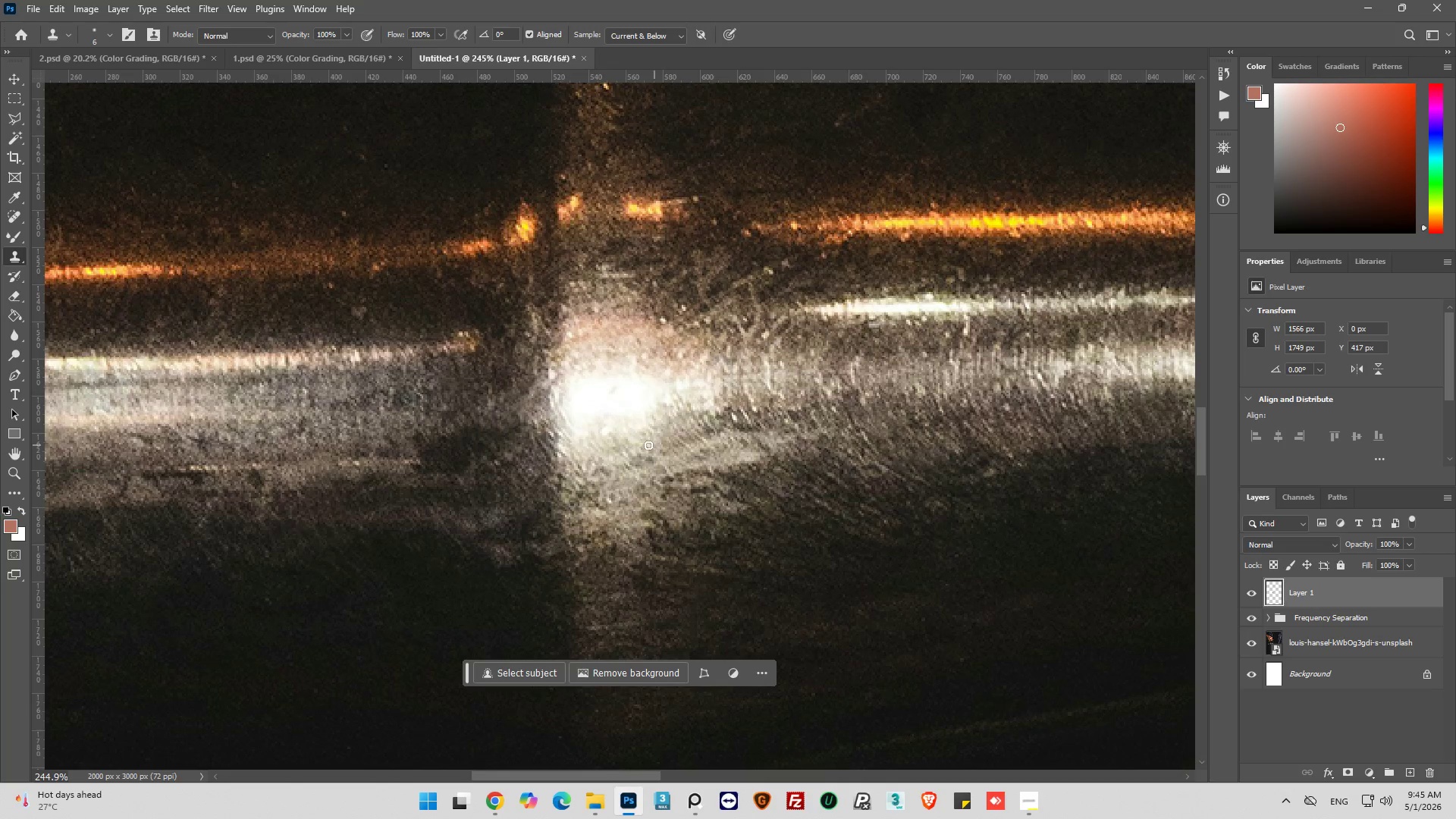 
scroll: coordinate [617, 453], scroll_direction: down, amount: 3.0
 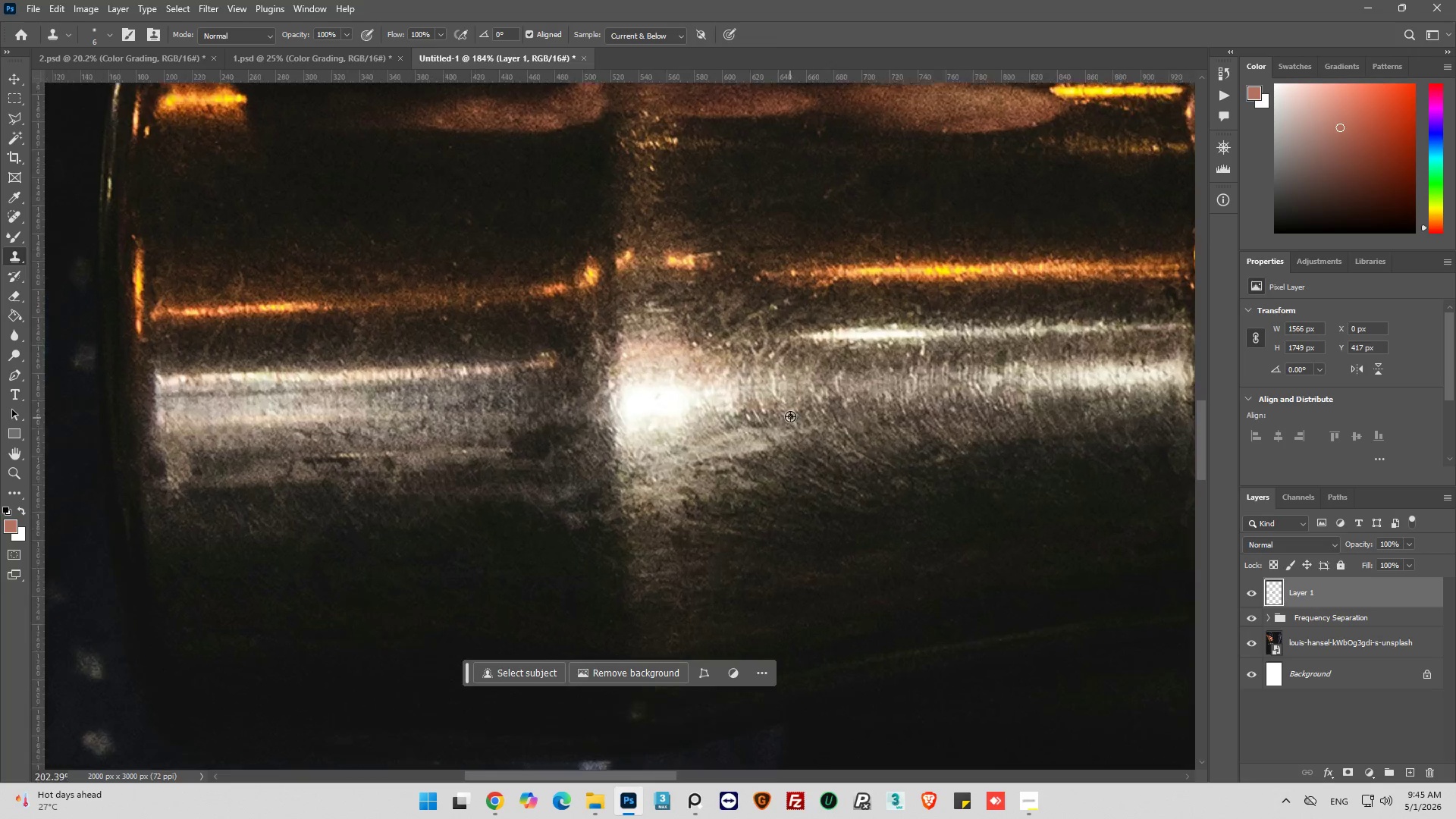 
scroll: coordinate [789, 415], scroll_direction: up, amount: 4.0
 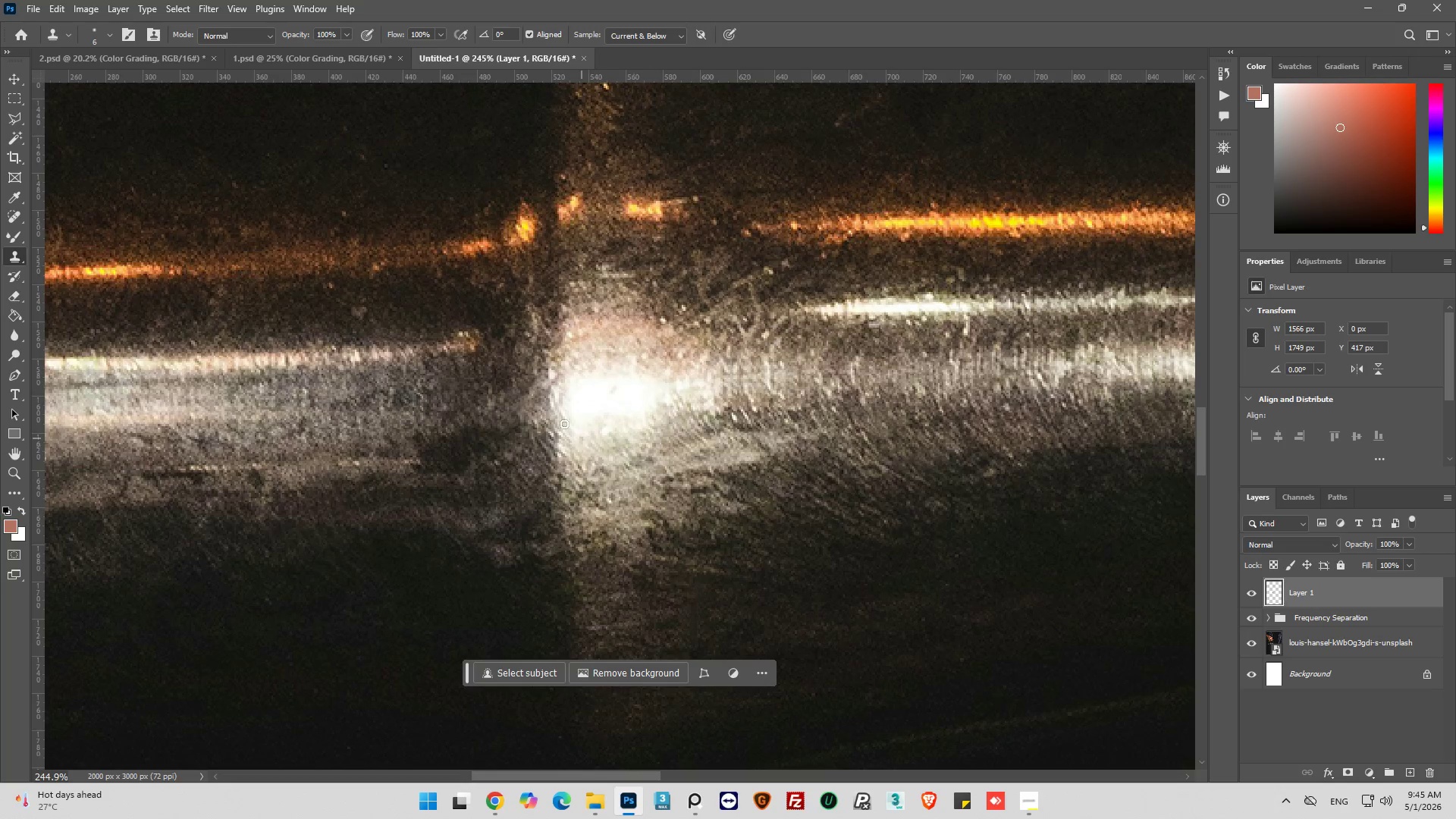 
hold_key(key=AltLeft, duration=0.73)
left_click([540, 403])
 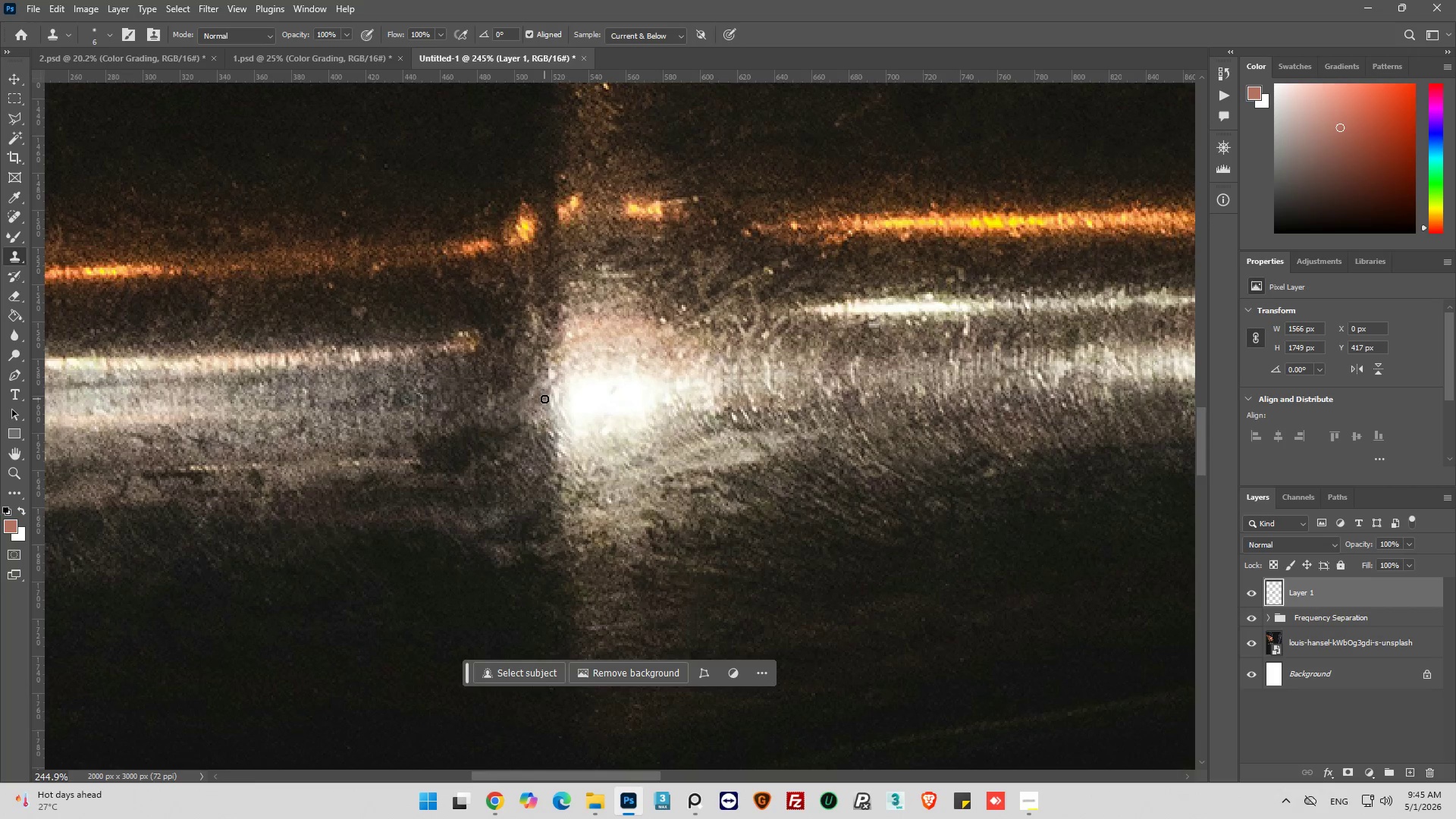 
left_click_drag(start_coordinate=[544, 399], to_coordinate=[565, 419])
 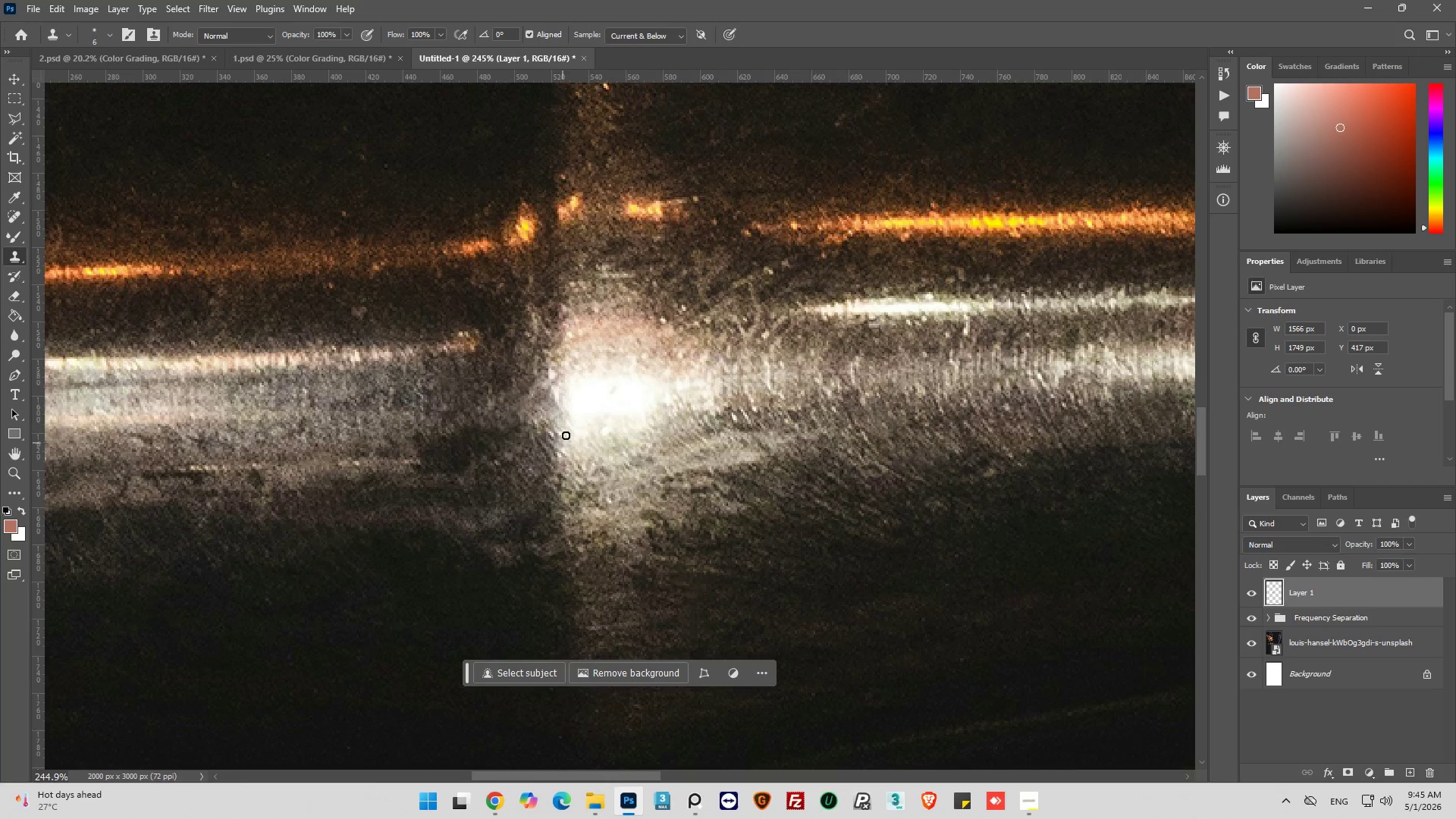 
key(Alt+AltLeft)
 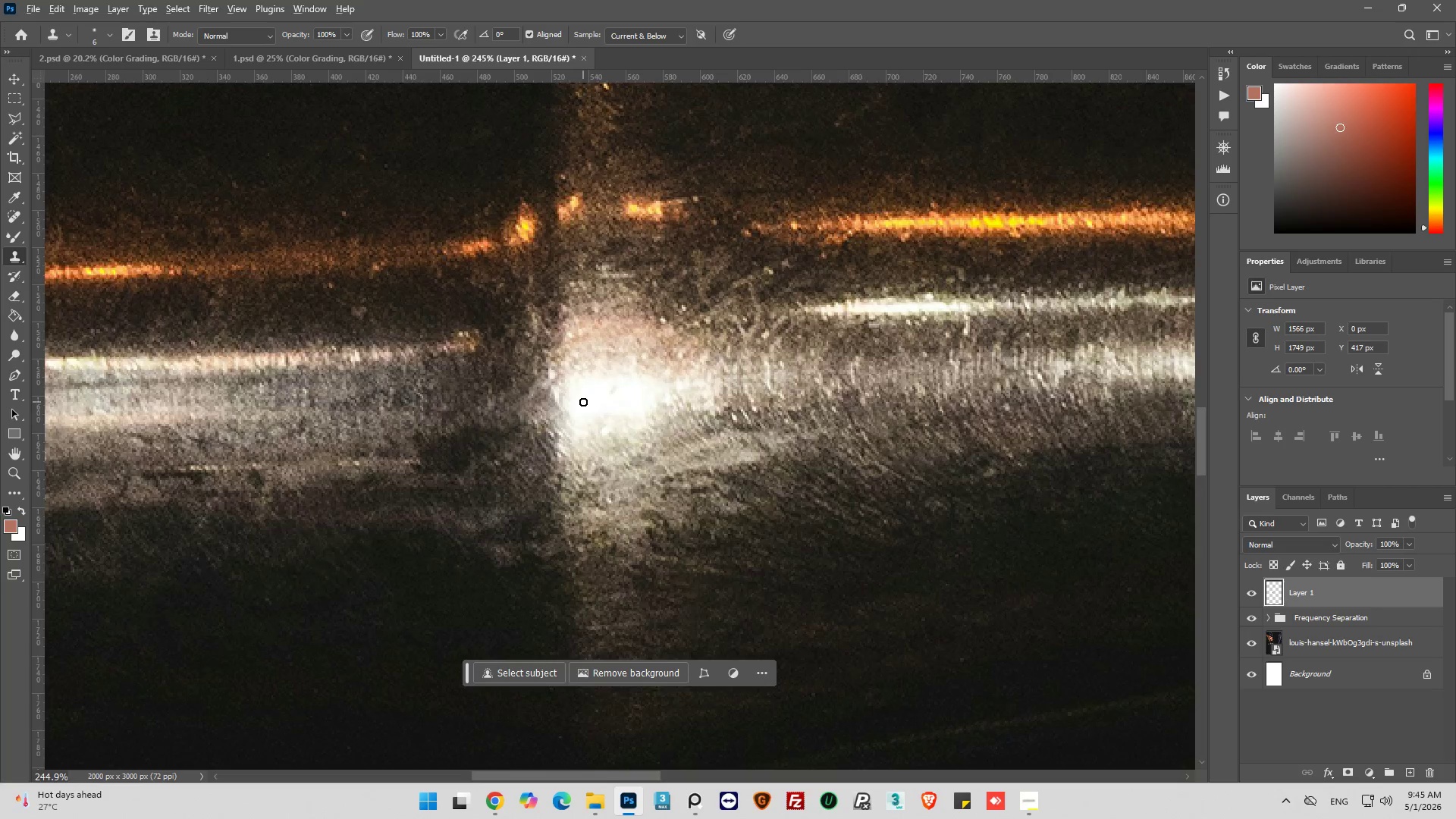 
hold_key(key=AltLeft, duration=0.39)
left_click([575, 413])
 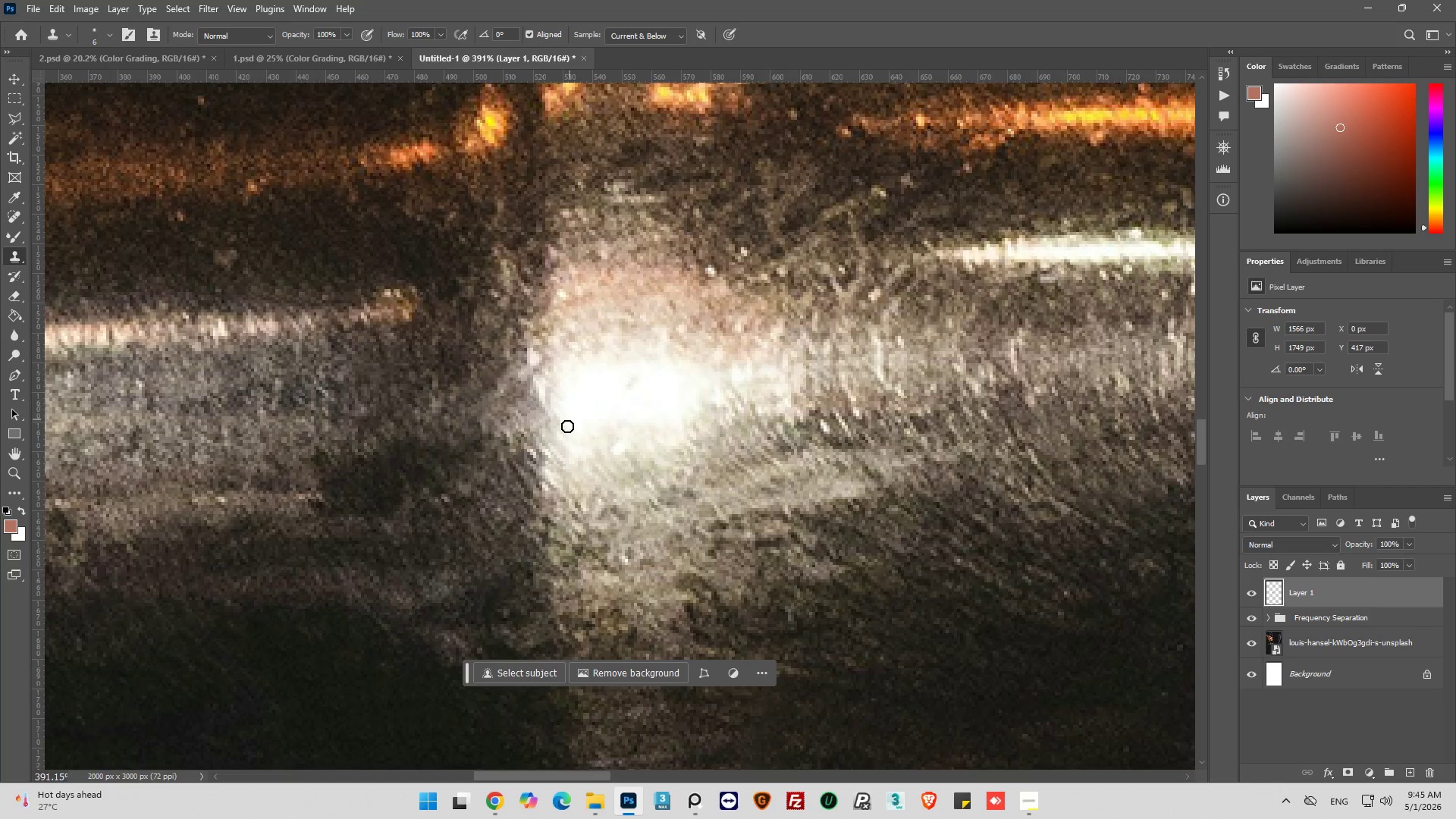 
scroll: coordinate [581, 404], scroll_direction: up, amount: 5.0
 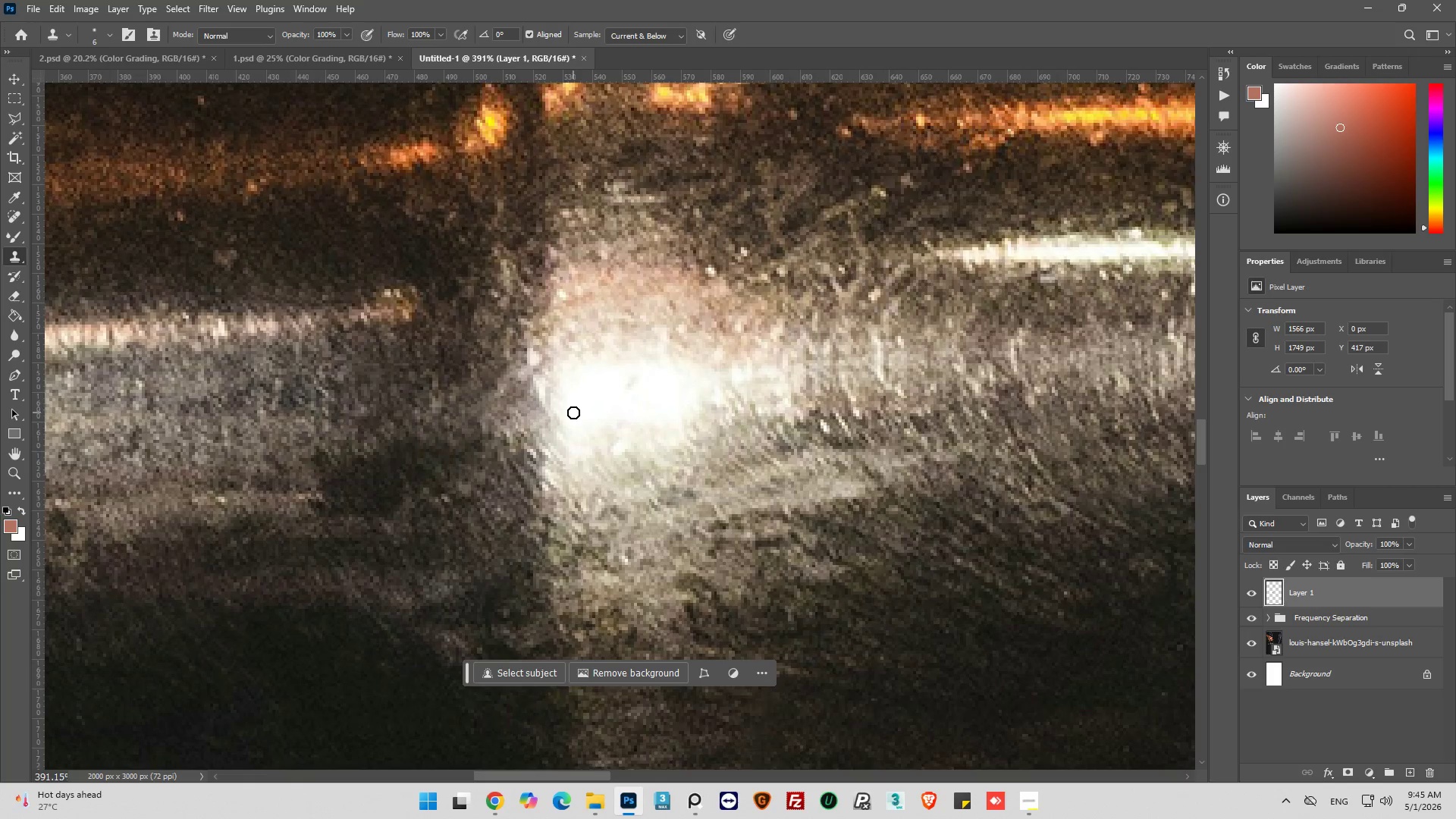 
left_click_drag(start_coordinate=[566, 428], to_coordinate=[574, 411])
 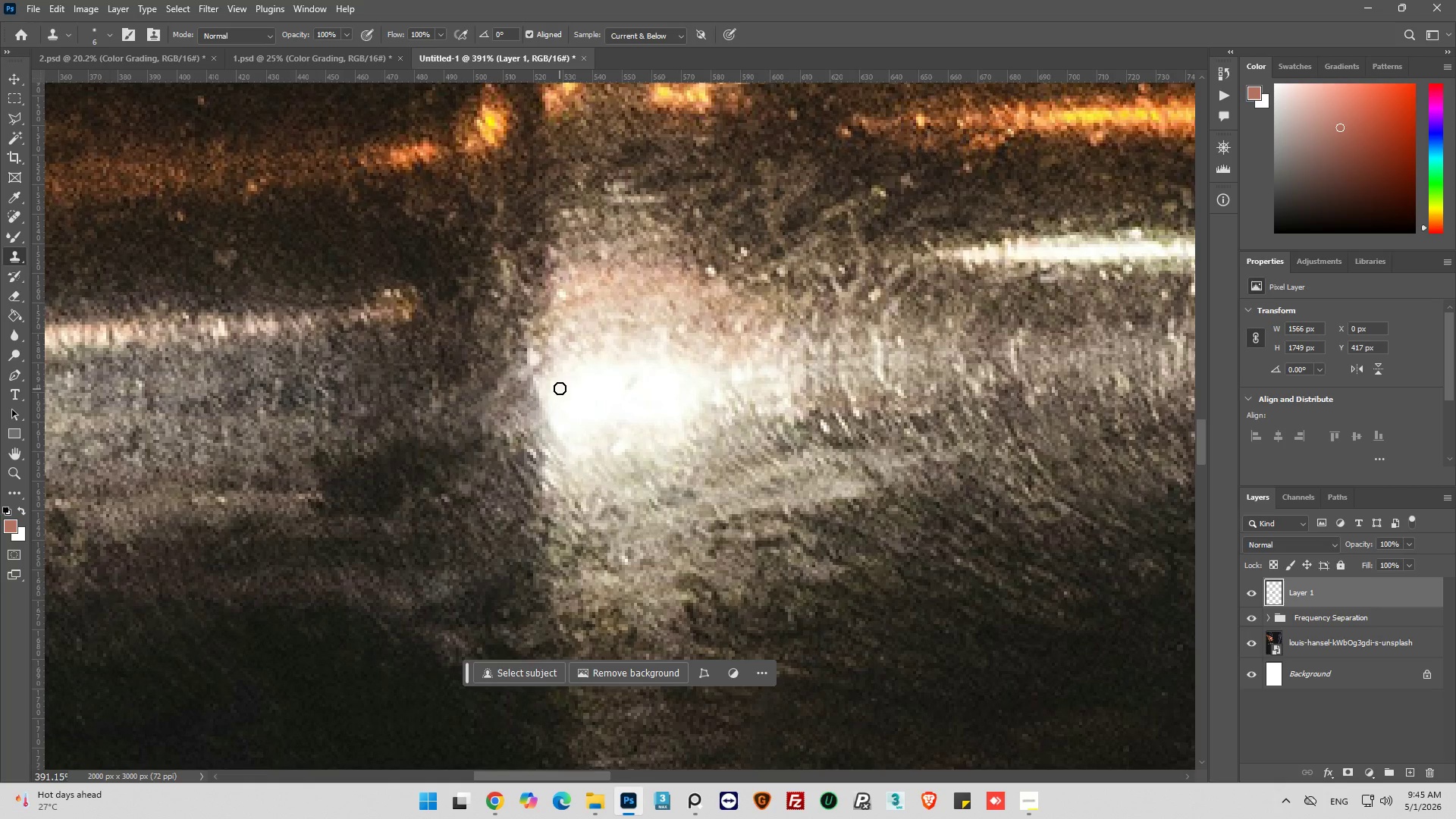 
left_click_drag(start_coordinate=[560, 388], to_coordinate=[577, 401])
 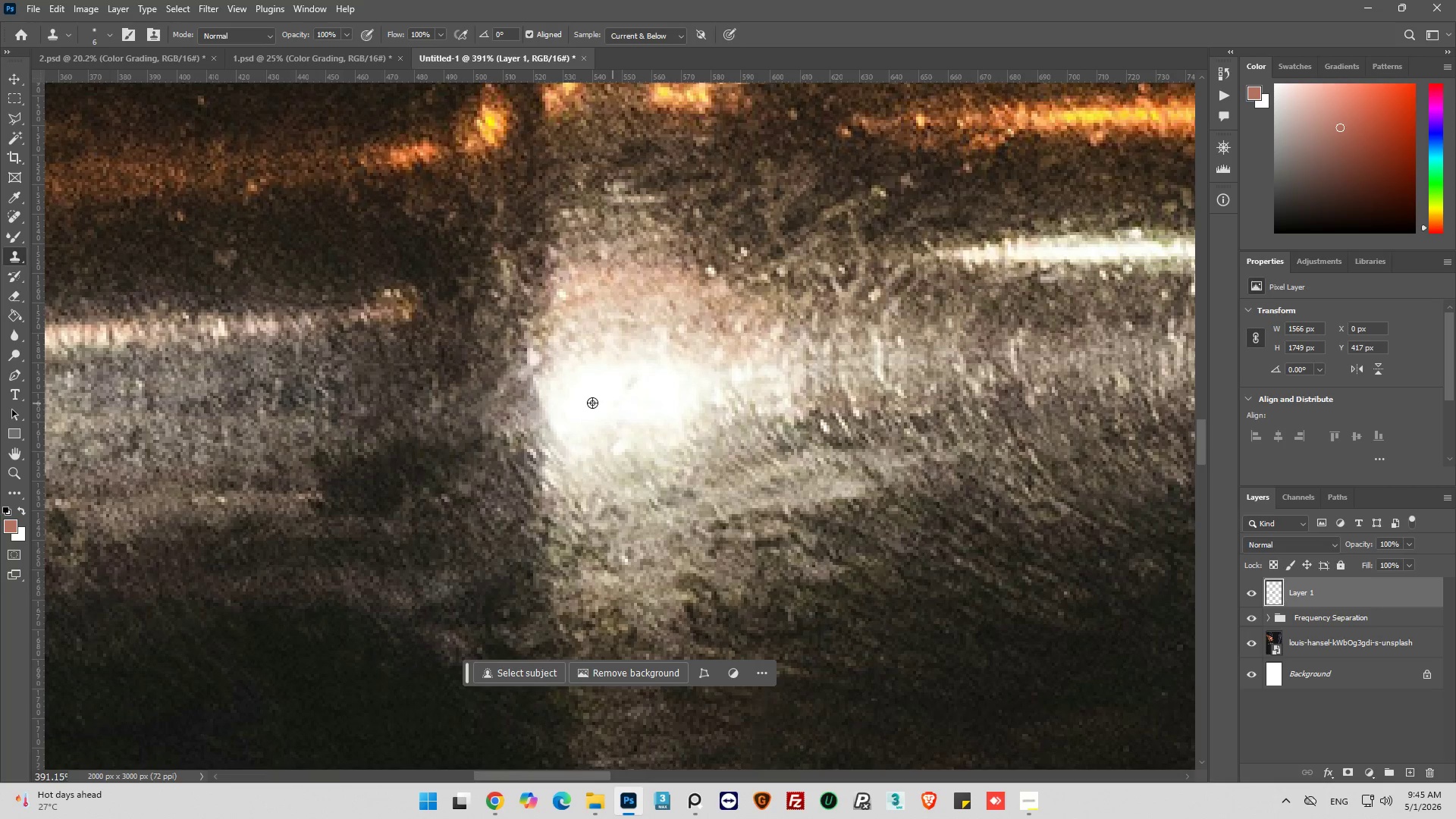 
hold_key(key=AltLeft, duration=0.38)
left_click_drag(start_coordinate=[590, 403], to_coordinate=[594, 397])
 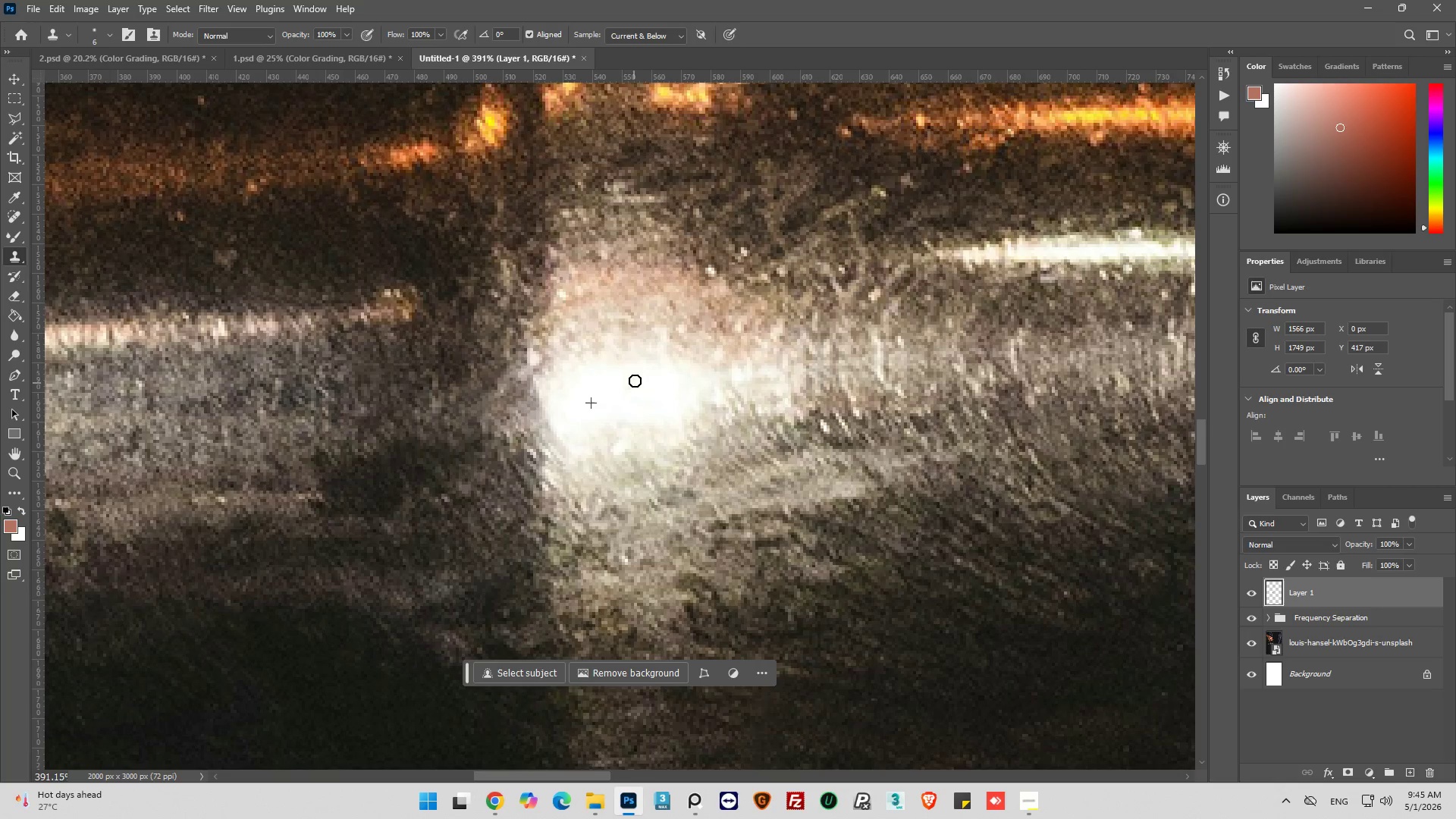 
left_click_drag(start_coordinate=[635, 378], to_coordinate=[622, 394])
 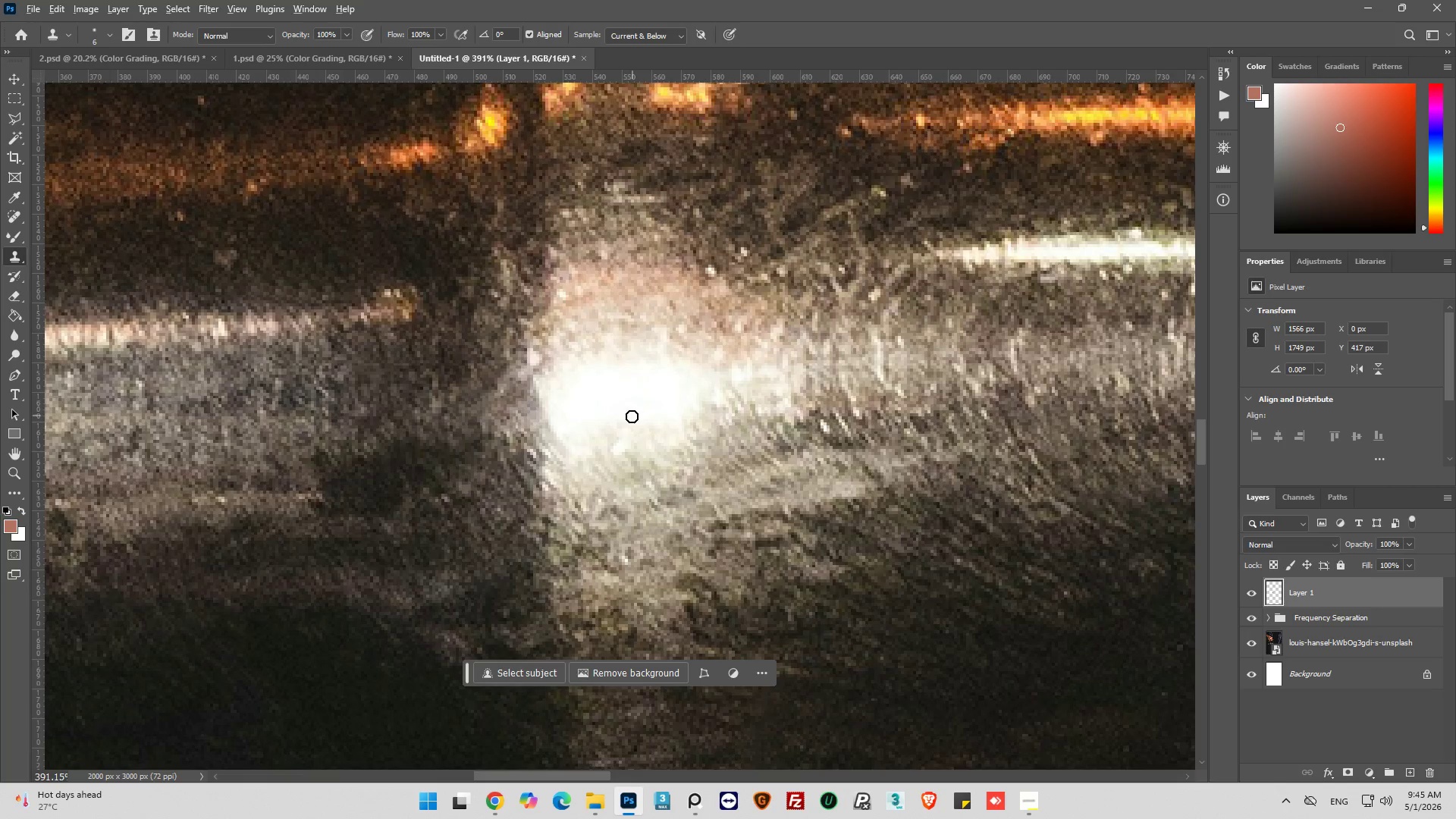 
hold_key(key=AltLeft, duration=0.61)
scroll: coordinate [513, 400], scroll_direction: down, amount: 10.0
 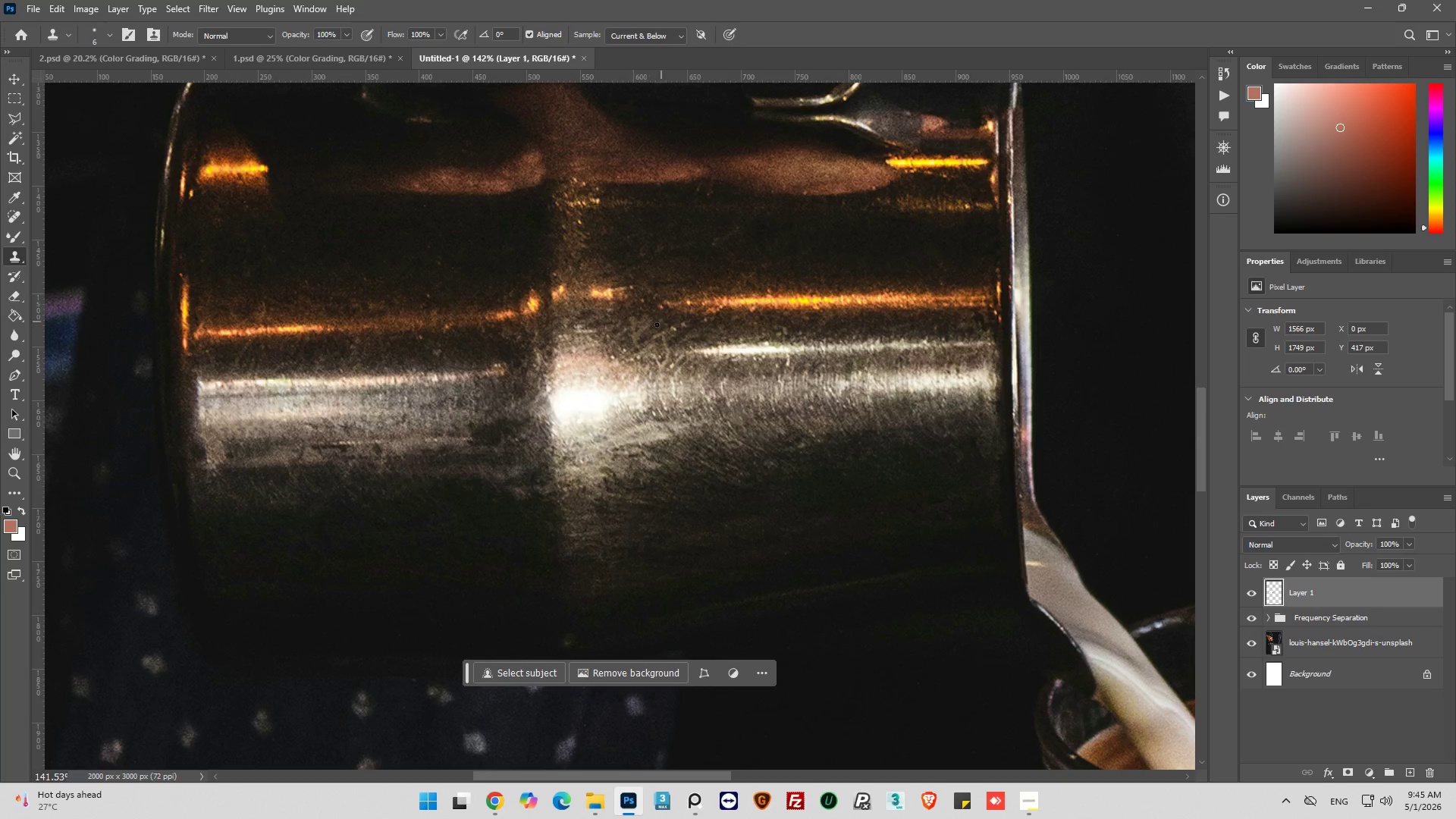 
hold_key(key=AltLeft, duration=0.59)
 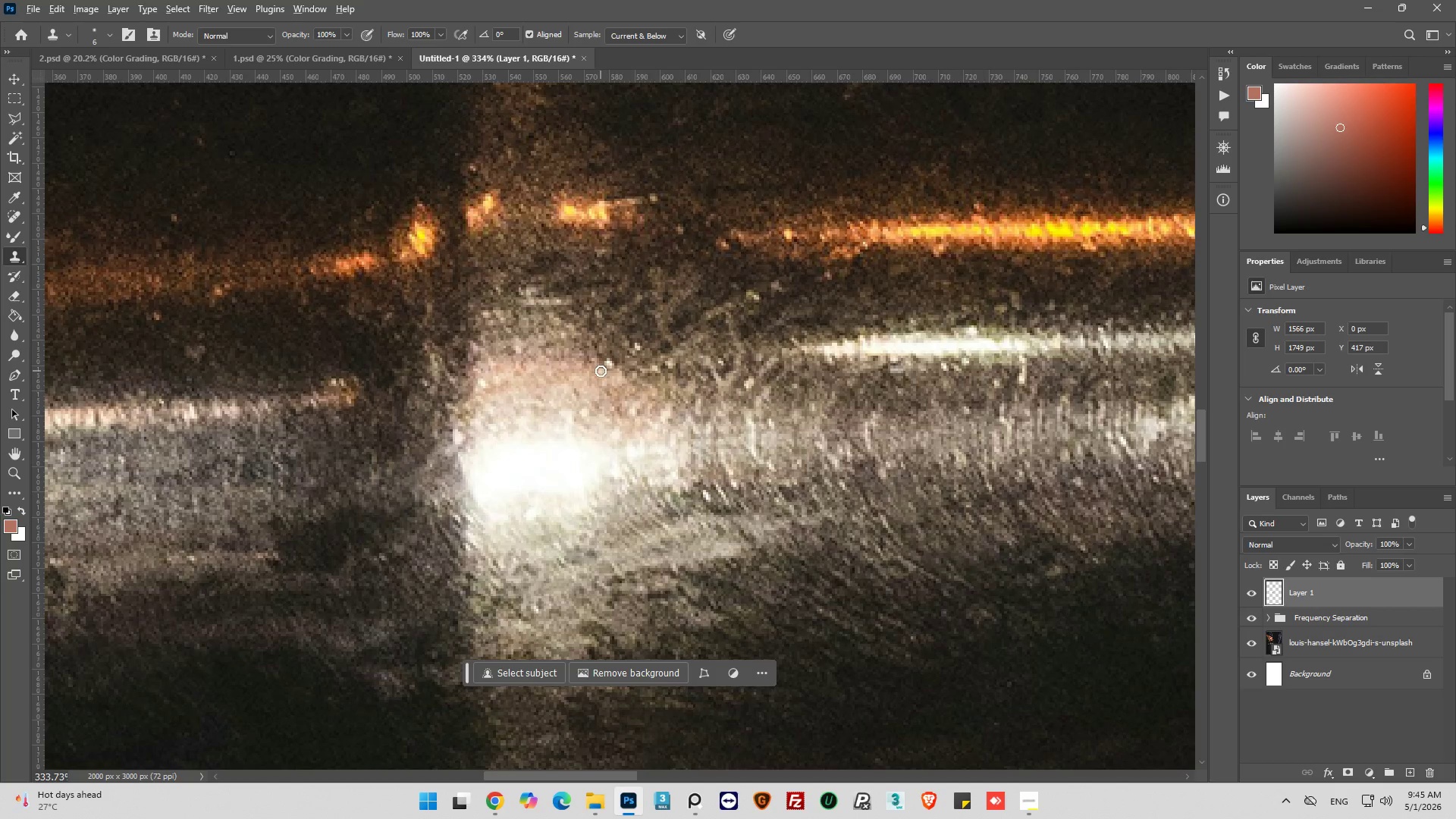 
hold_key(key=AltLeft, duration=1.12)
 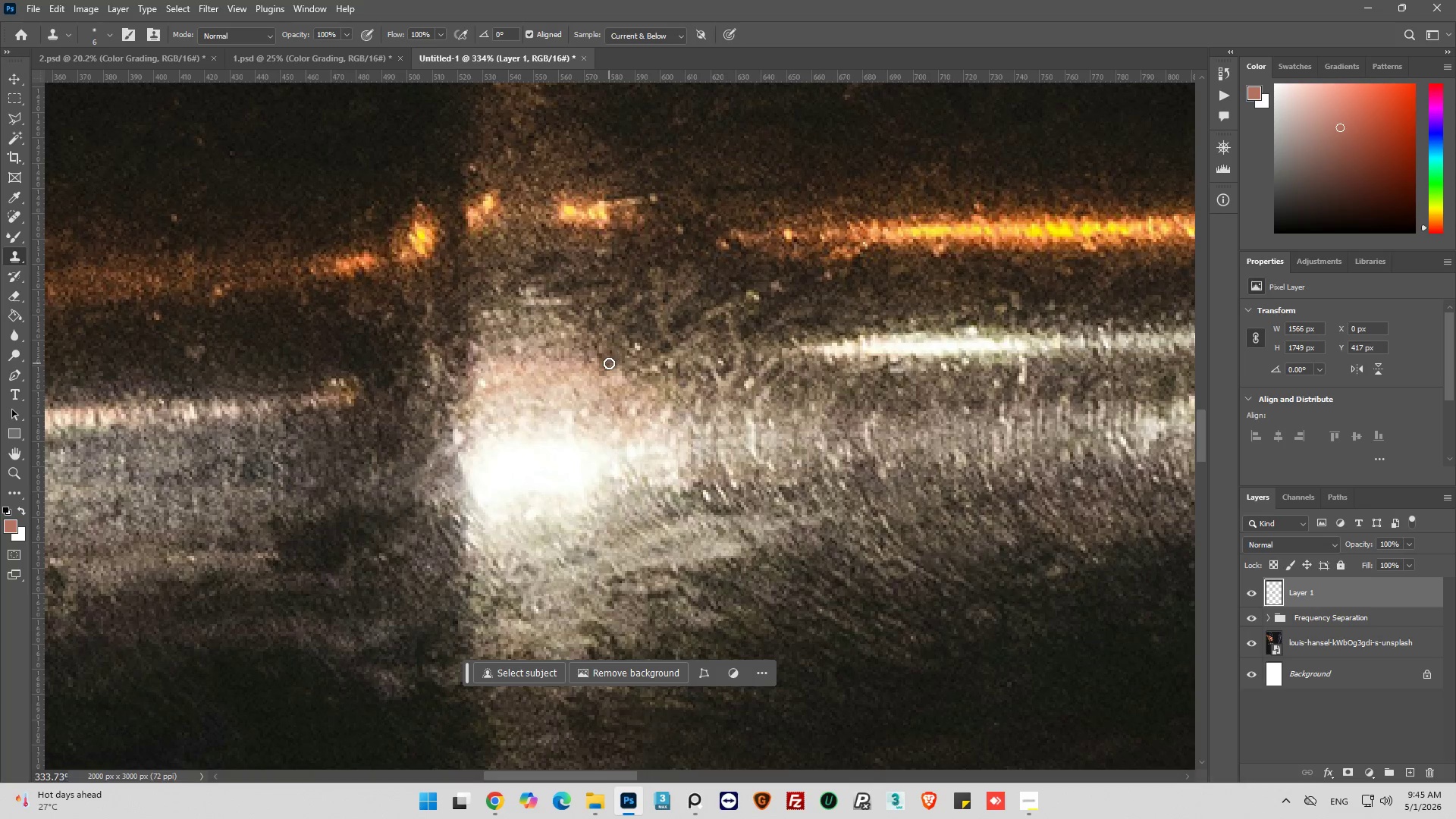 
scroll: coordinate [605, 371], scroll_direction: up, amount: 11.0
 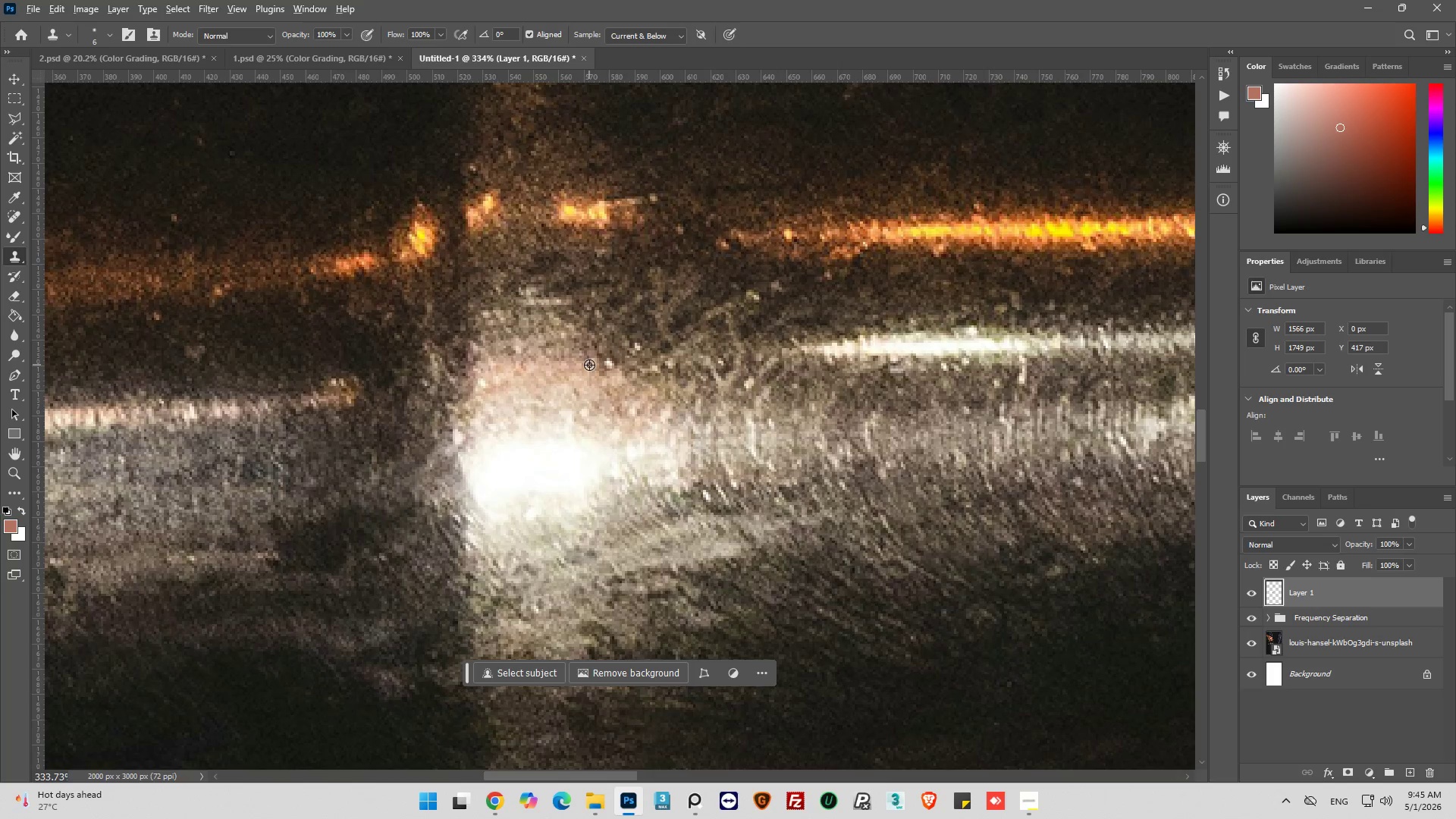 
left_click([620, 353])
 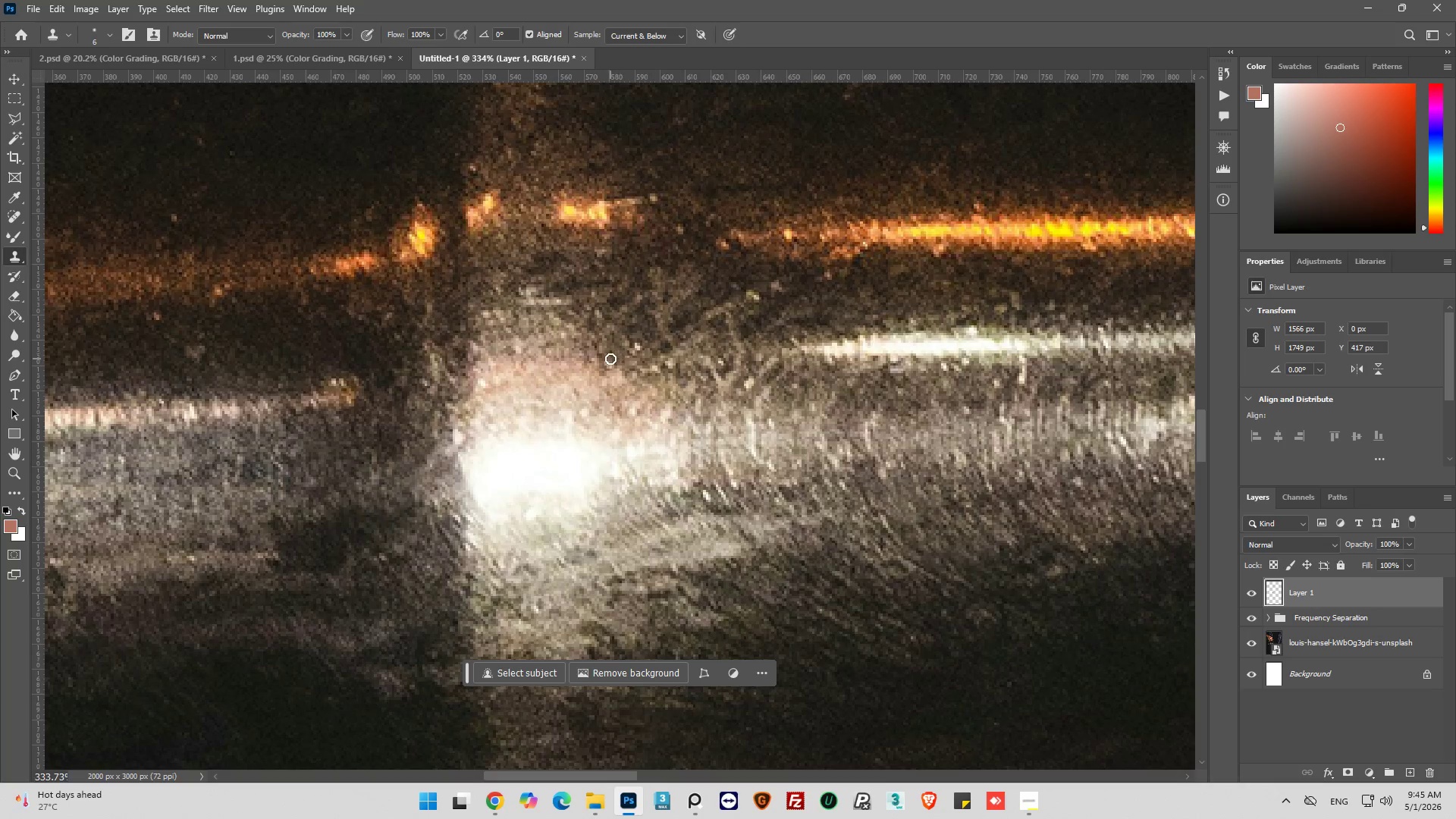 
left_click_drag(start_coordinate=[610, 359], to_coordinate=[609, 363])
 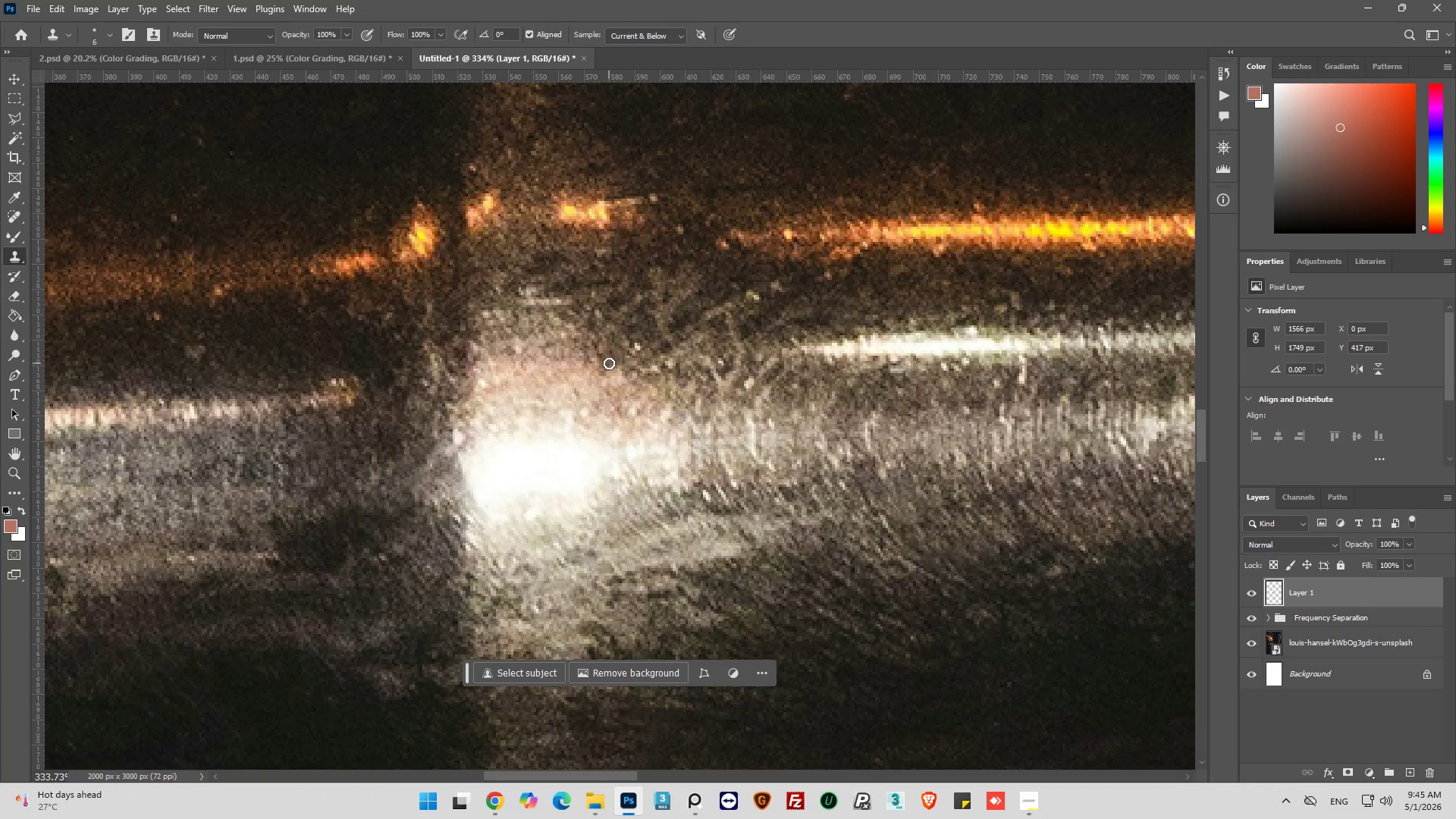 
triple_click([609, 363])
 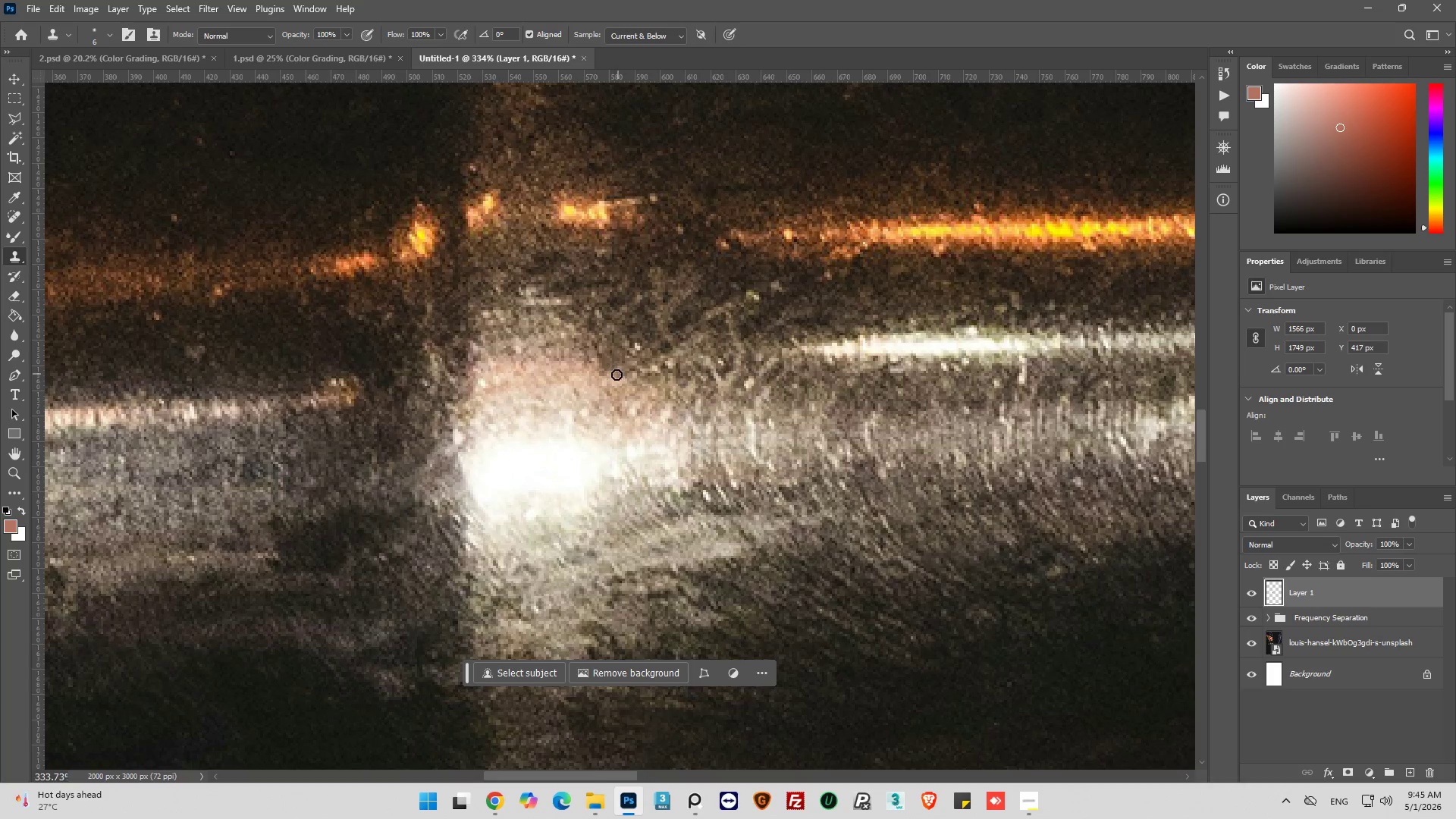 
key(Alt+AltLeft)
 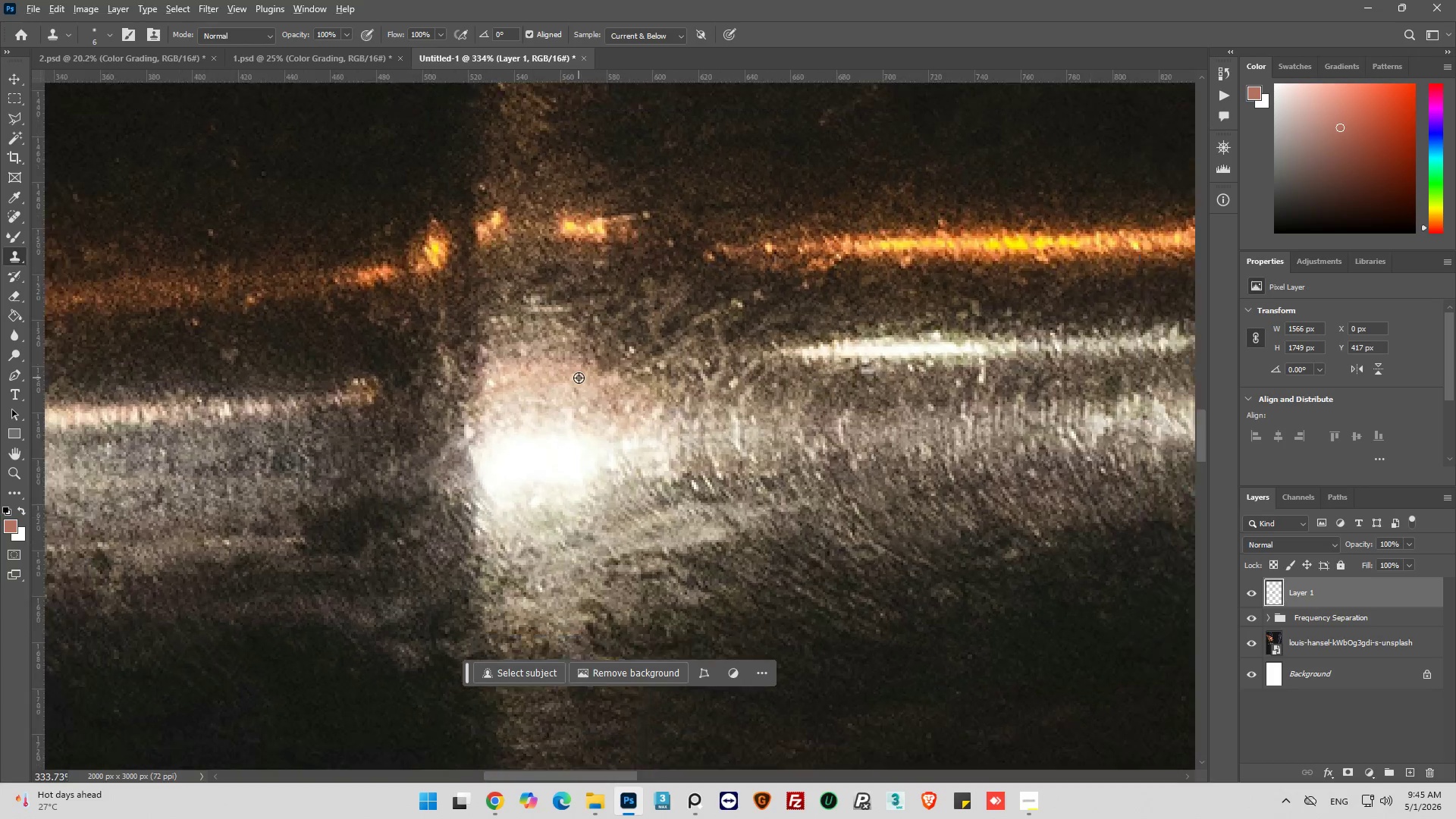 
hold_key(key=AltLeft, duration=0.41)
 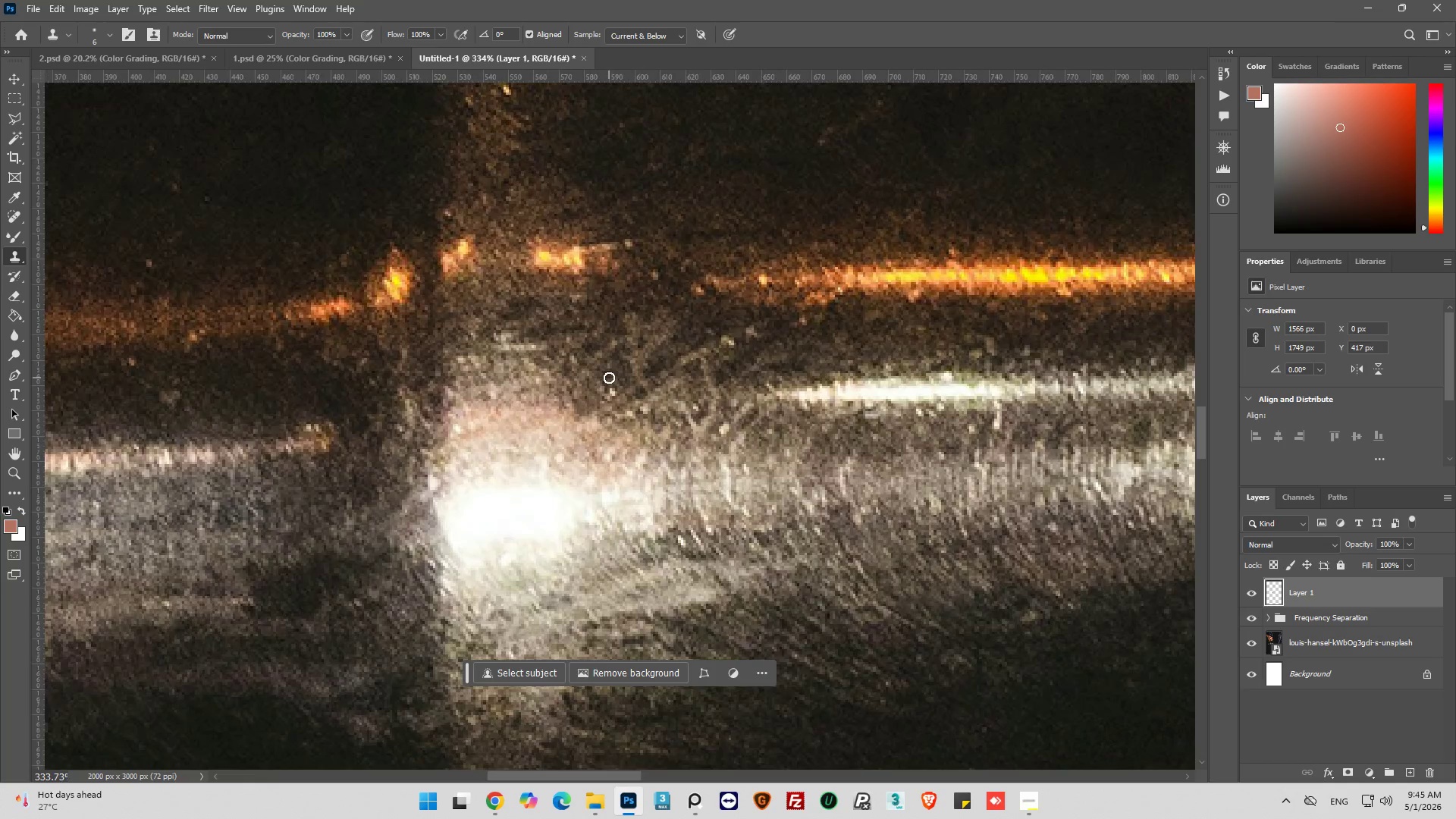 
hold_key(key=AltLeft, duration=0.36)
left_click([609, 378])
 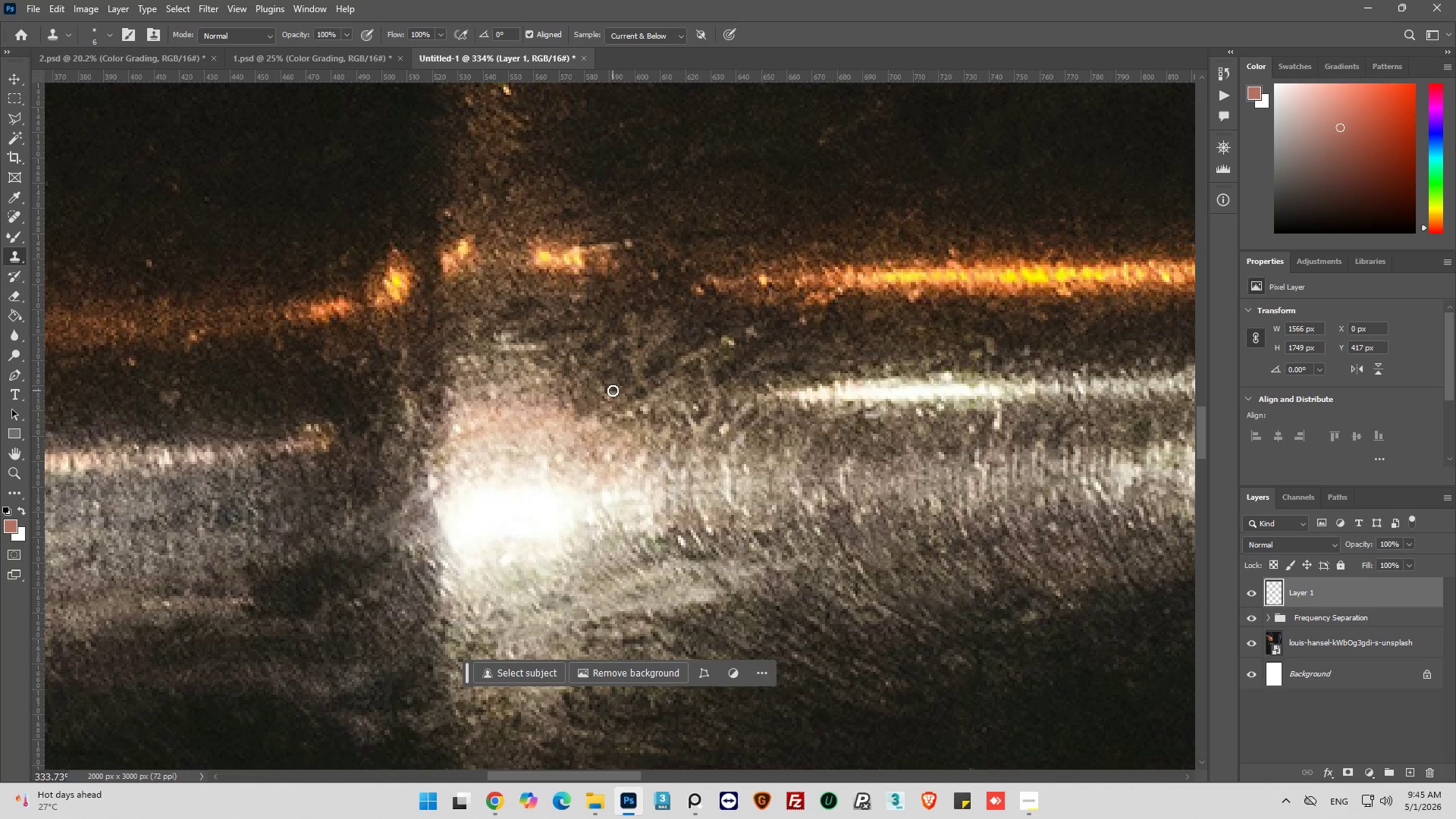 
scroll: coordinate [608, 378], scroll_direction: up, amount: 2.0
 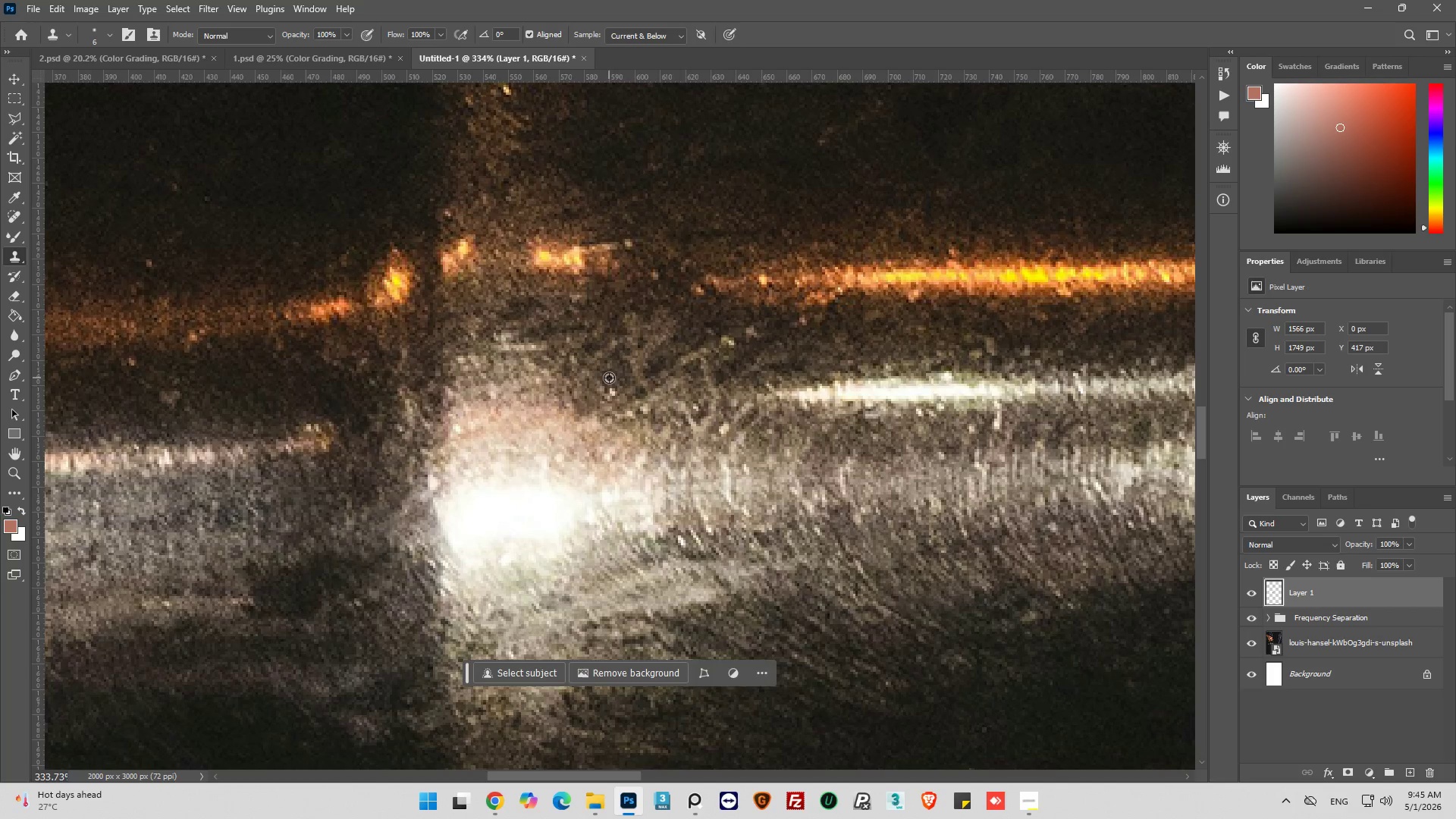 
double_click([613, 391])
 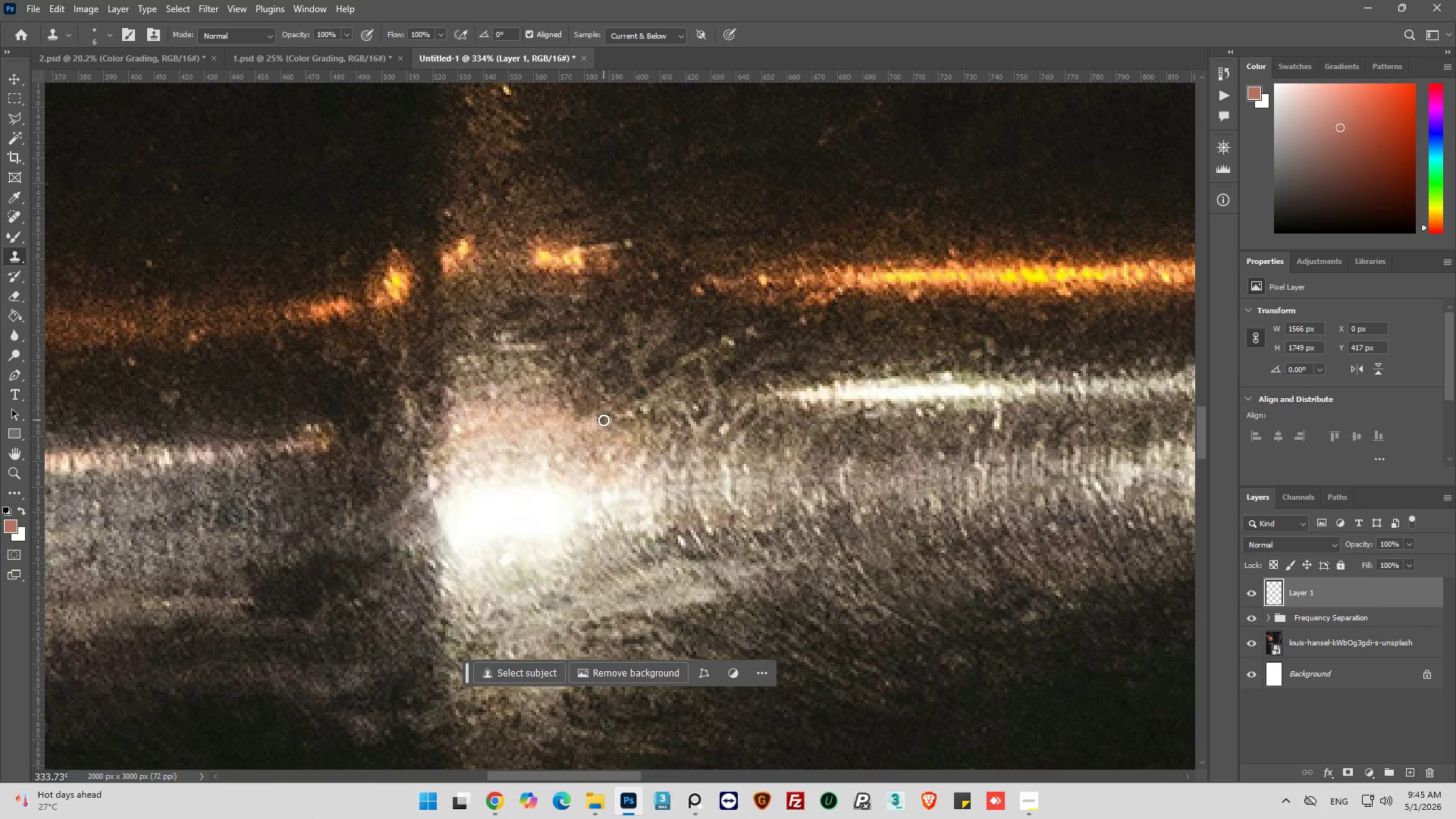 
key(Alt+AltLeft)
 